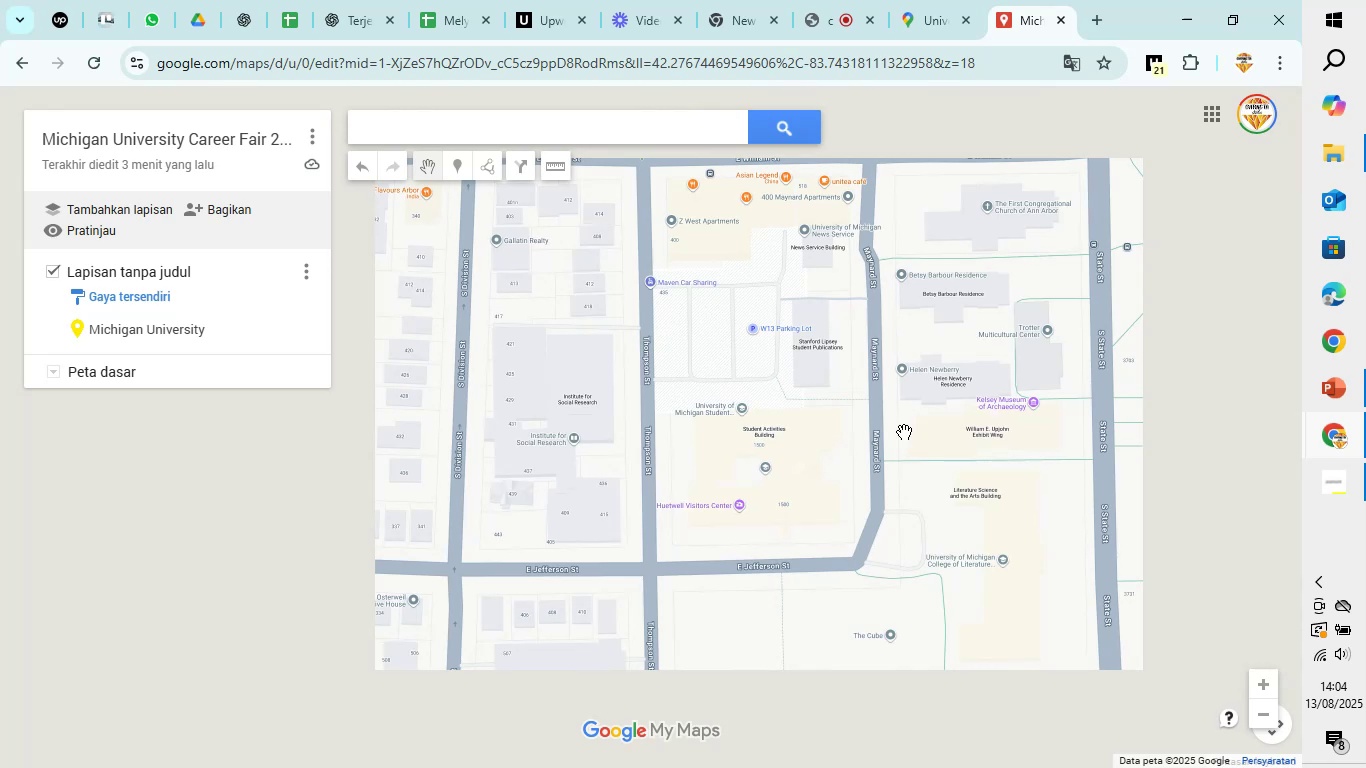 
left_click_drag(start_coordinate=[944, 450], to_coordinate=[829, 477])
 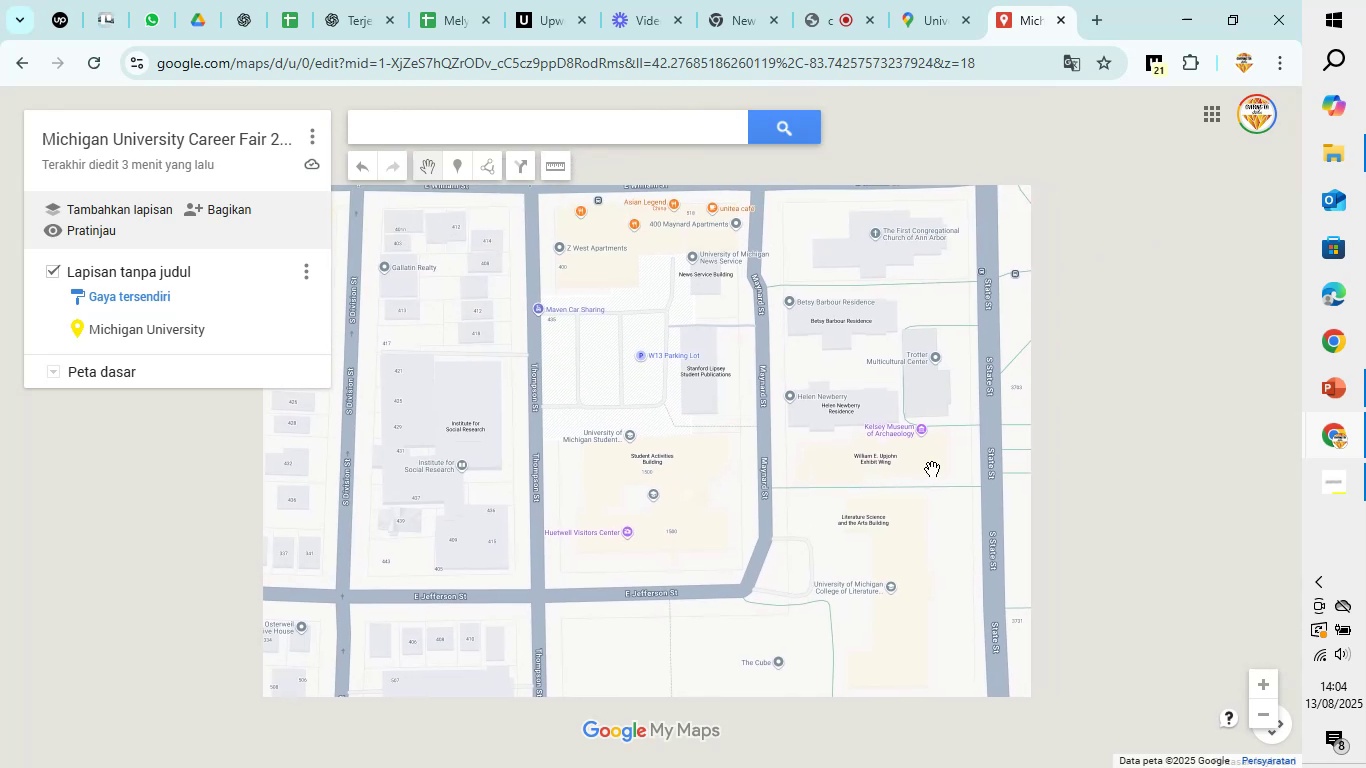 
scroll: coordinate [932, 469], scroll_direction: up, amount: 2.0
 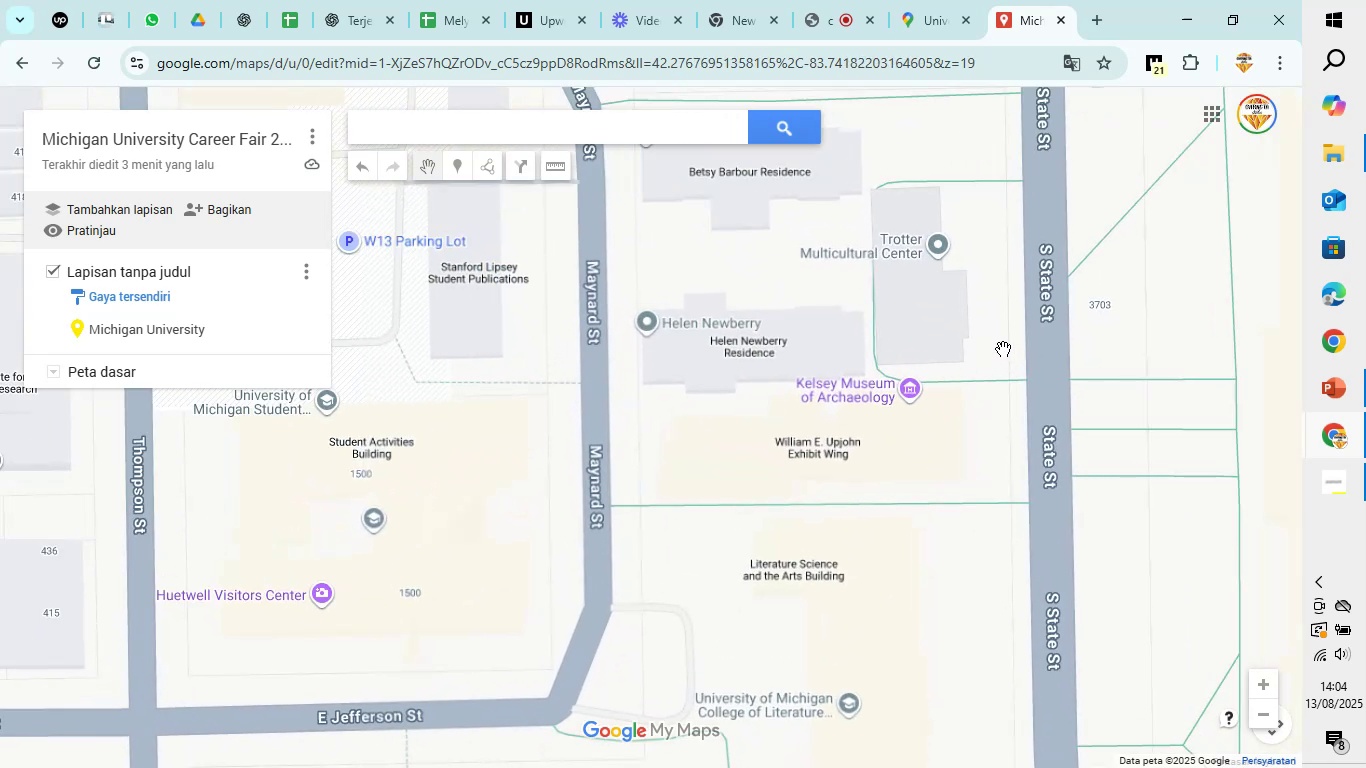 
left_click_drag(start_coordinate=[1003, 349], to_coordinate=[784, 658])
 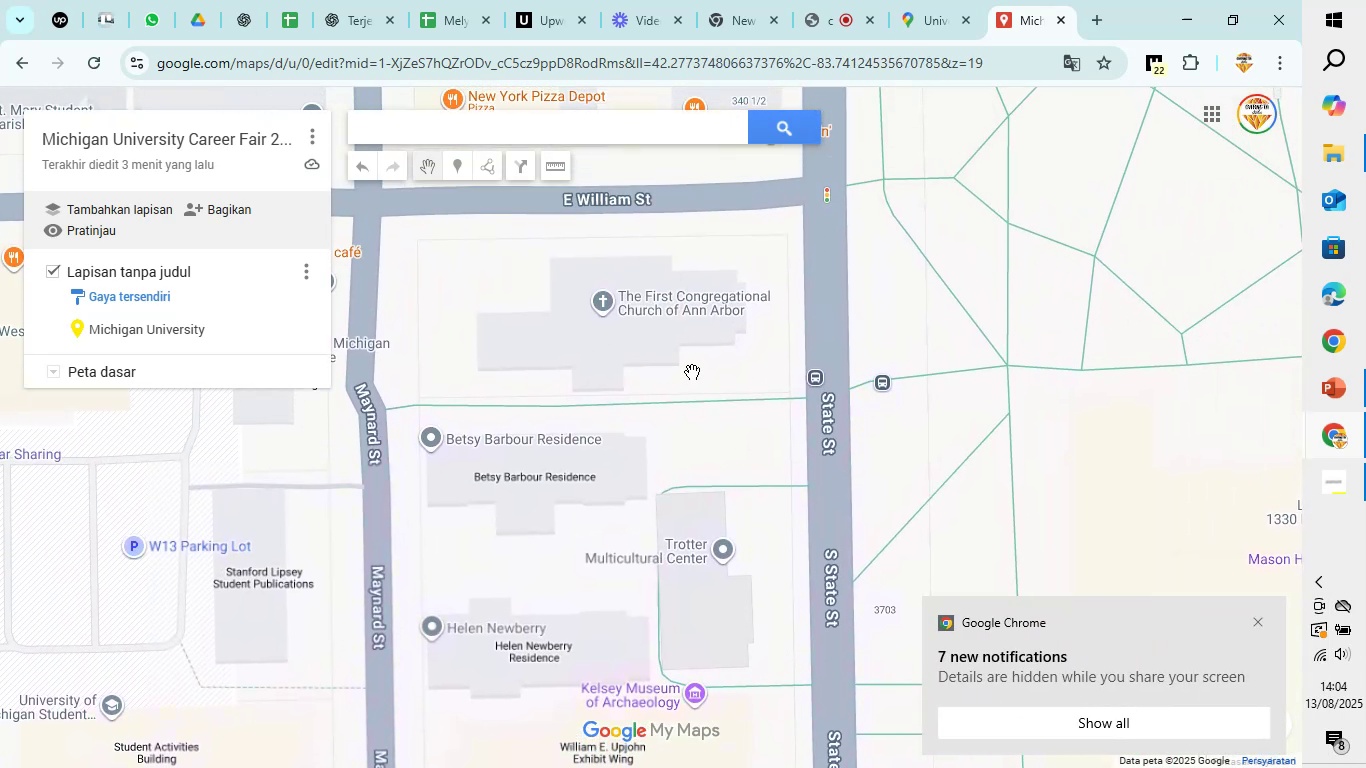 
scroll: coordinate [692, 372], scroll_direction: down, amount: 2.0
 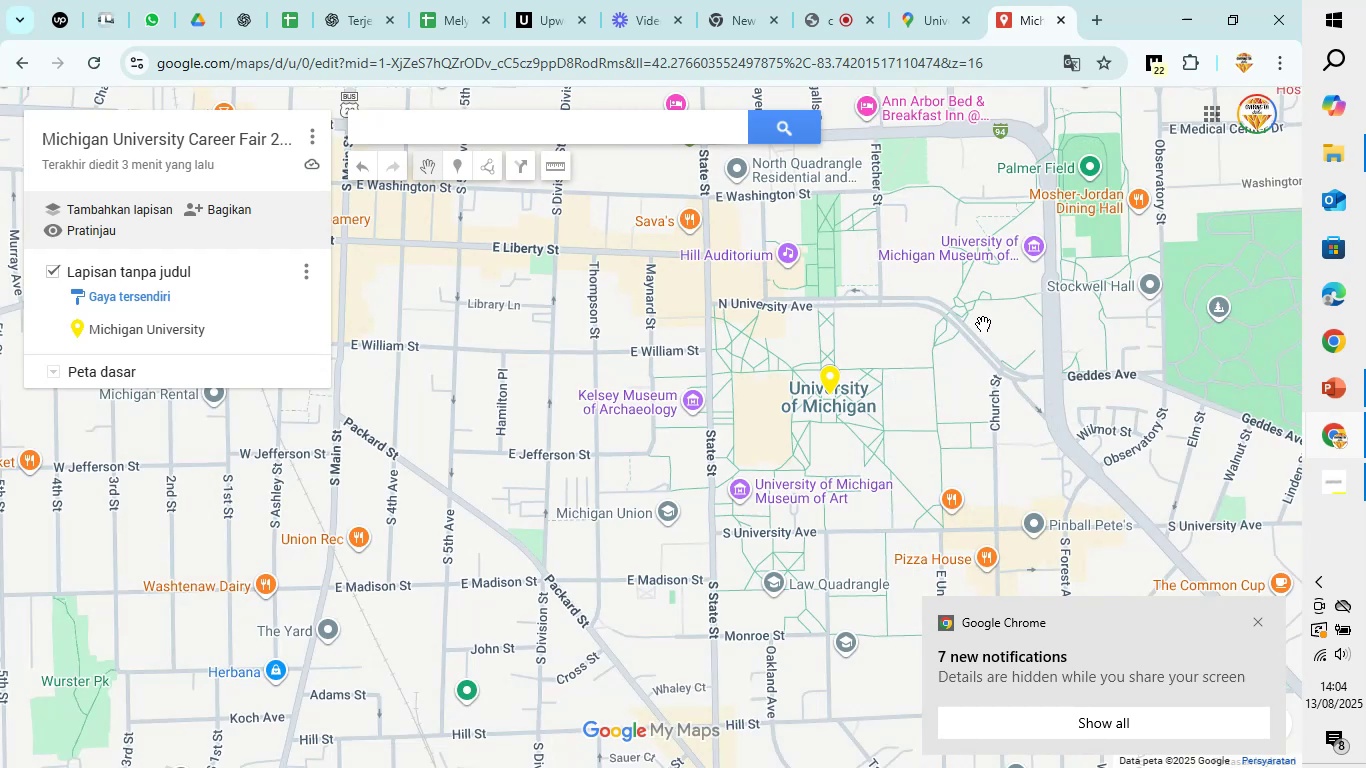 
left_click_drag(start_coordinate=[964, 373], to_coordinate=[1130, 538])
 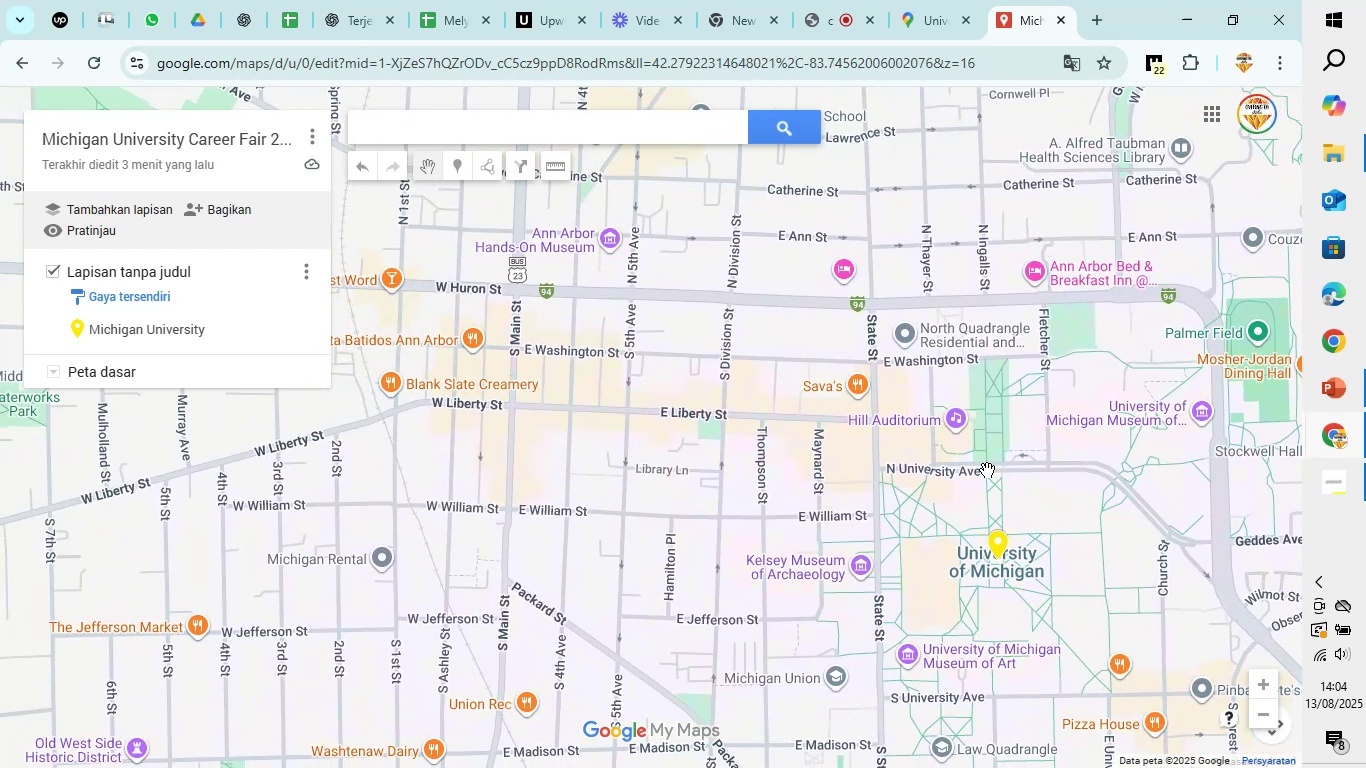 
scroll: coordinate [961, 458], scroll_direction: up, amount: 4.0
 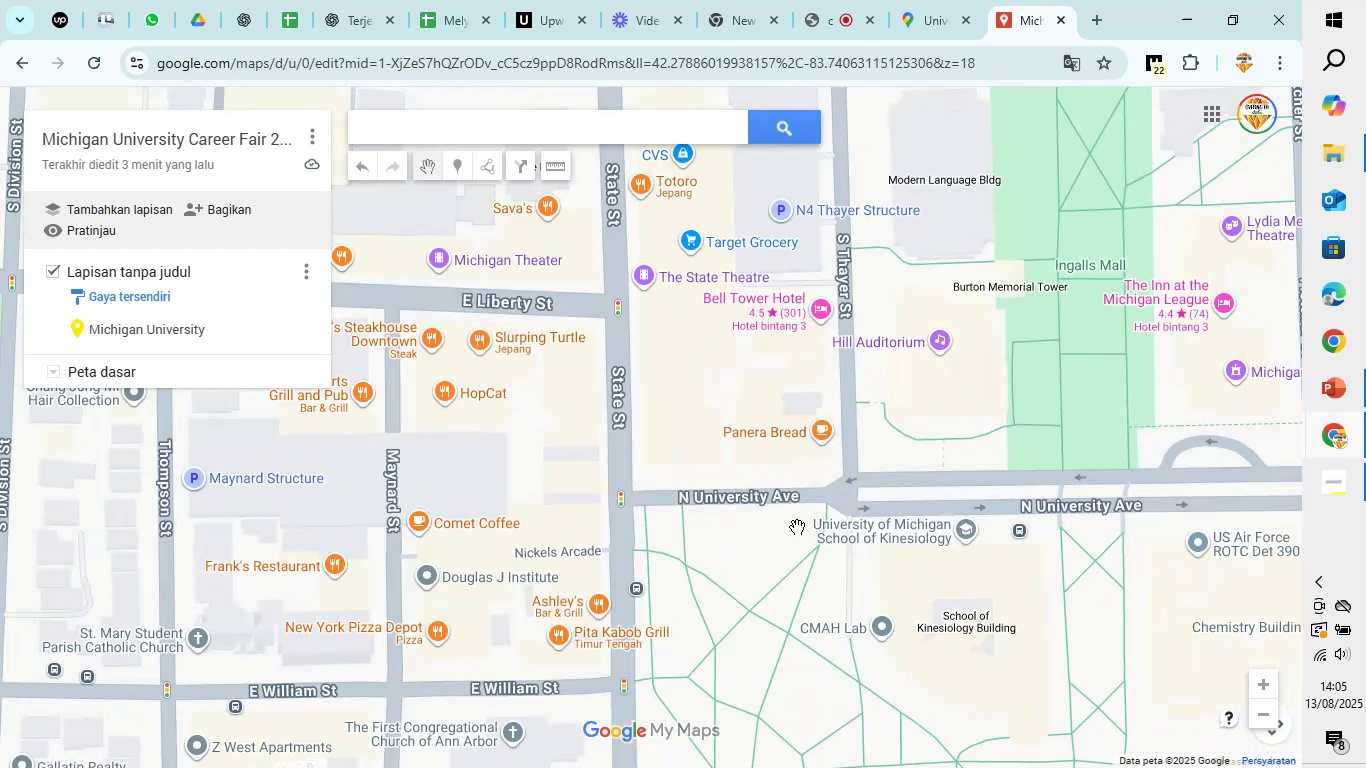 
left_click_drag(start_coordinate=[761, 555], to_coordinate=[989, 376])
 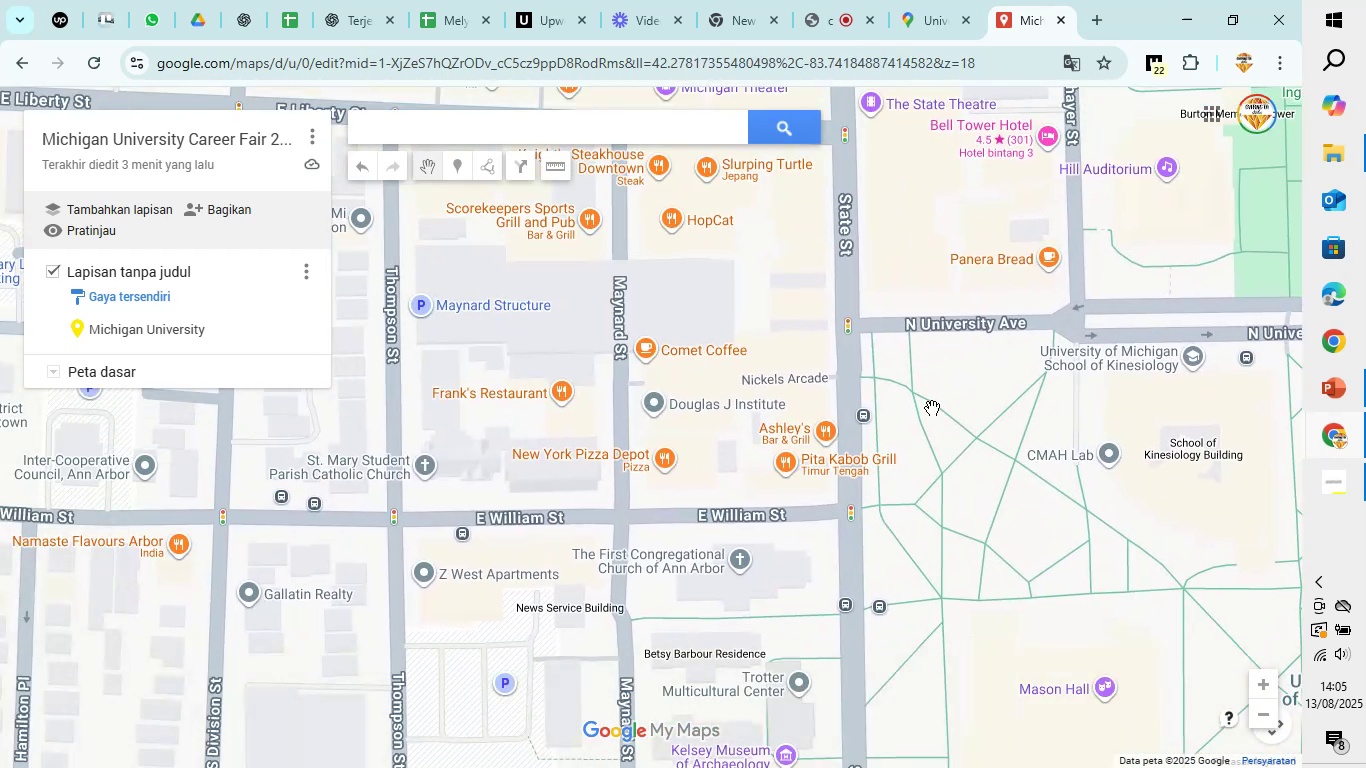 
scroll: coordinate [929, 394], scroll_direction: up, amount: 3.0
 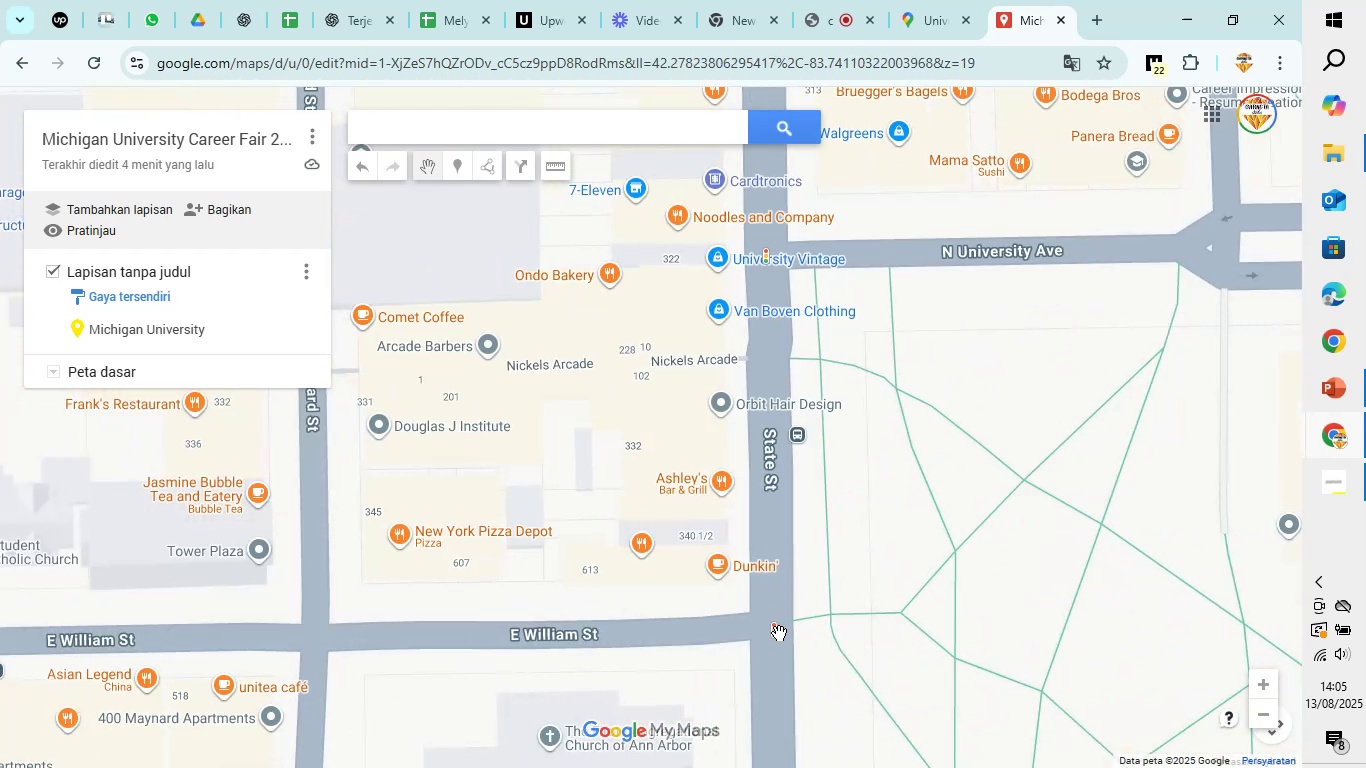 
left_click_drag(start_coordinate=[778, 632], to_coordinate=[813, 565])
 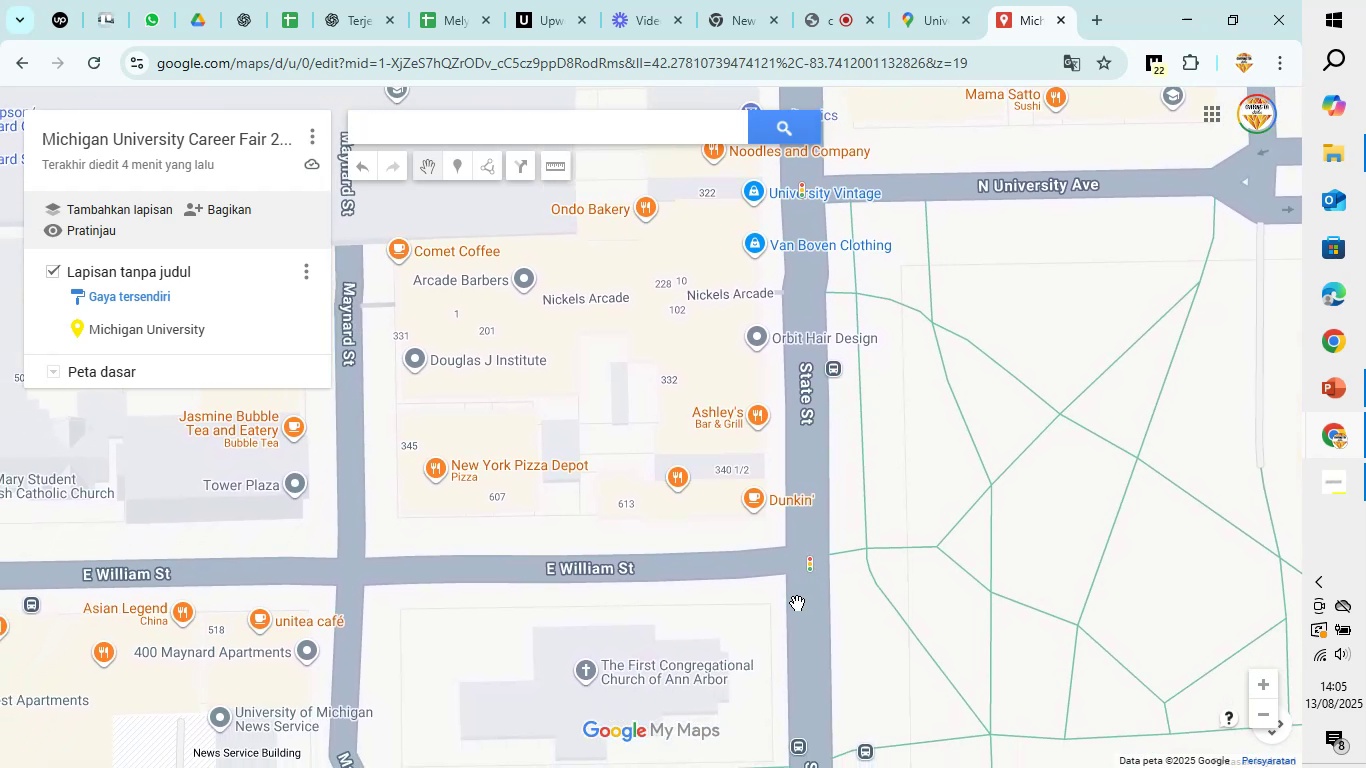 
left_click_drag(start_coordinate=[811, 561], to_coordinate=[819, 561])
 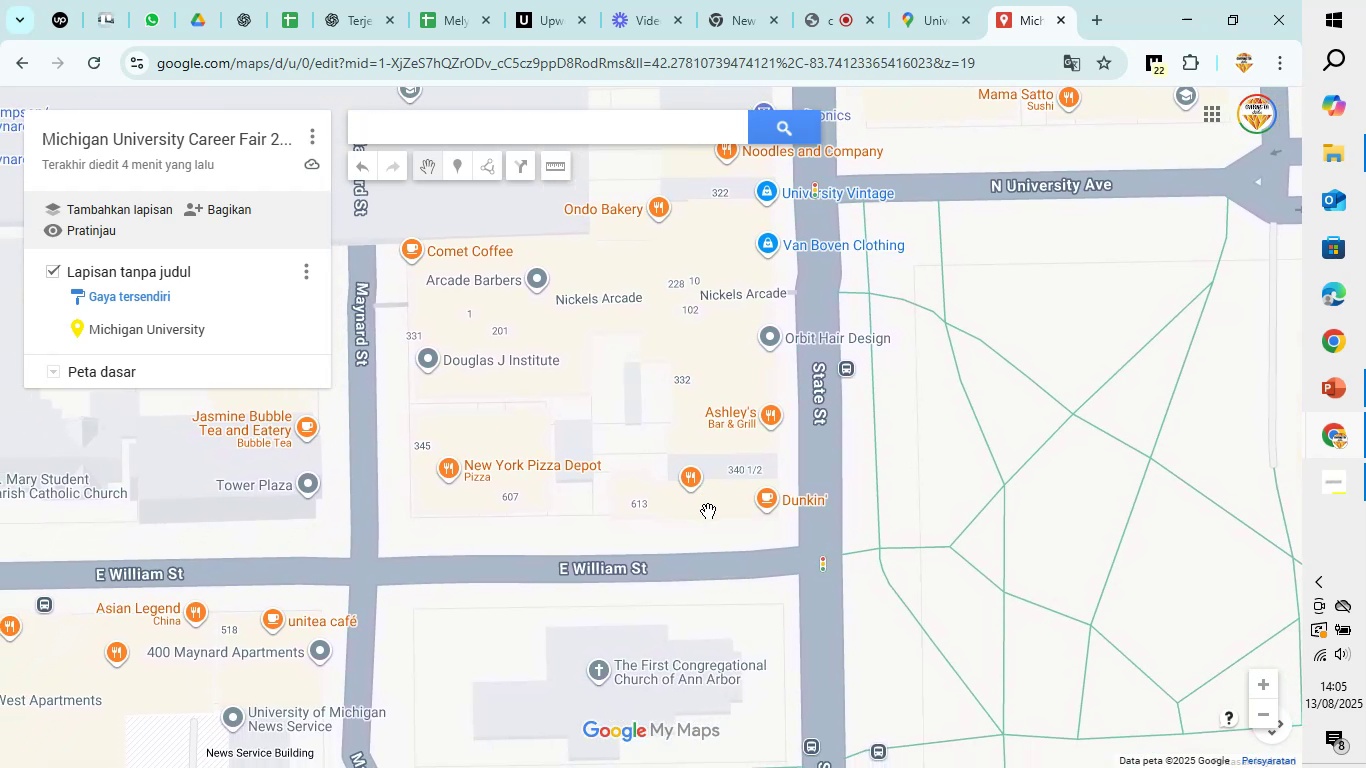 
wait(5.34)
 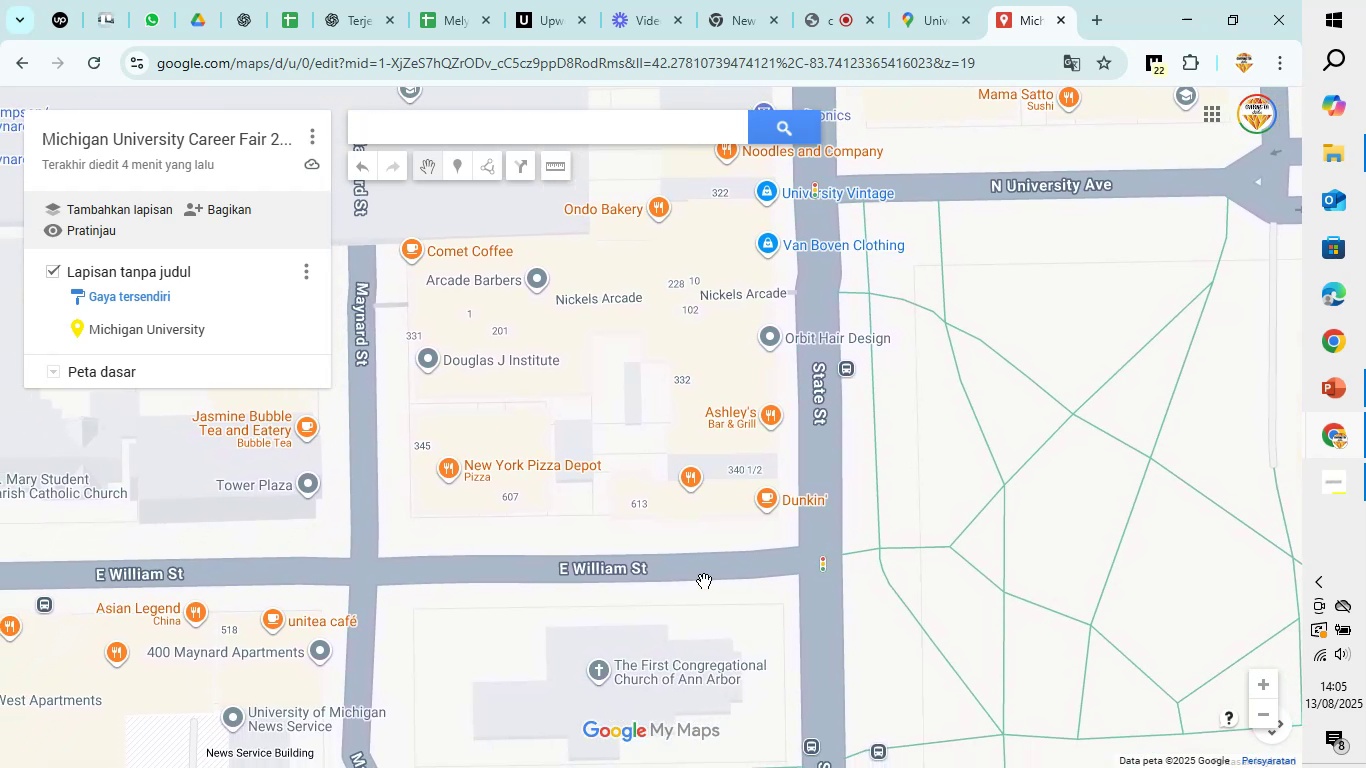 
scroll: coordinate [721, 505], scroll_direction: down, amount: 2.0
 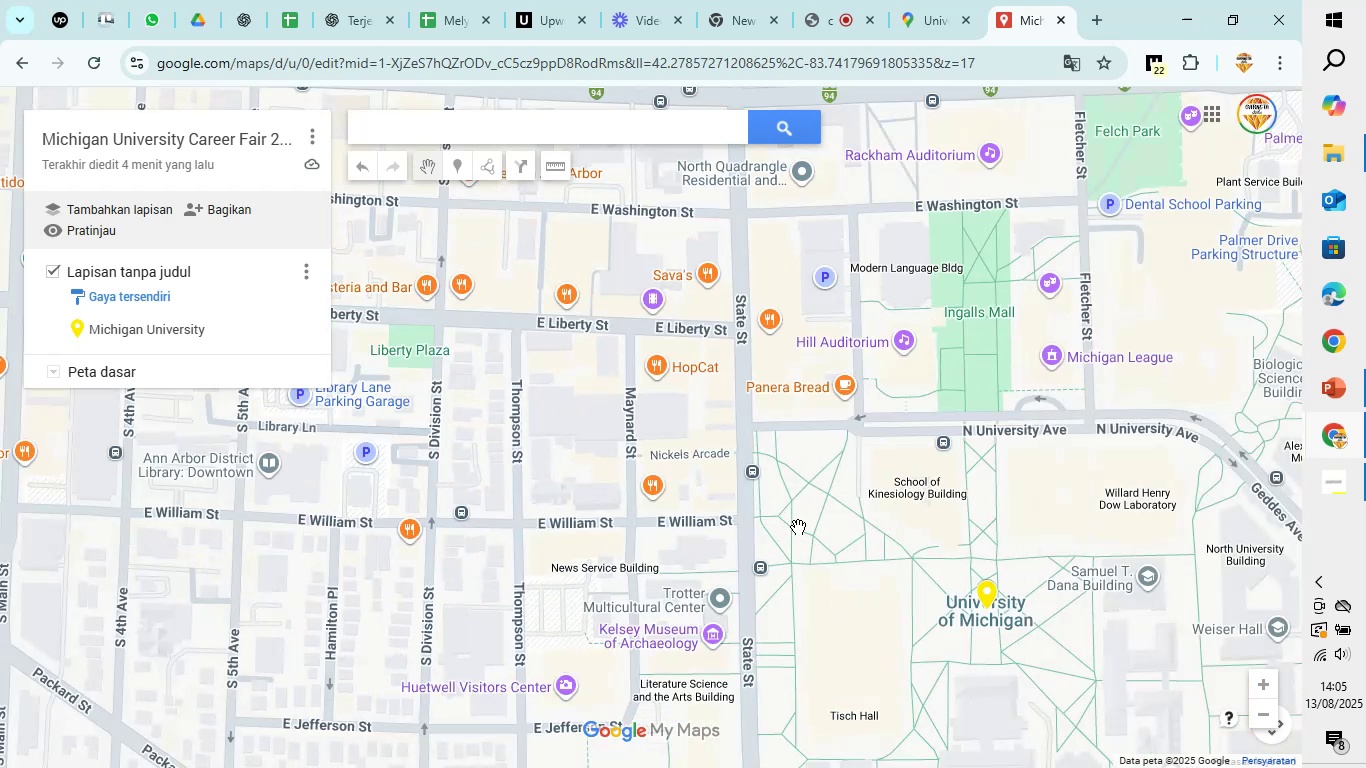 
left_click_drag(start_coordinate=[799, 528], to_coordinate=[779, 373])
 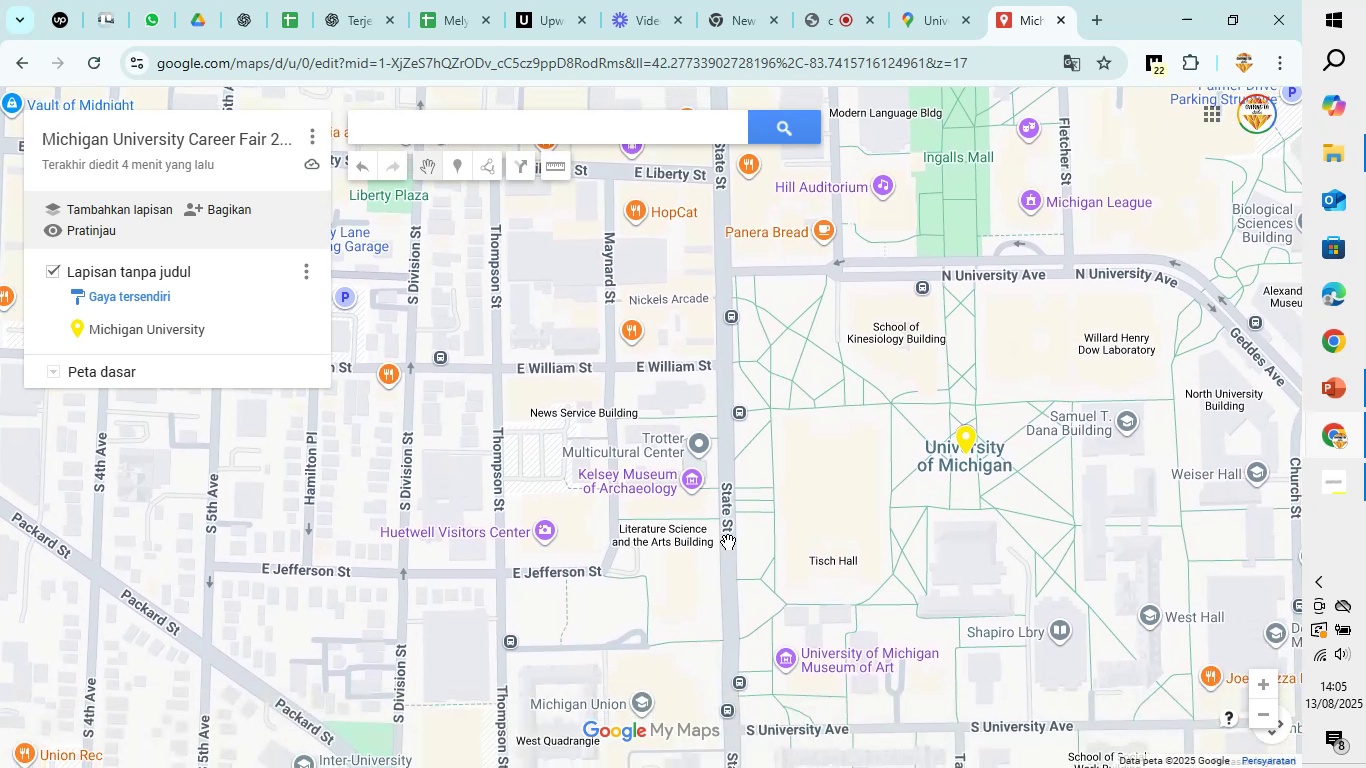 
left_click_drag(start_coordinate=[671, 570], to_coordinate=[913, 647])
 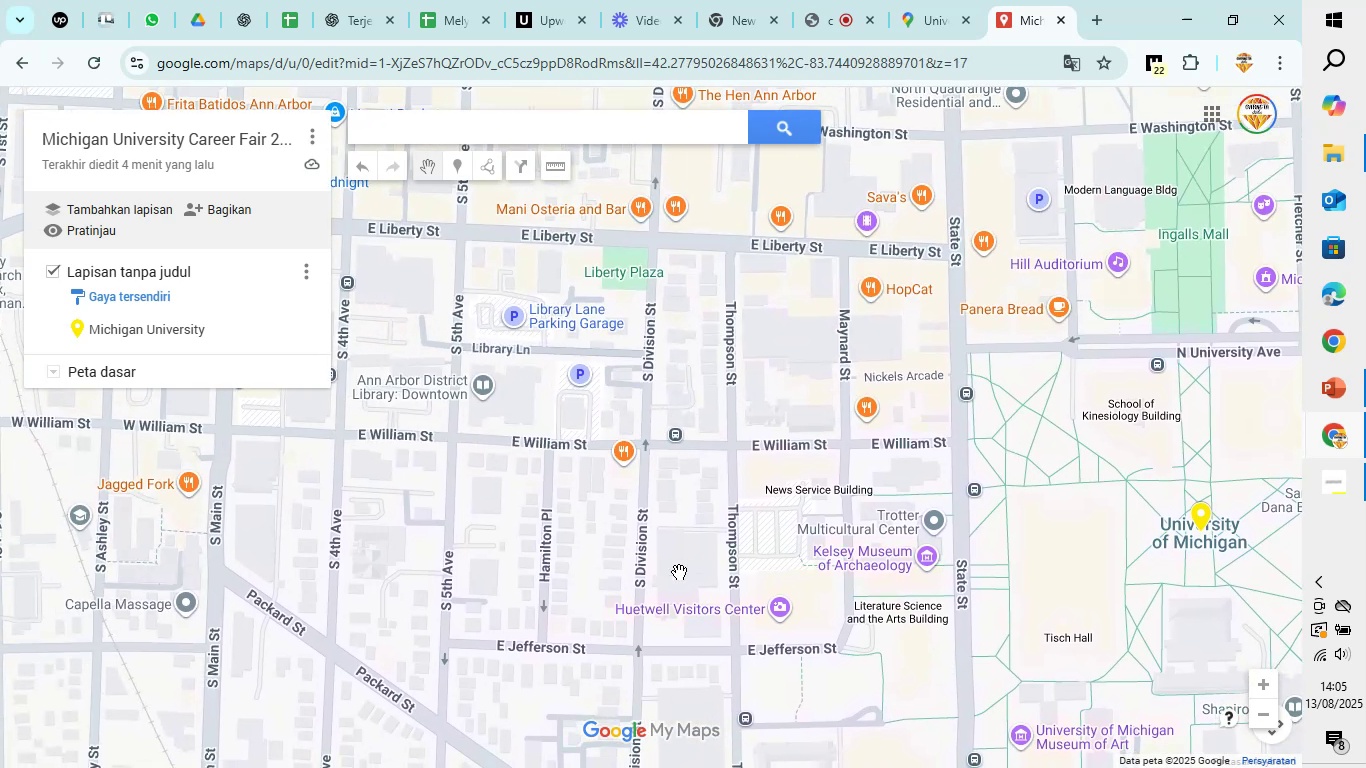 
scroll: coordinate [667, 574], scroll_direction: up, amount: 3.0
 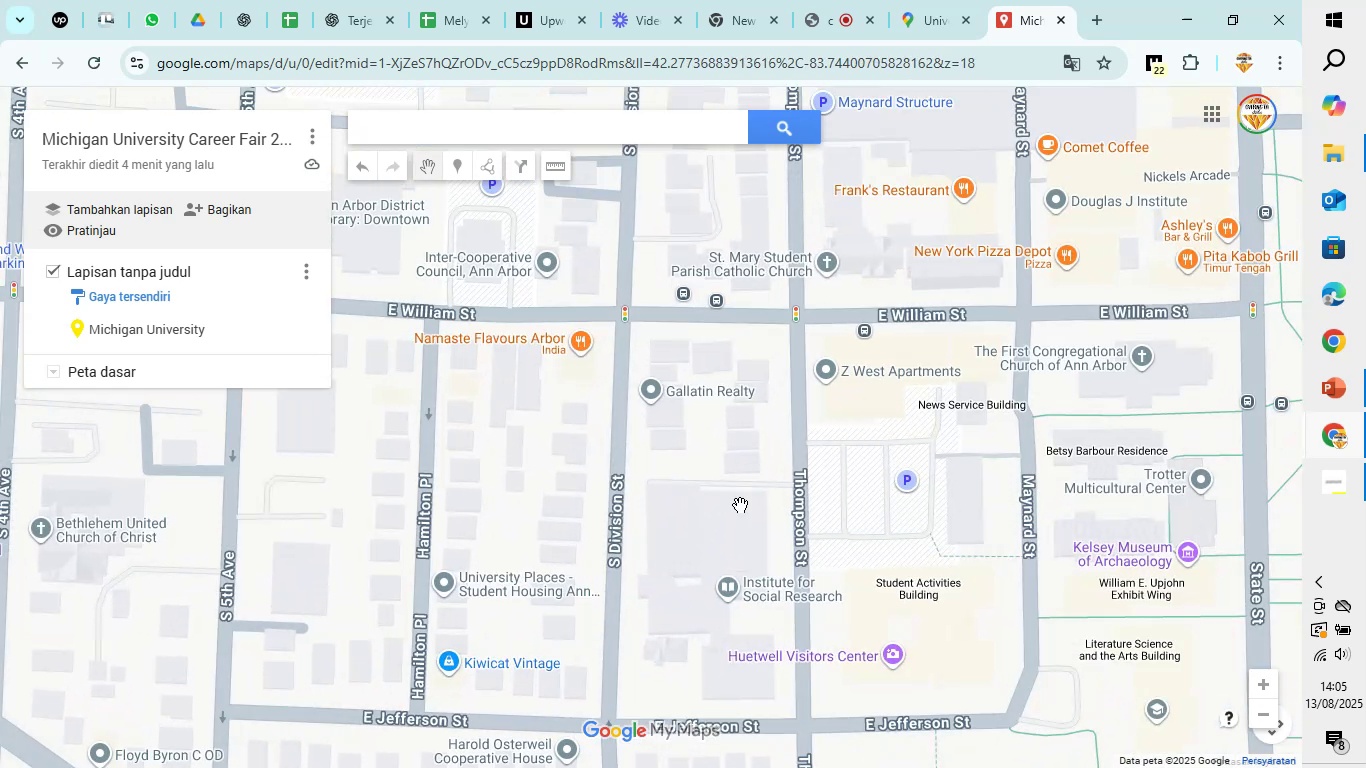 
left_click_drag(start_coordinate=[720, 502], to_coordinate=[795, 519])
 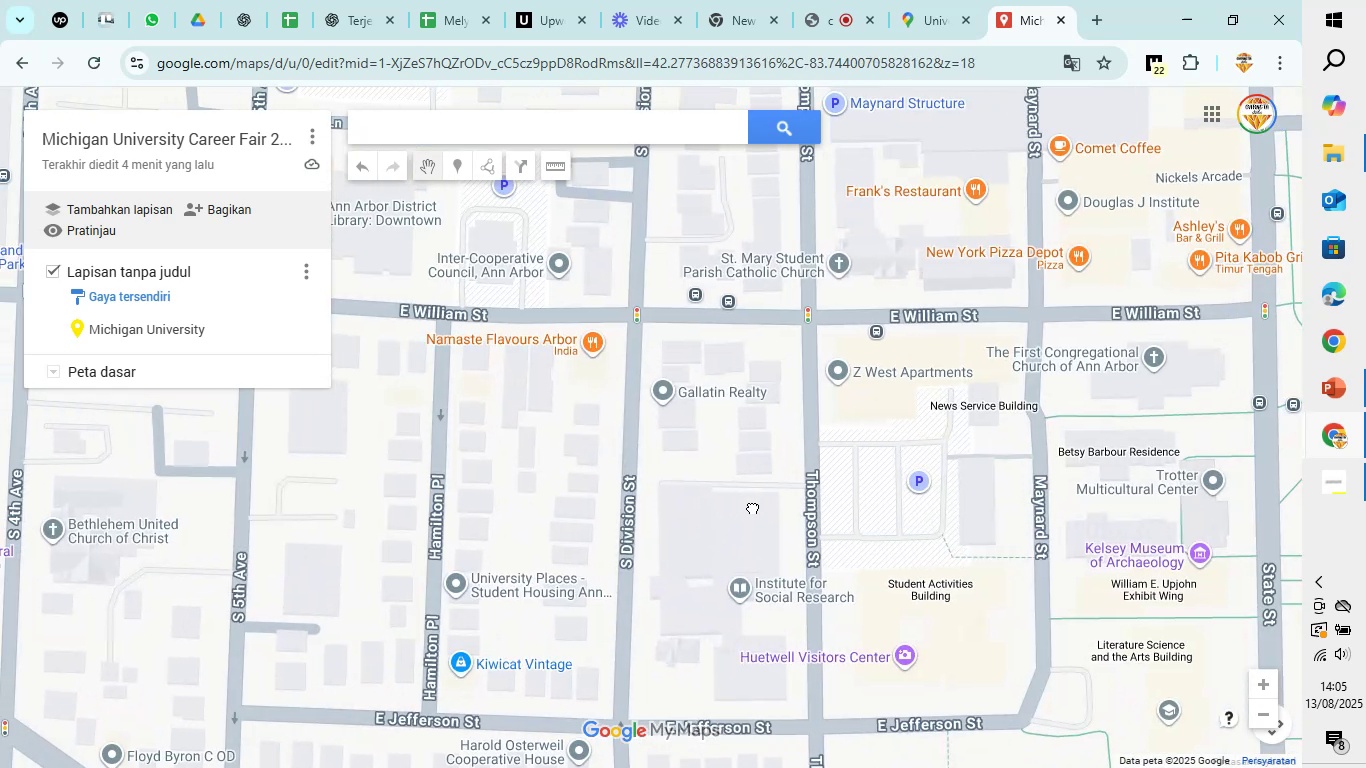 
left_click_drag(start_coordinate=[829, 535], to_coordinate=[911, 411])
 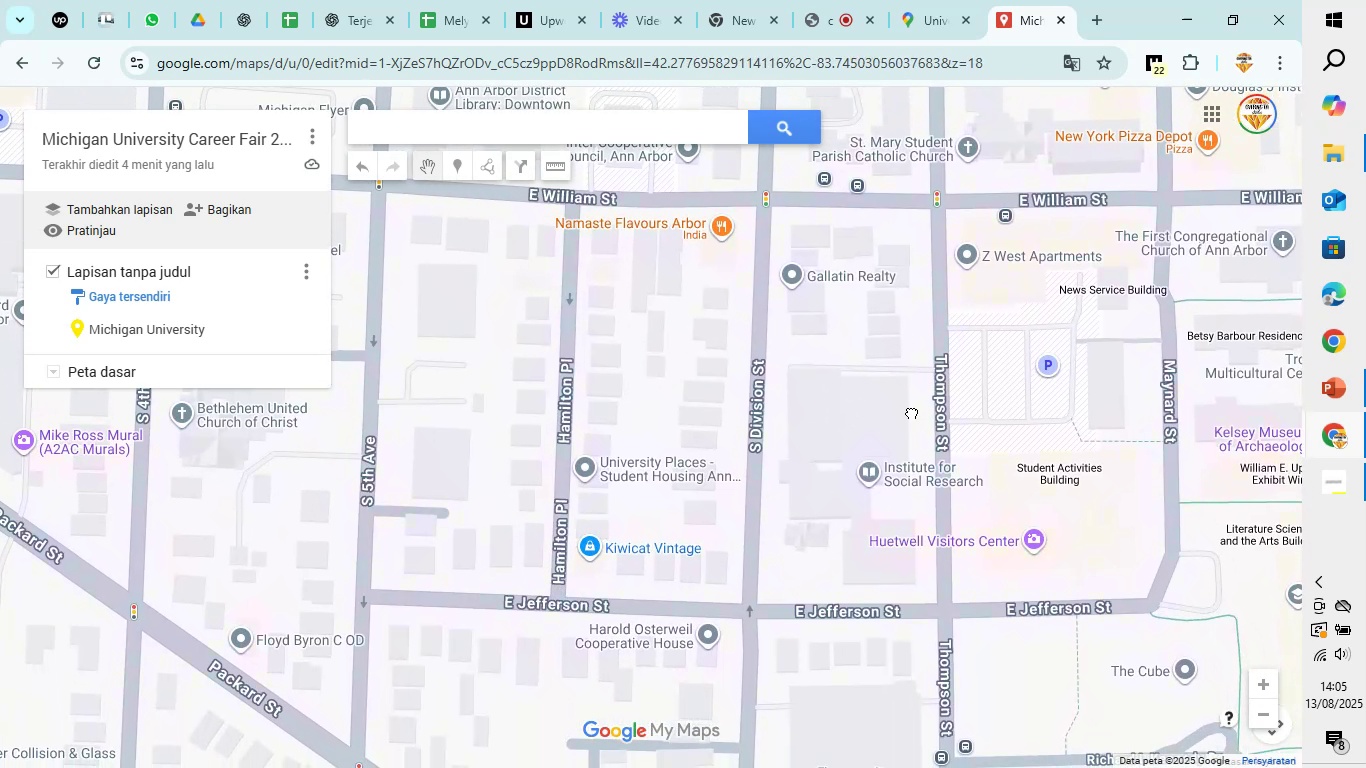 
left_click_drag(start_coordinate=[911, 411], to_coordinate=[887, 394])
 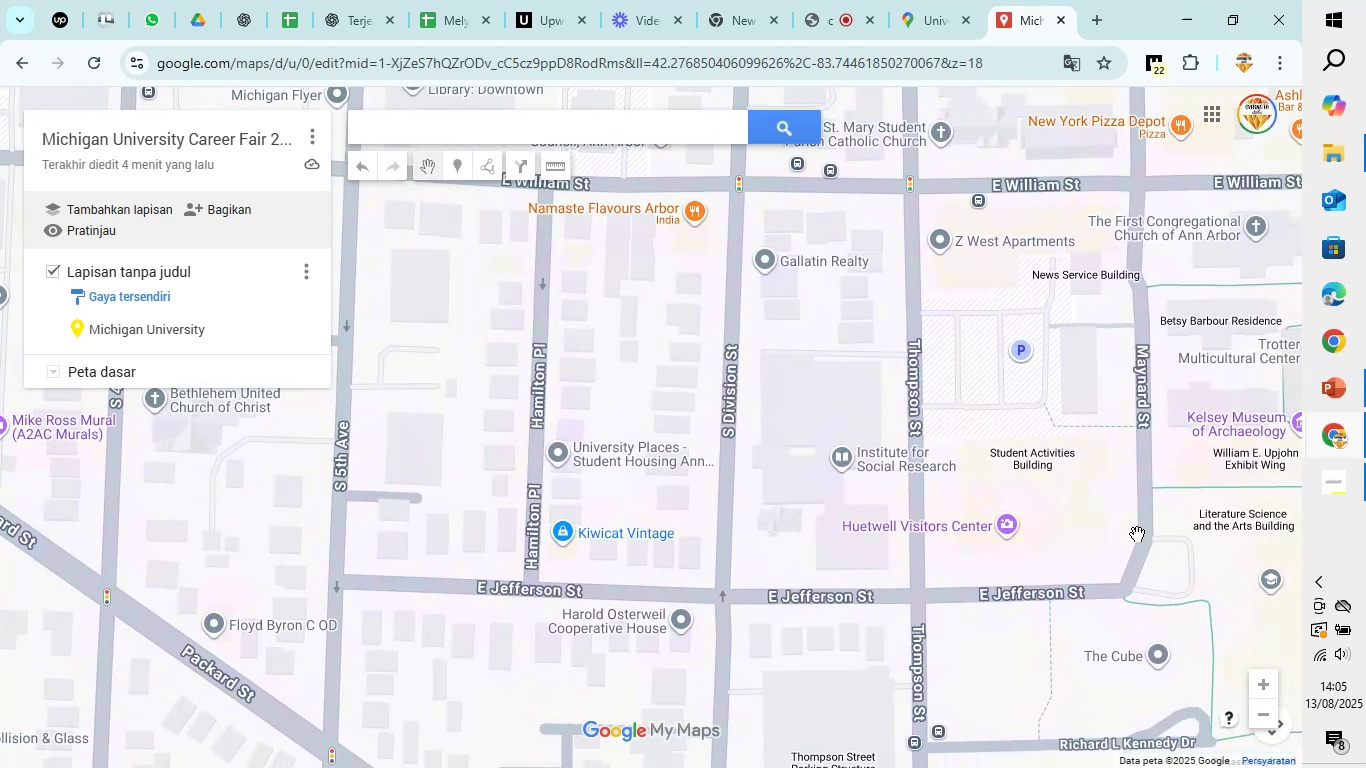 
left_click_drag(start_coordinate=[1124, 506], to_coordinate=[953, 569])
 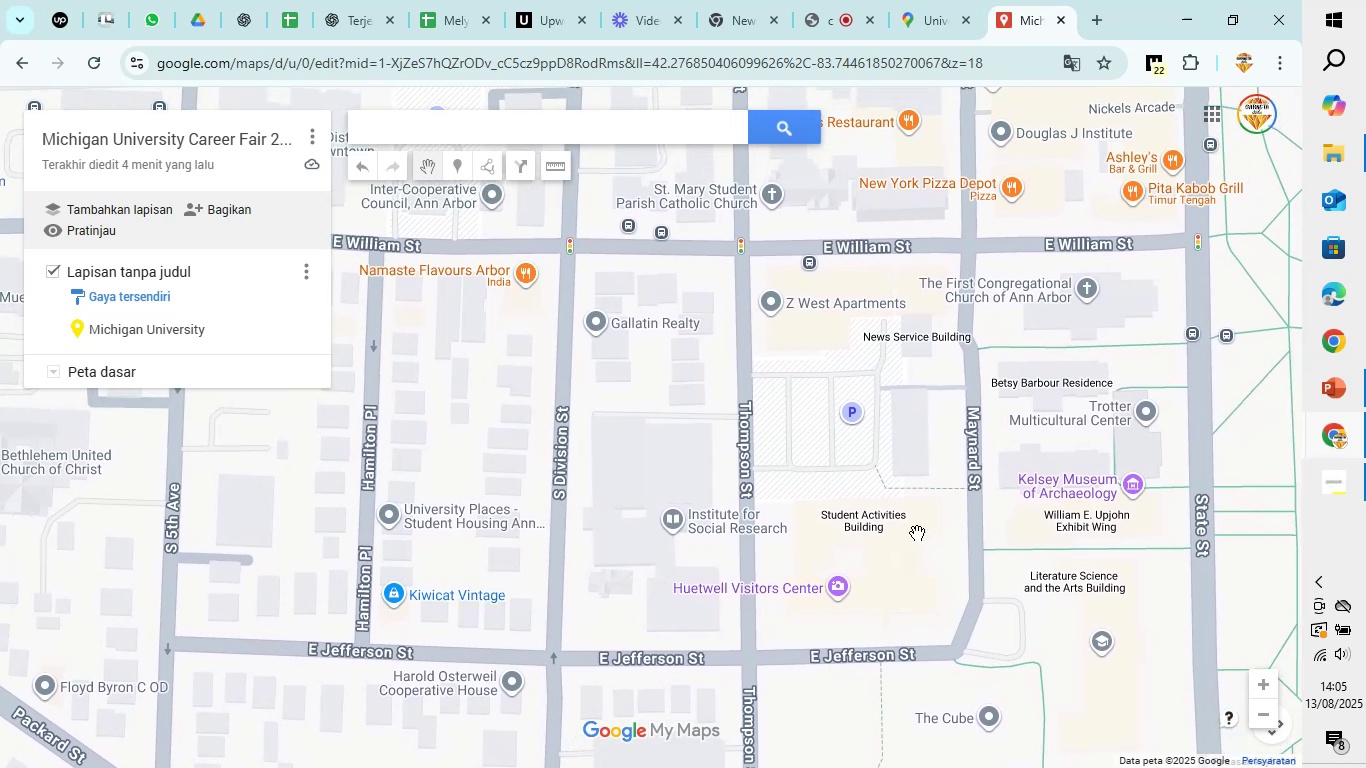 
scroll: coordinate [912, 513], scroll_direction: up, amount: 3.0
 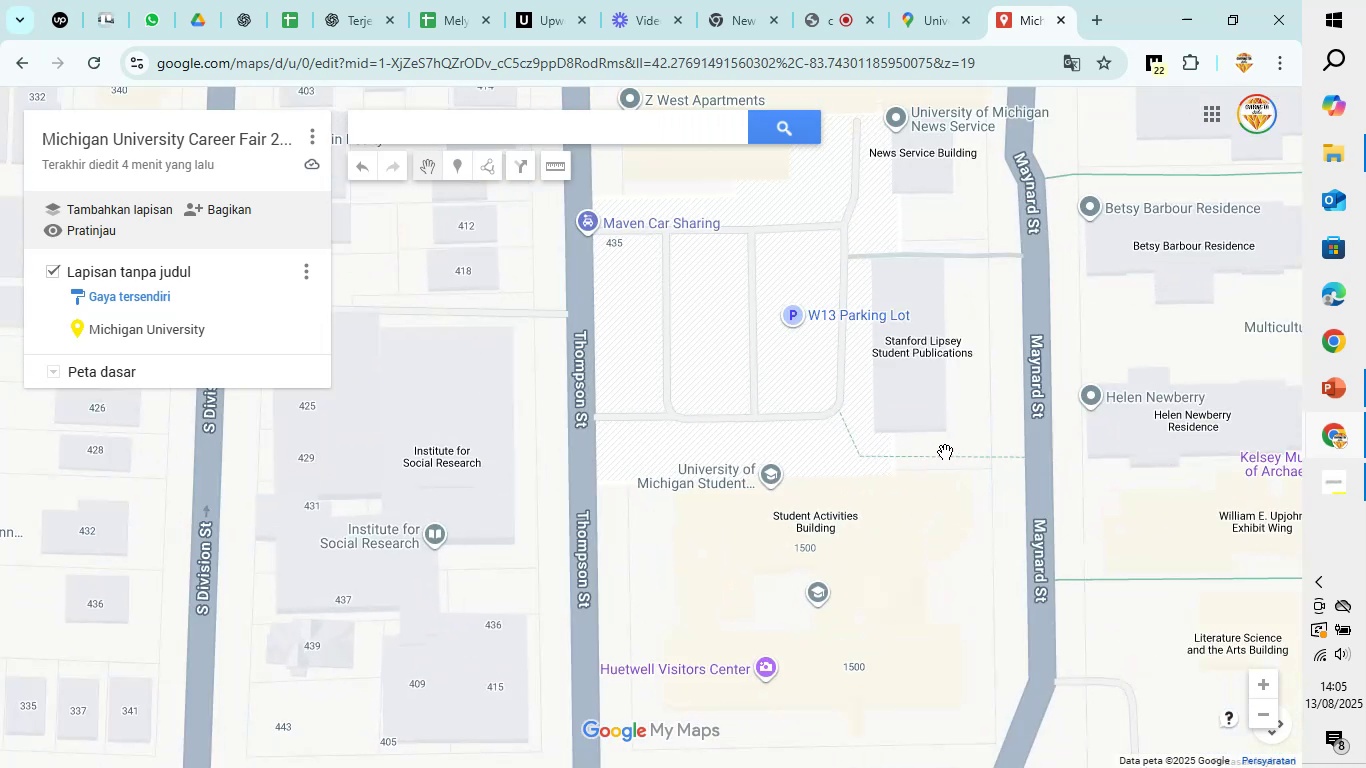 
left_click_drag(start_coordinate=[945, 451], to_coordinate=[662, 526])
 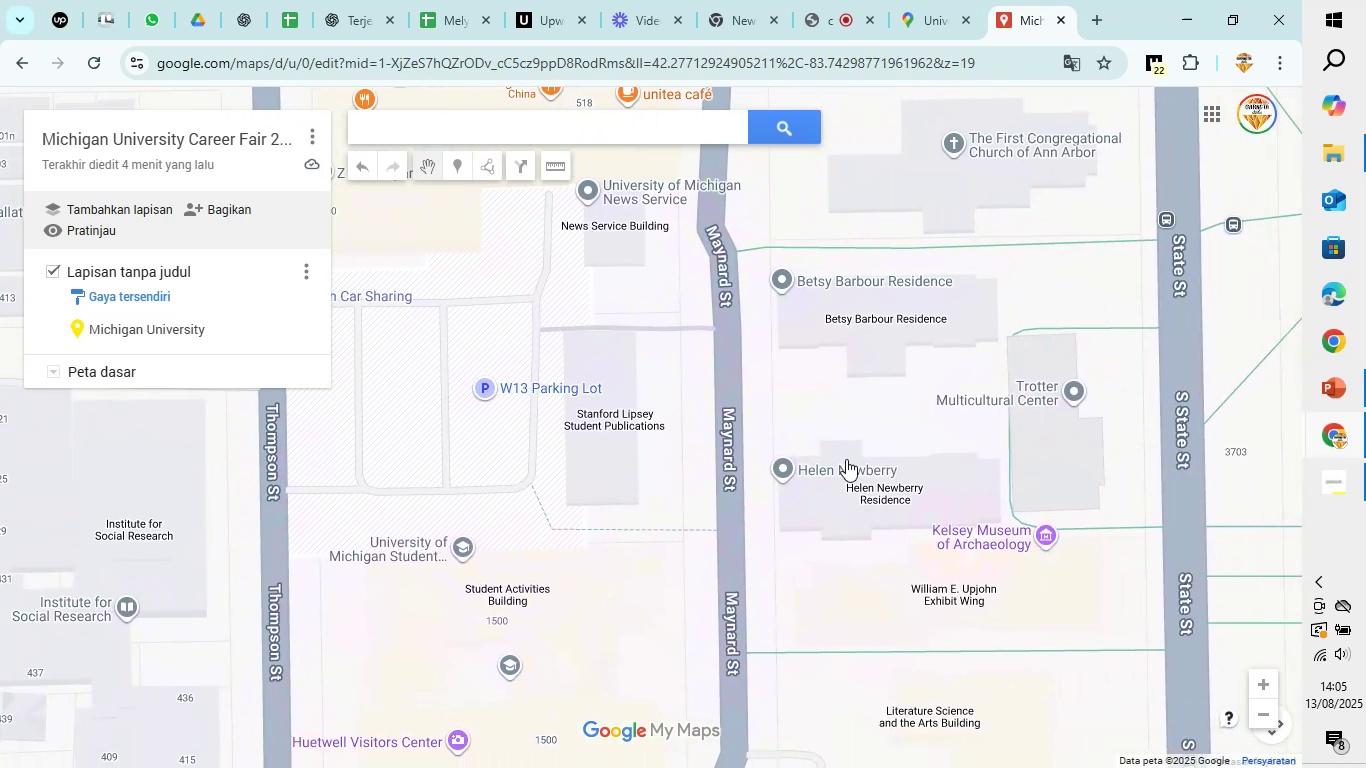 
scroll: coordinate [858, 457], scroll_direction: down, amount: 2.0
 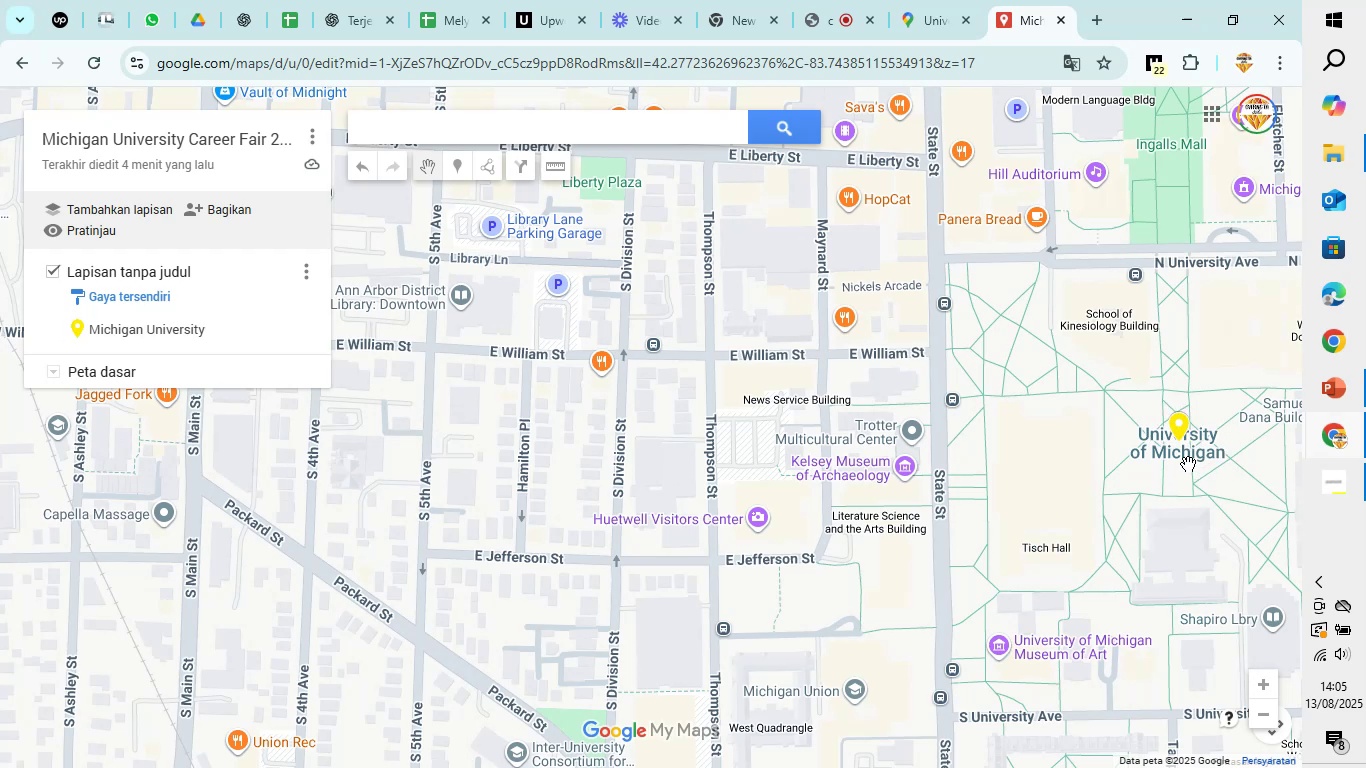 
wait(9.16)
 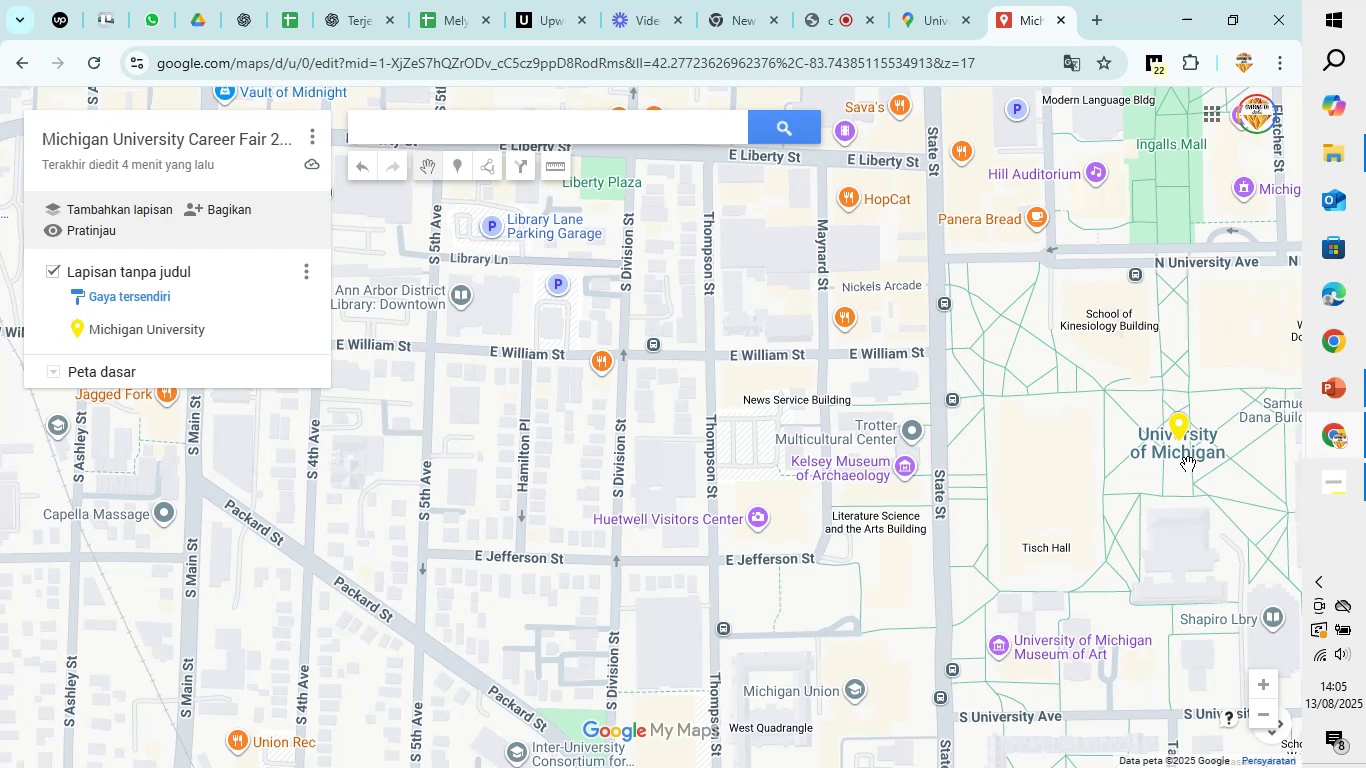 
scroll: coordinate [1050, 503], scroll_direction: up, amount: 3.0
 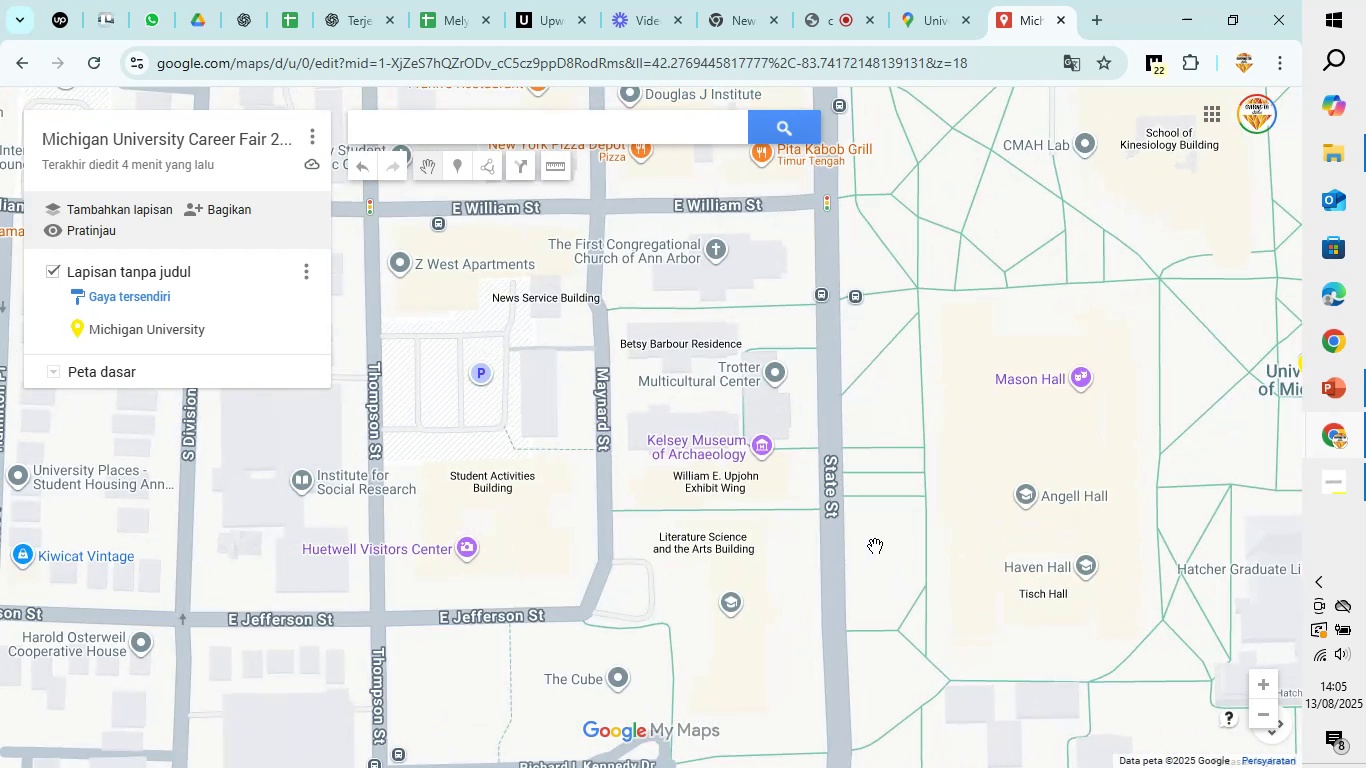 
left_click_drag(start_coordinate=[920, 383], to_coordinate=[1198, 701])
 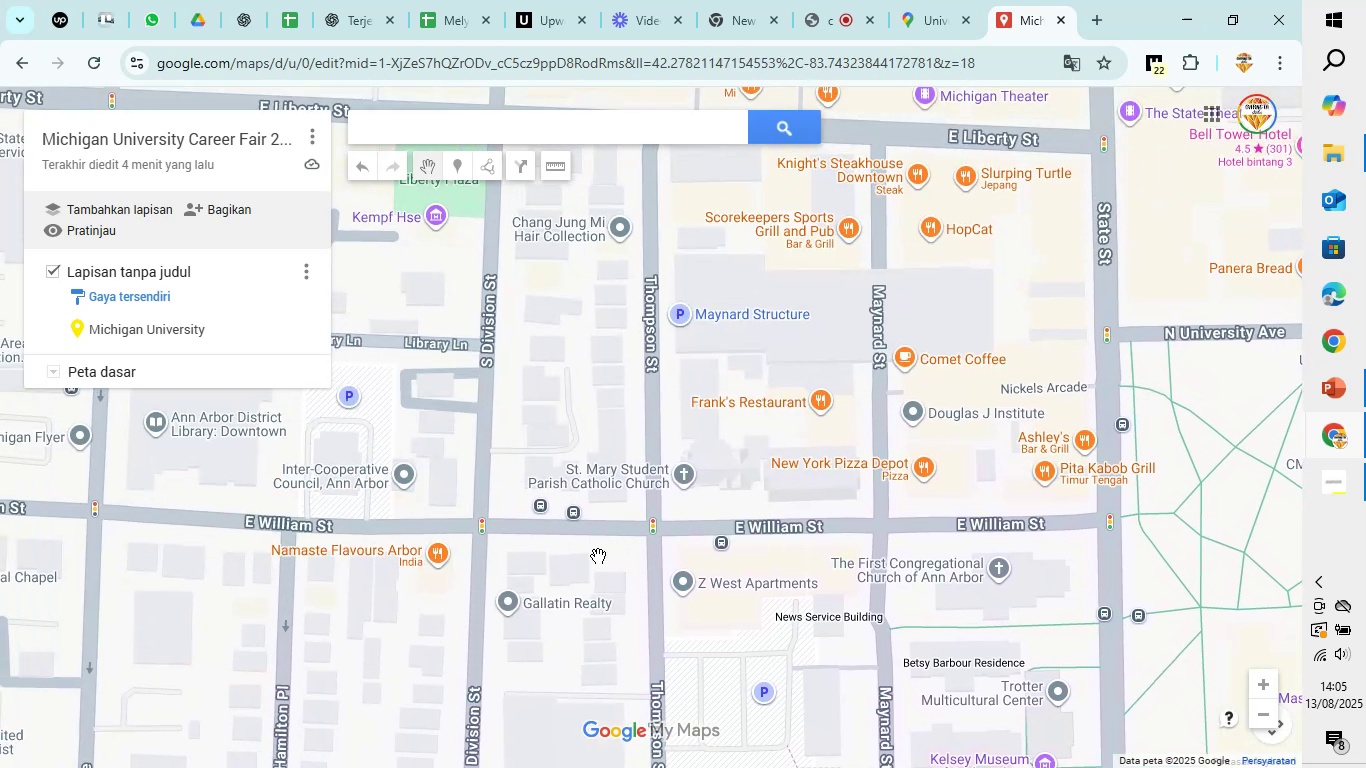 
left_click_drag(start_coordinate=[600, 560], to_coordinate=[851, 279])
 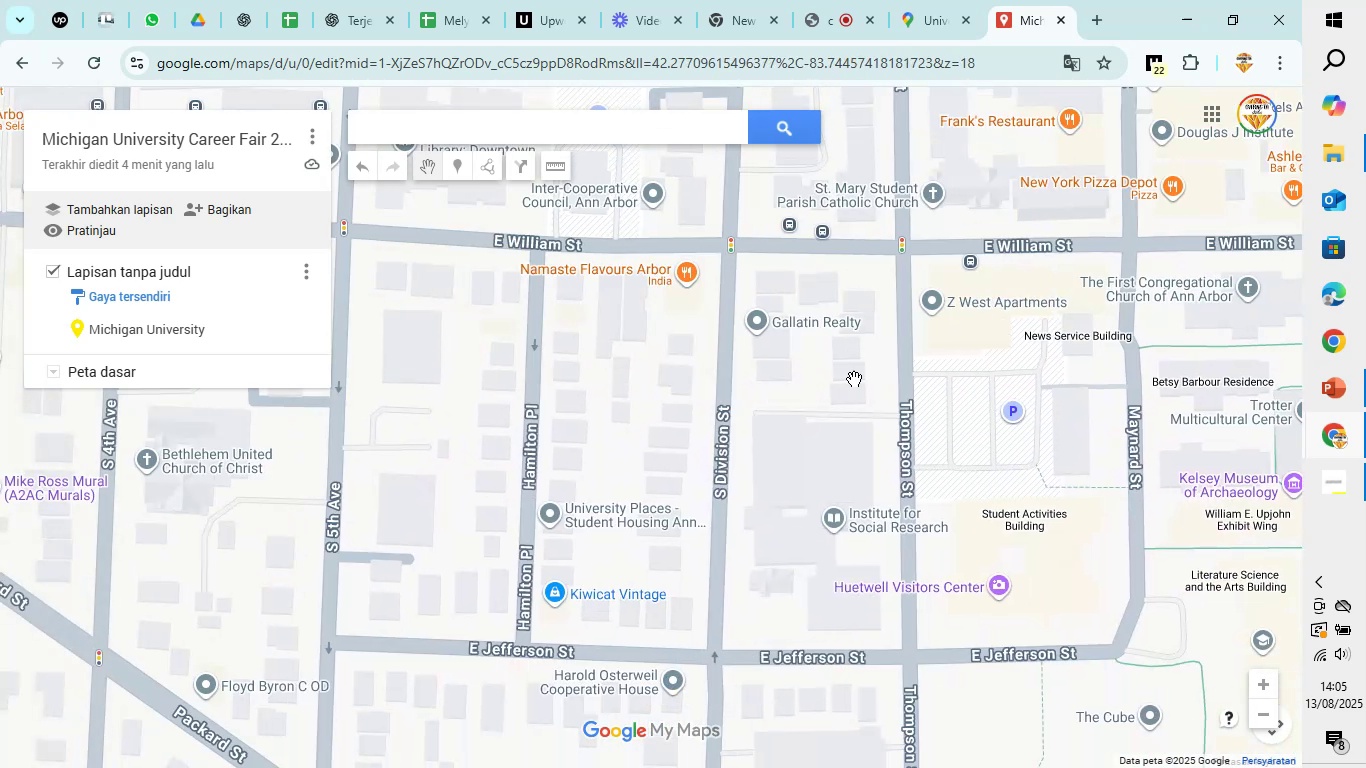 
scroll: coordinate [814, 446], scroll_direction: up, amount: 7.0
 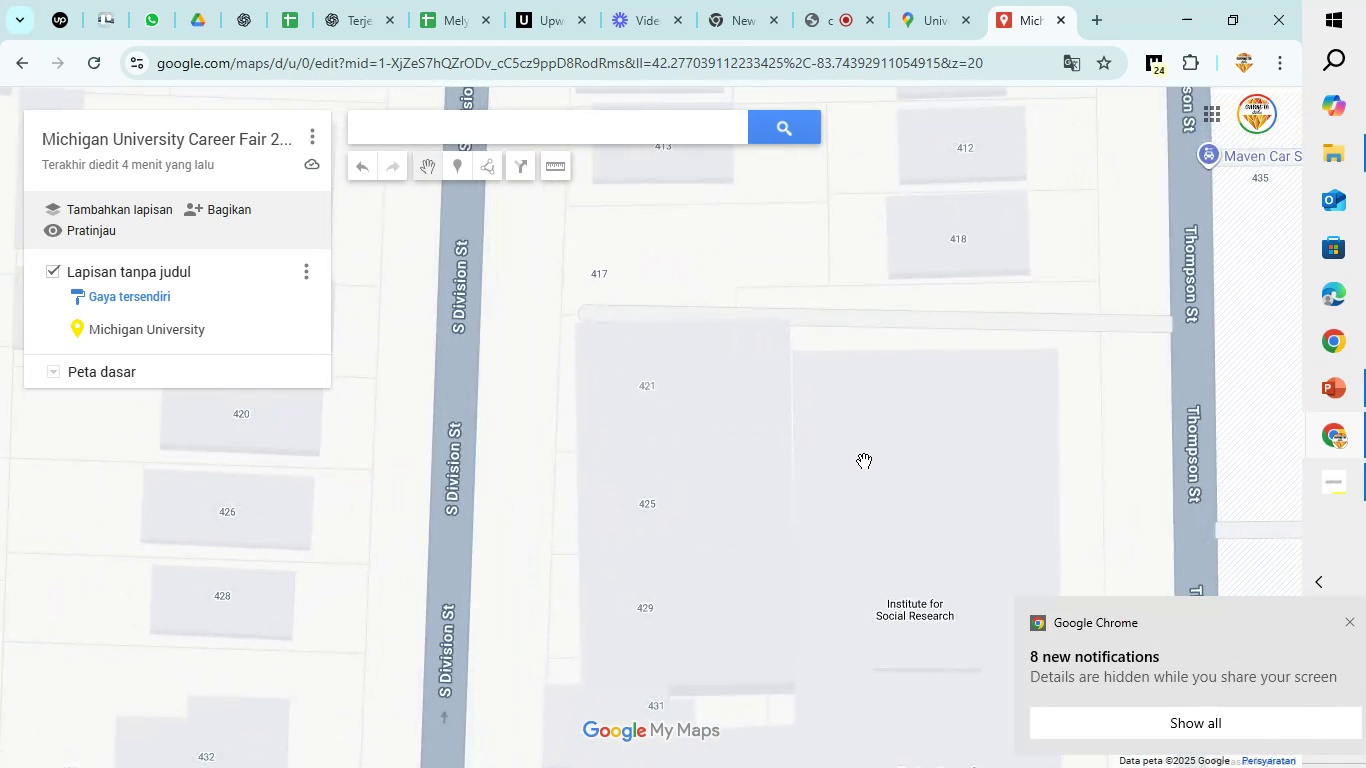 
scroll: coordinate [867, 458], scroll_direction: down, amount: 3.0
 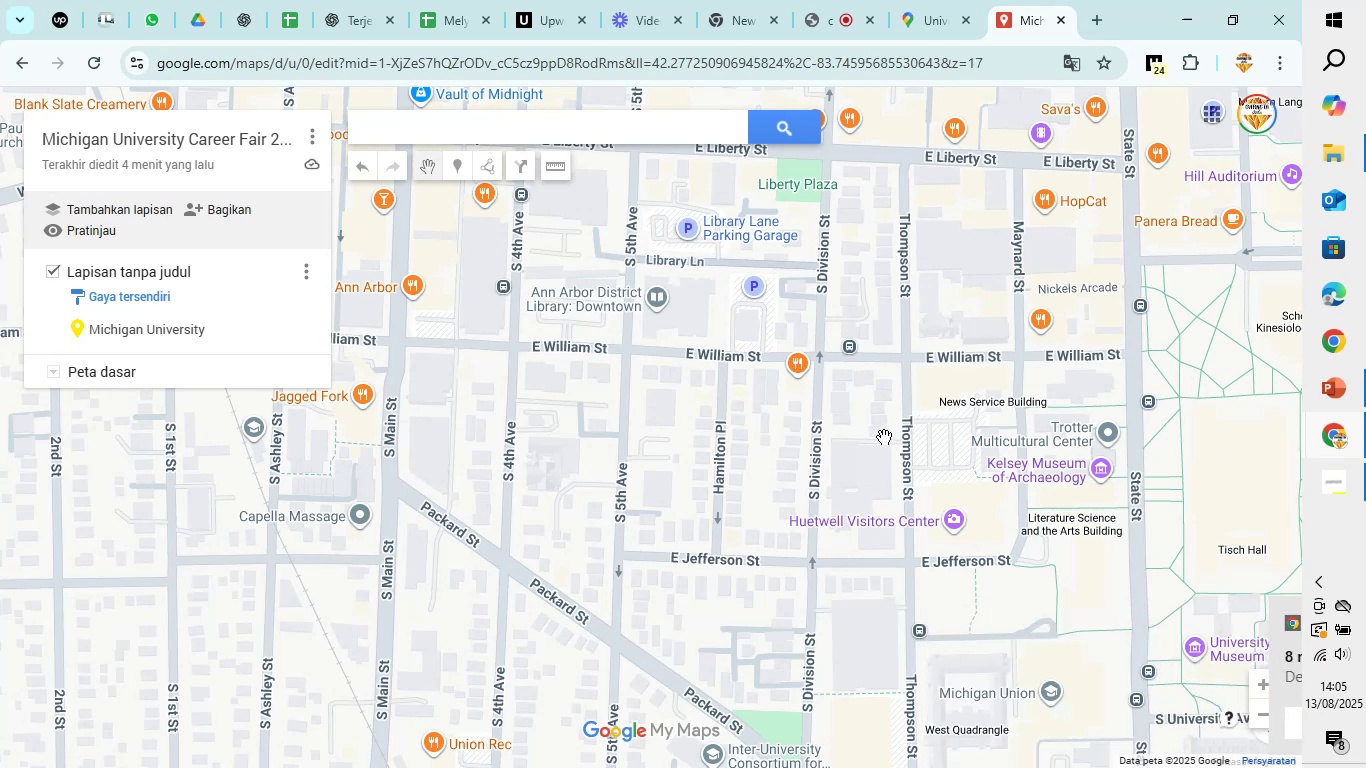 
wait(9.36)
 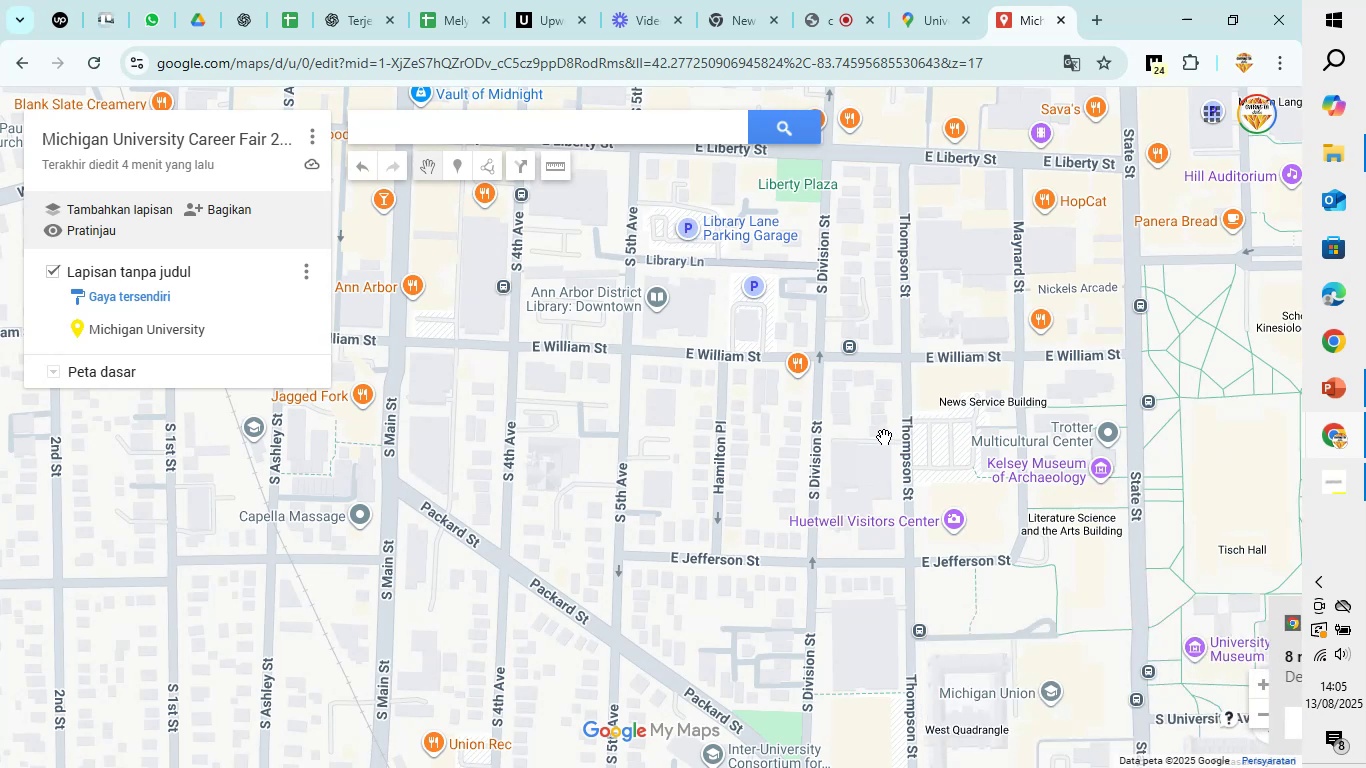 
left_click_drag(start_coordinate=[1146, 506], to_coordinate=[1037, 474])
 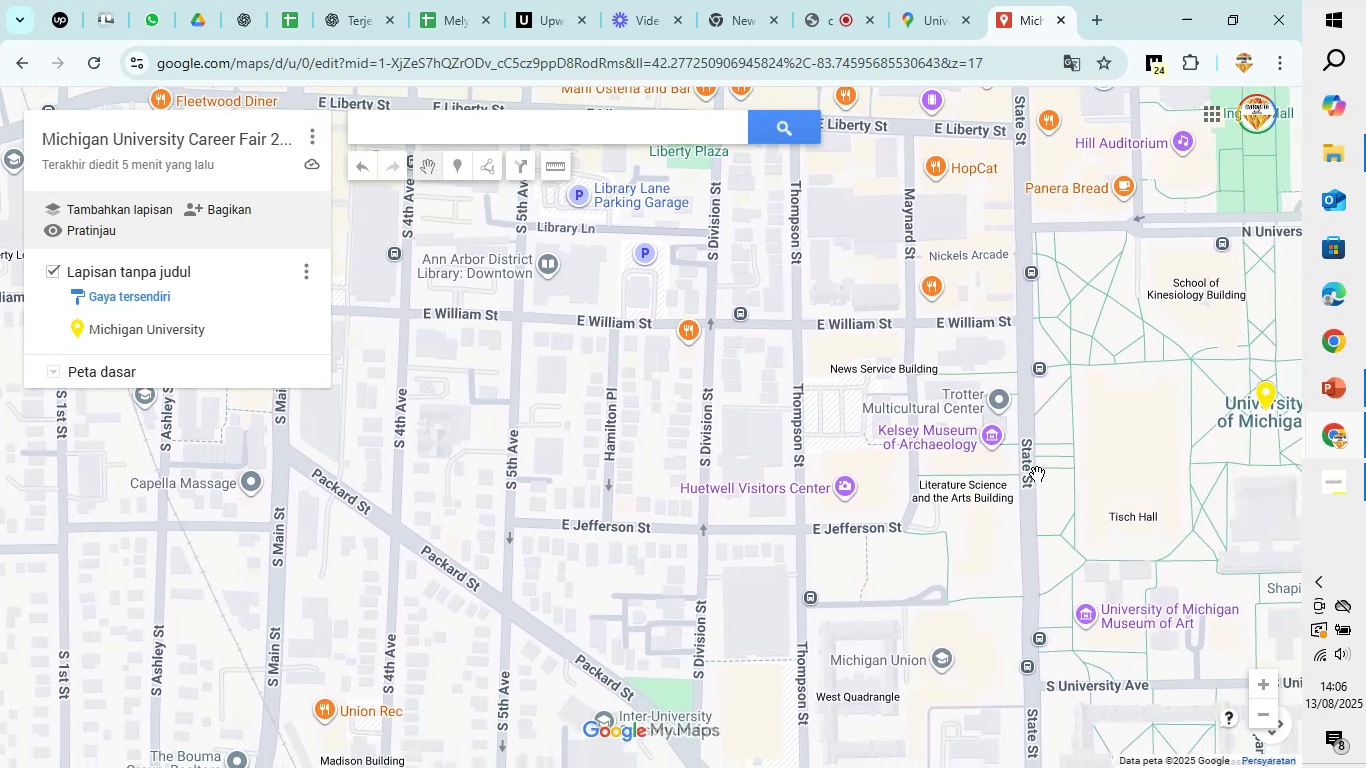 
scroll: coordinate [1037, 474], scroll_direction: up, amount: 17.0
 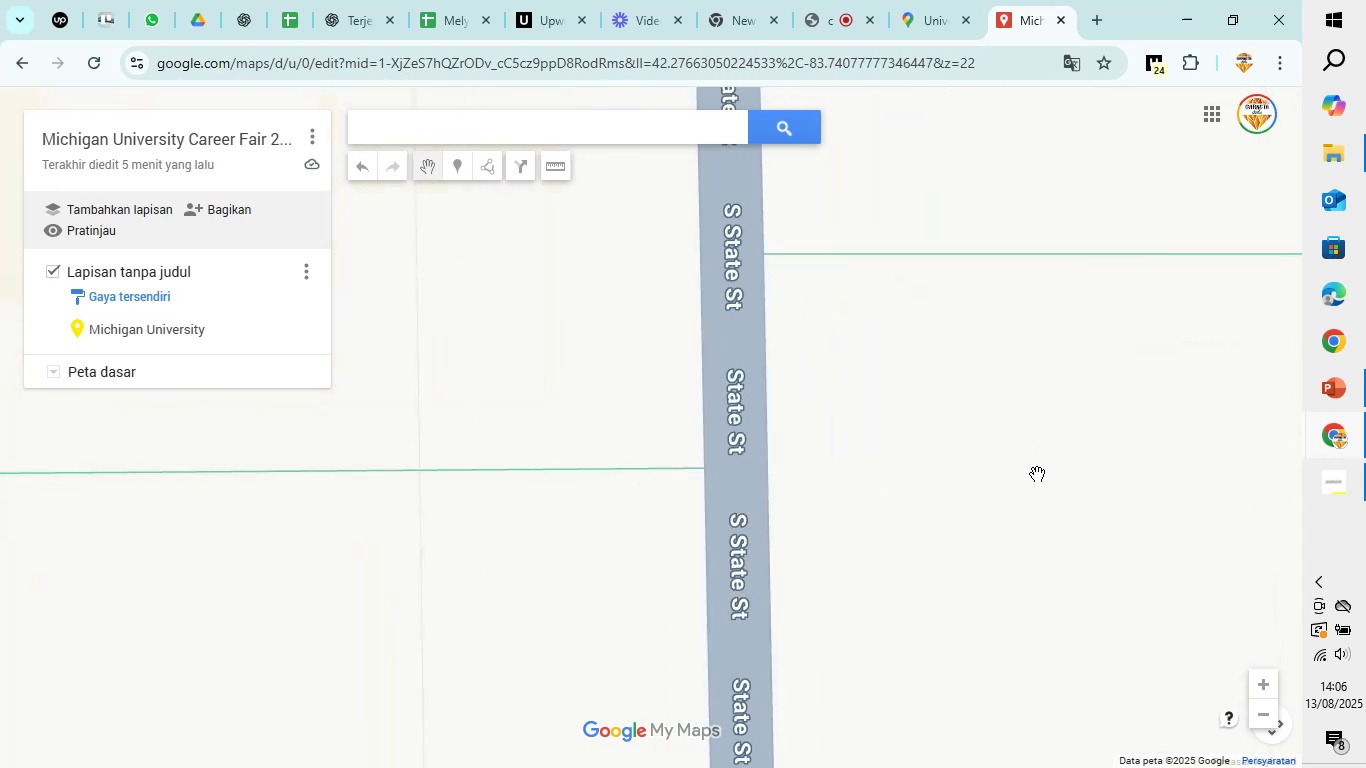 
scroll: coordinate [1037, 474], scroll_direction: down, amount: 6.0
 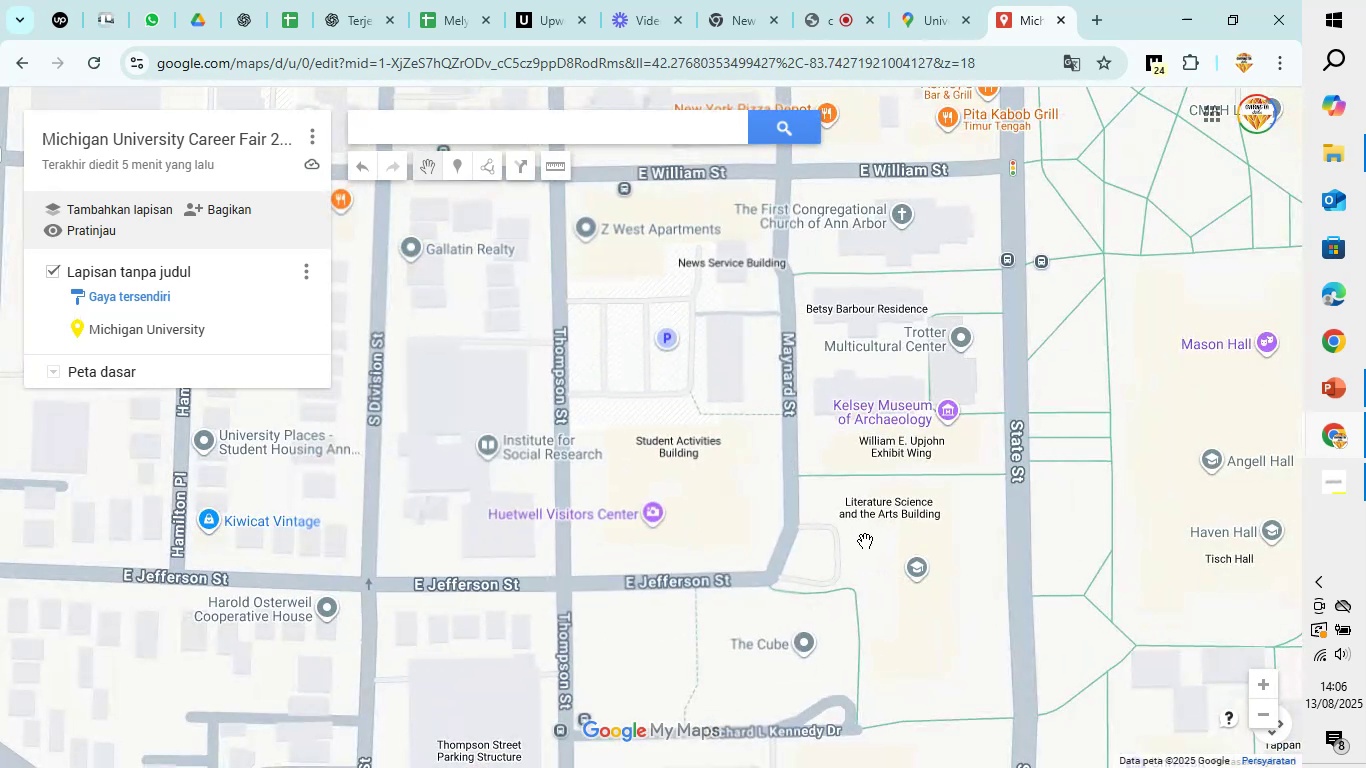 
left_click_drag(start_coordinate=[804, 576], to_coordinate=[857, 502])
 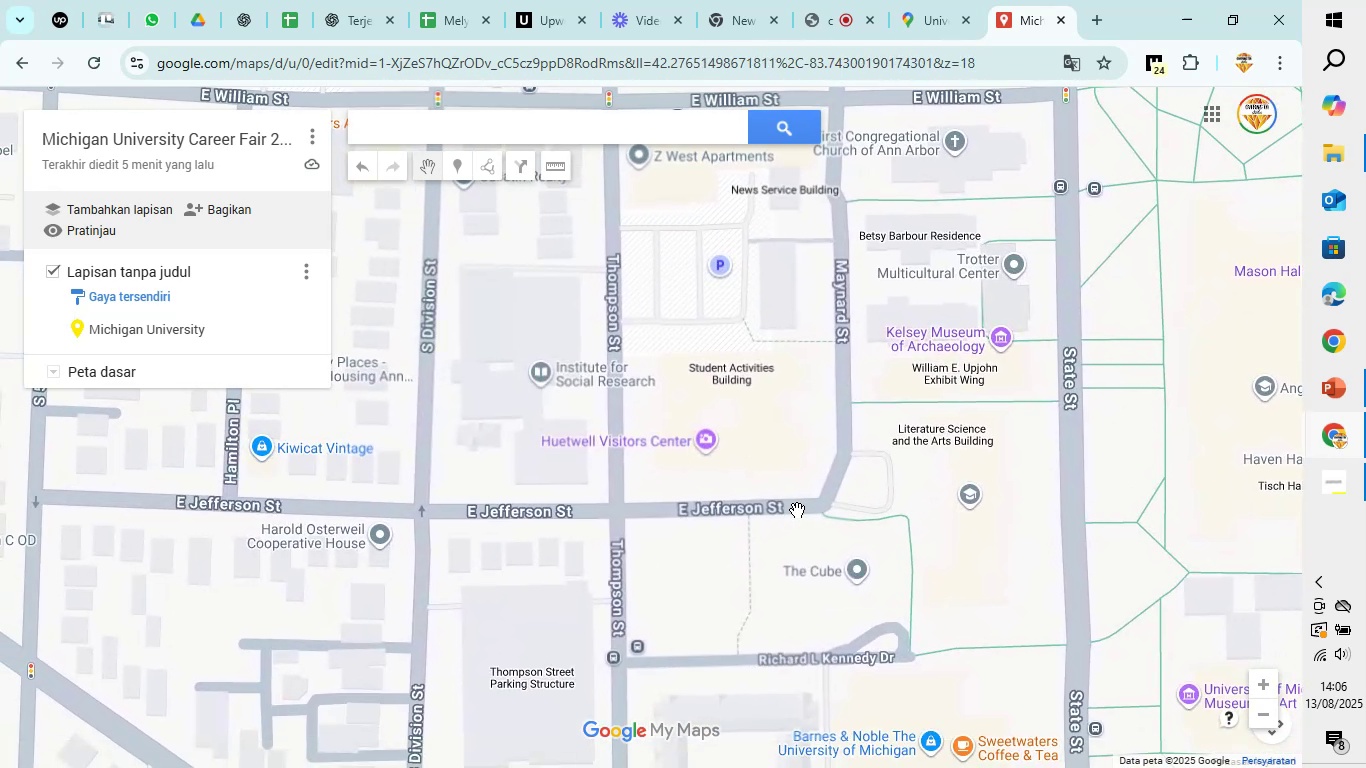 
scroll: coordinate [805, 472], scroll_direction: up, amount: 1.0
 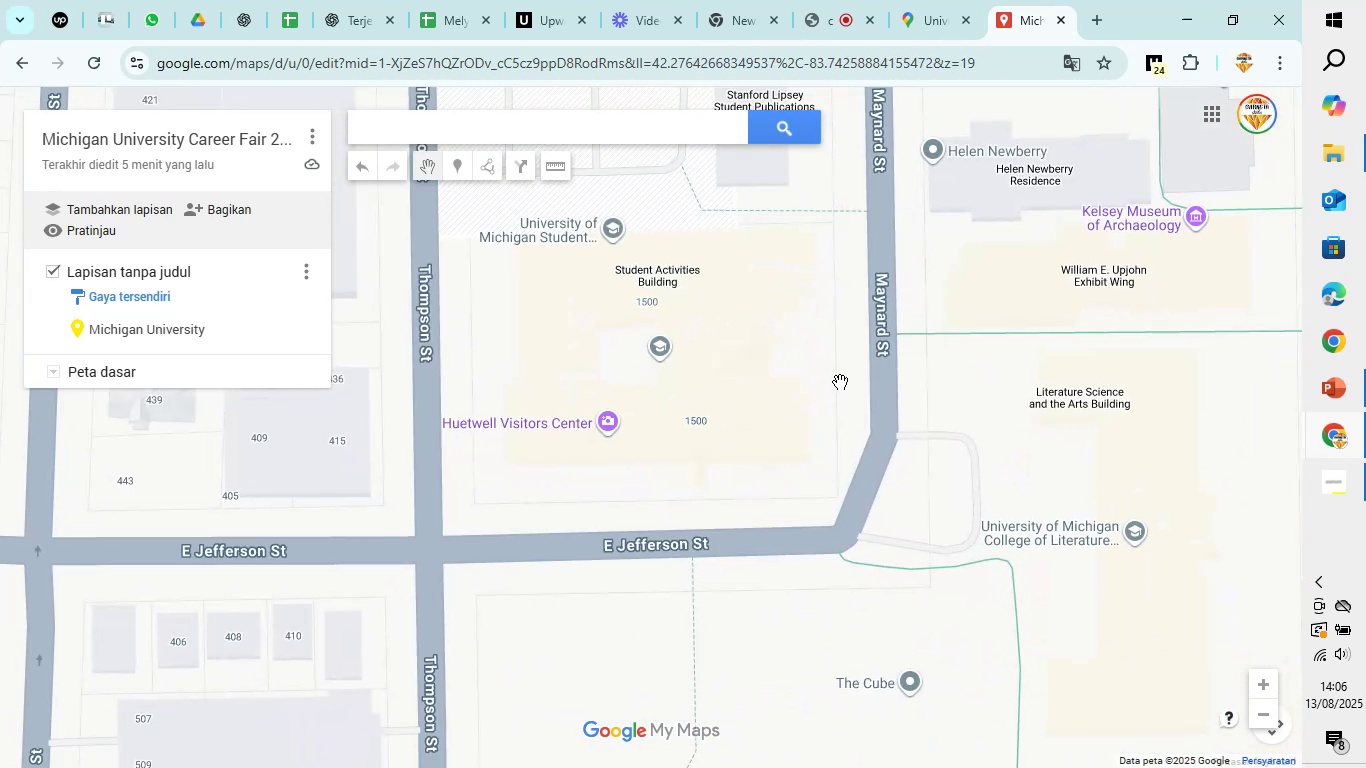 
left_click_drag(start_coordinate=[842, 355], to_coordinate=[880, 649])
 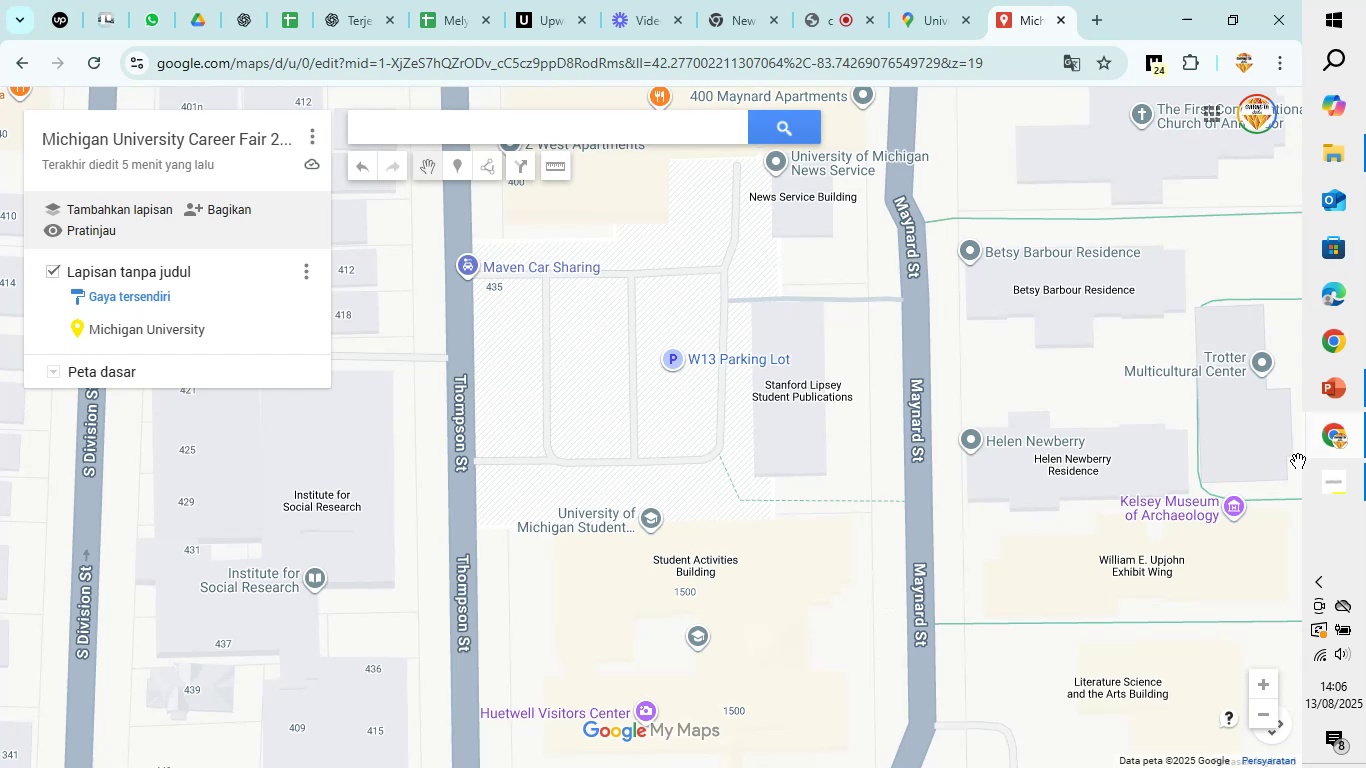 
scroll: coordinate [1221, 478], scroll_direction: down, amount: 1.0
 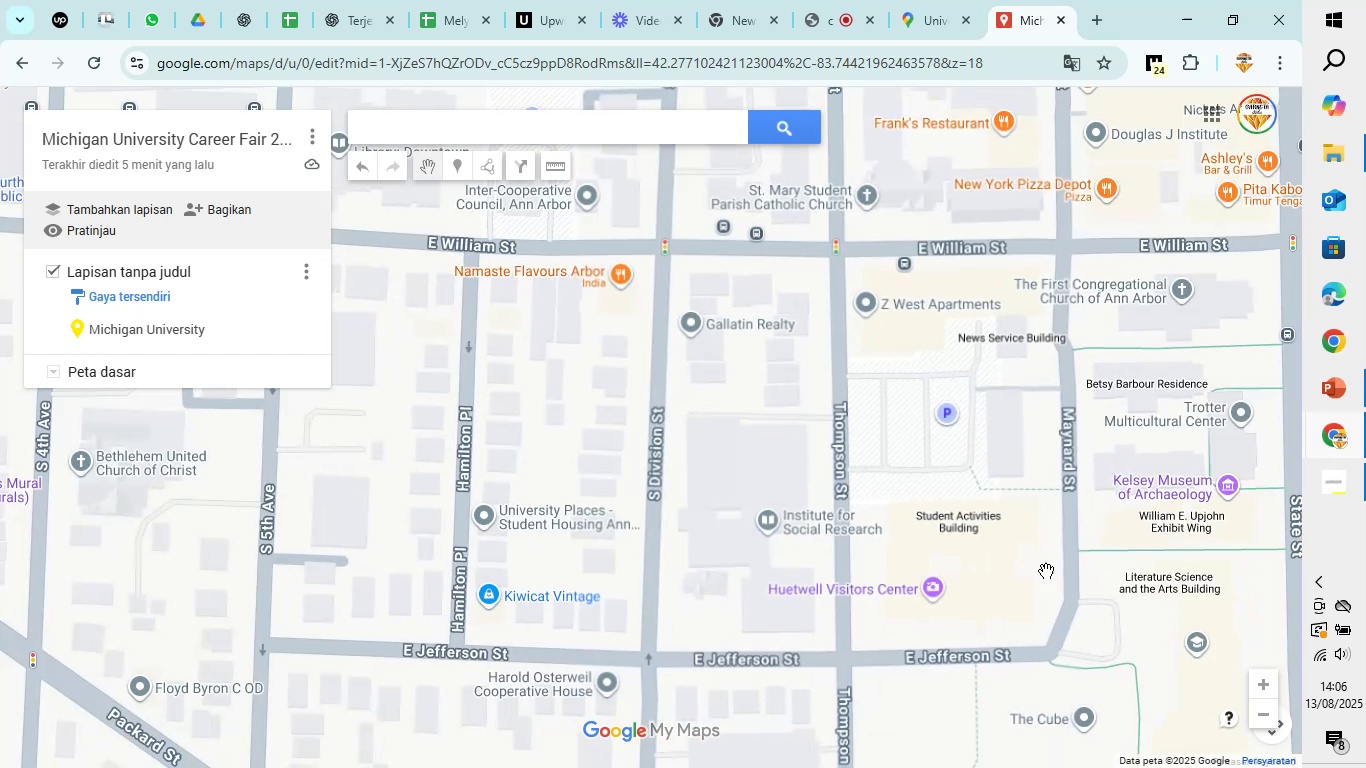 
left_click_drag(start_coordinate=[1076, 504], to_coordinate=[811, 392])
 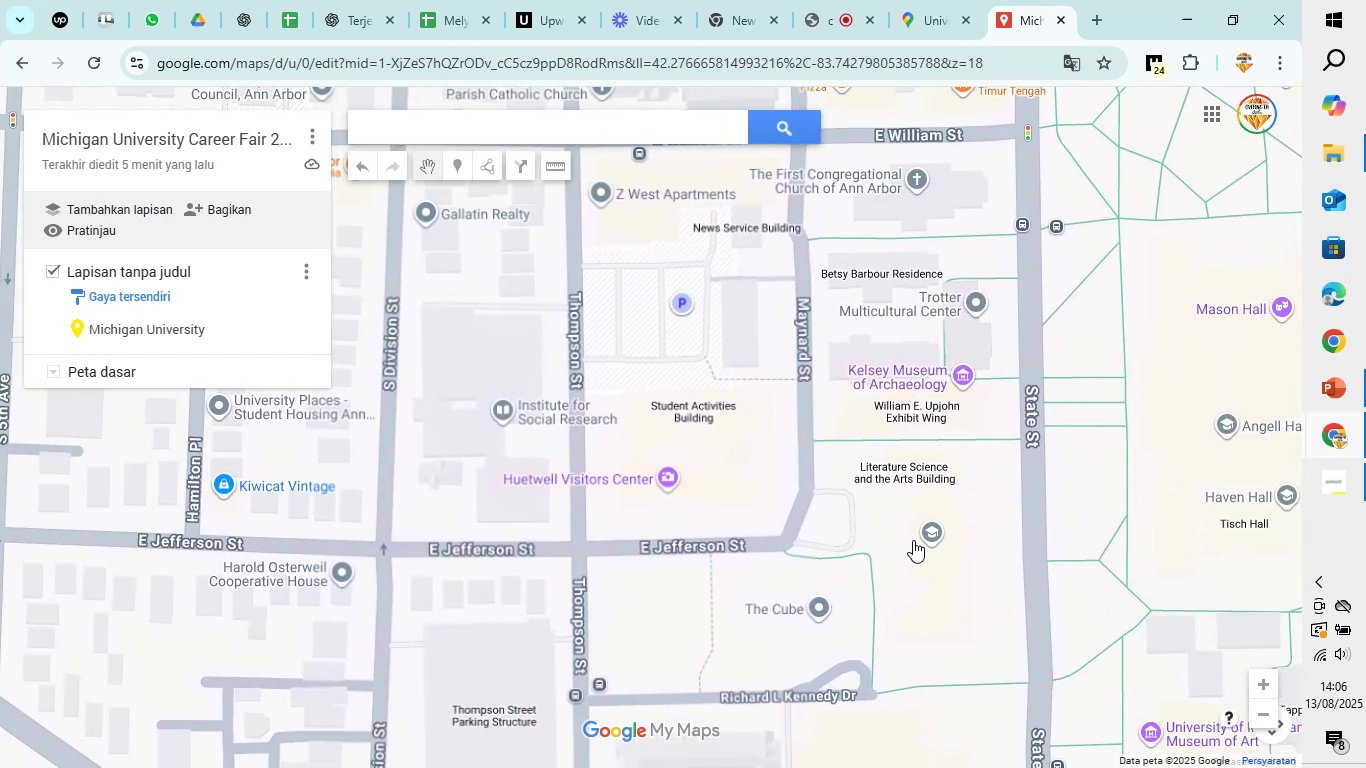 
scroll: coordinate [723, 458], scroll_direction: up, amount: 3.0
 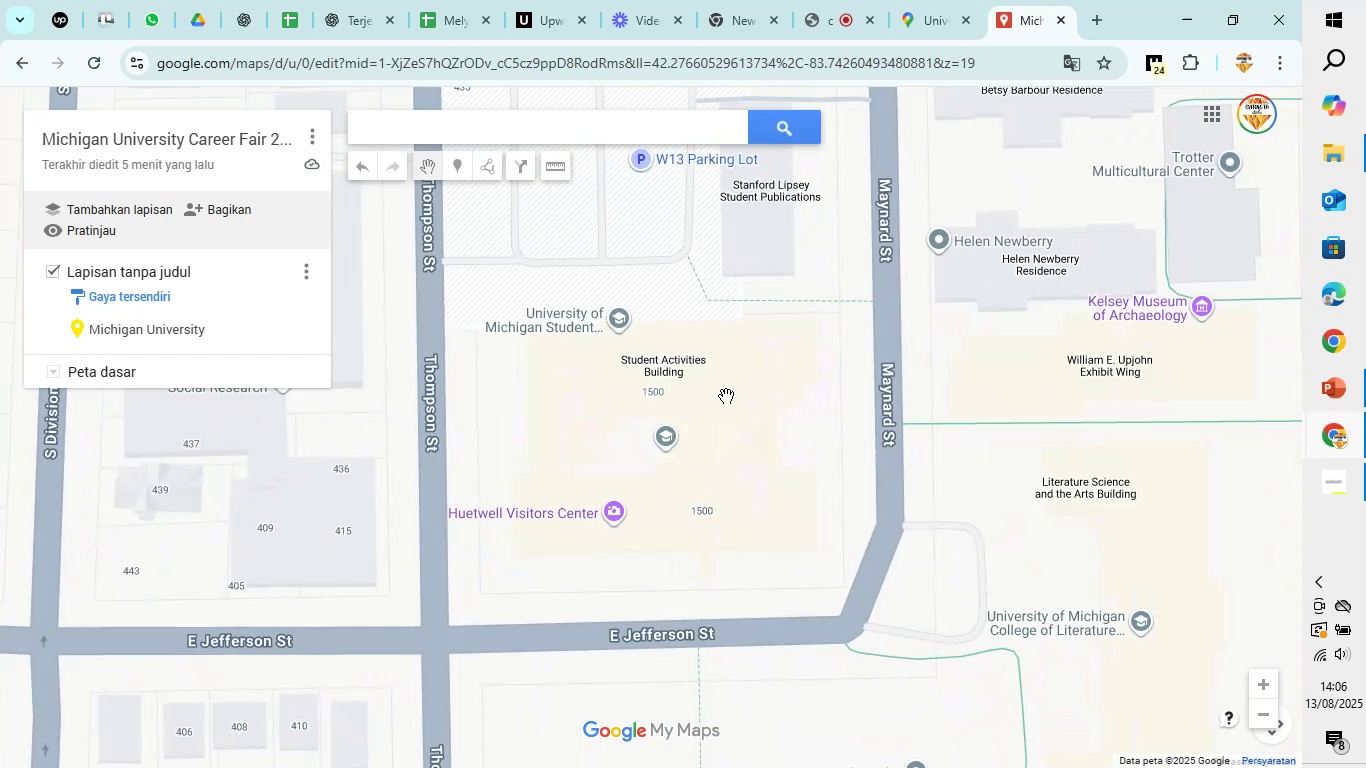 
left_click_drag(start_coordinate=[726, 394], to_coordinate=[811, 482])
 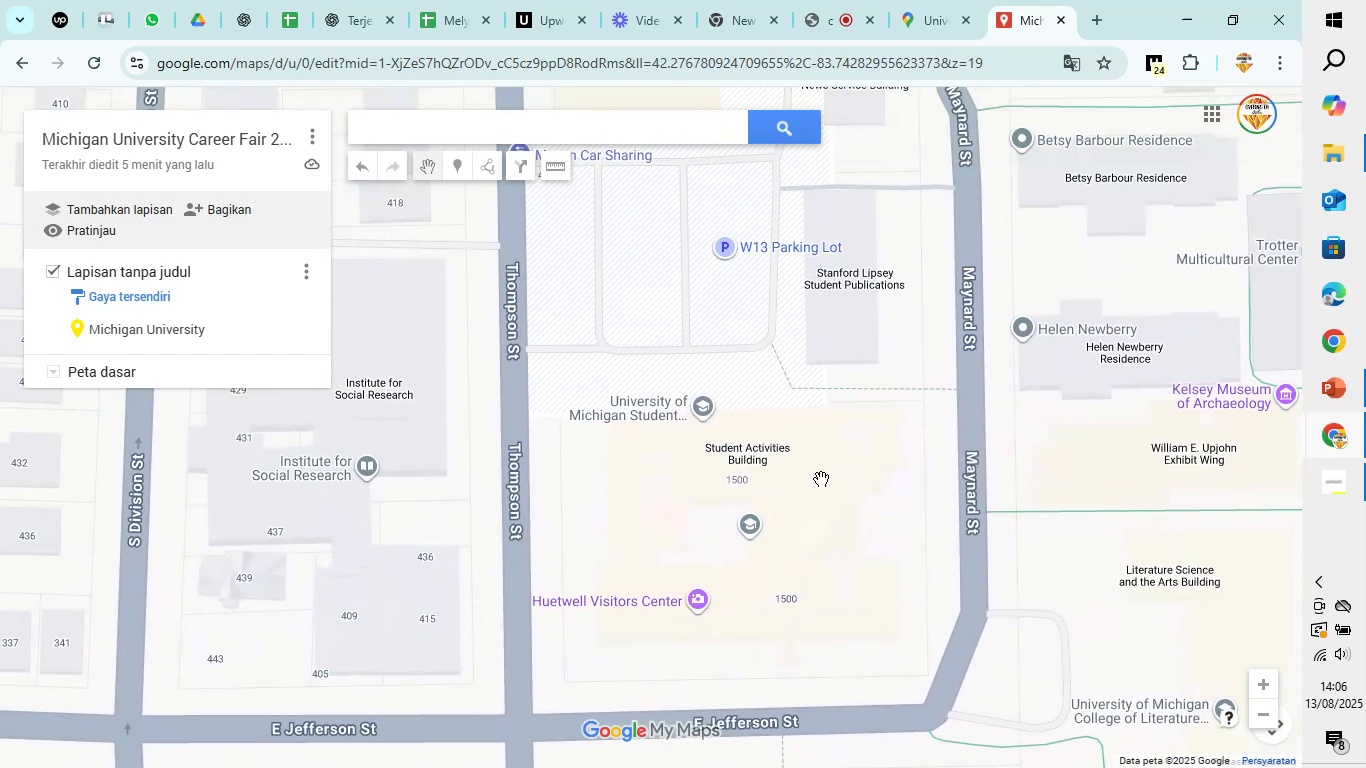 
scroll: coordinate [821, 479], scroll_direction: up, amount: 1.0
 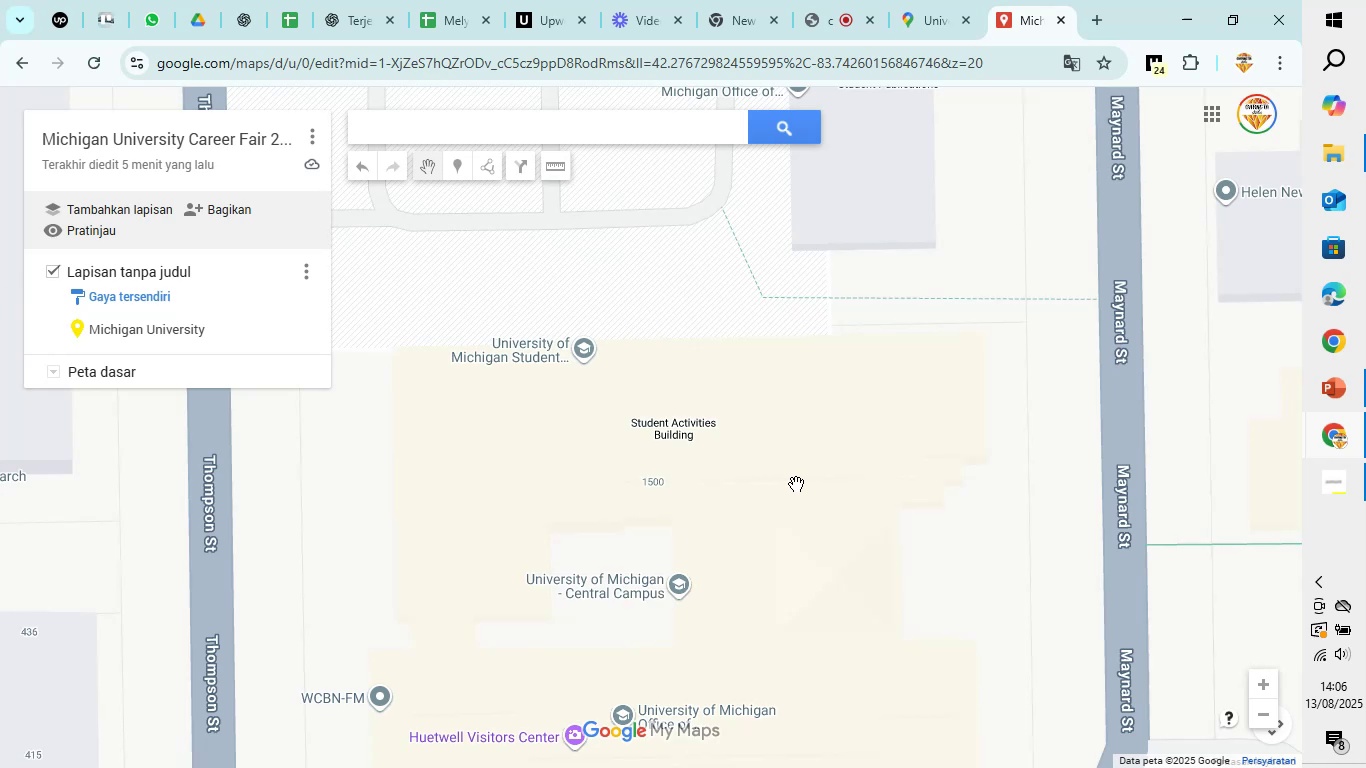 
left_click_drag(start_coordinate=[790, 534], to_coordinate=[938, 484])
 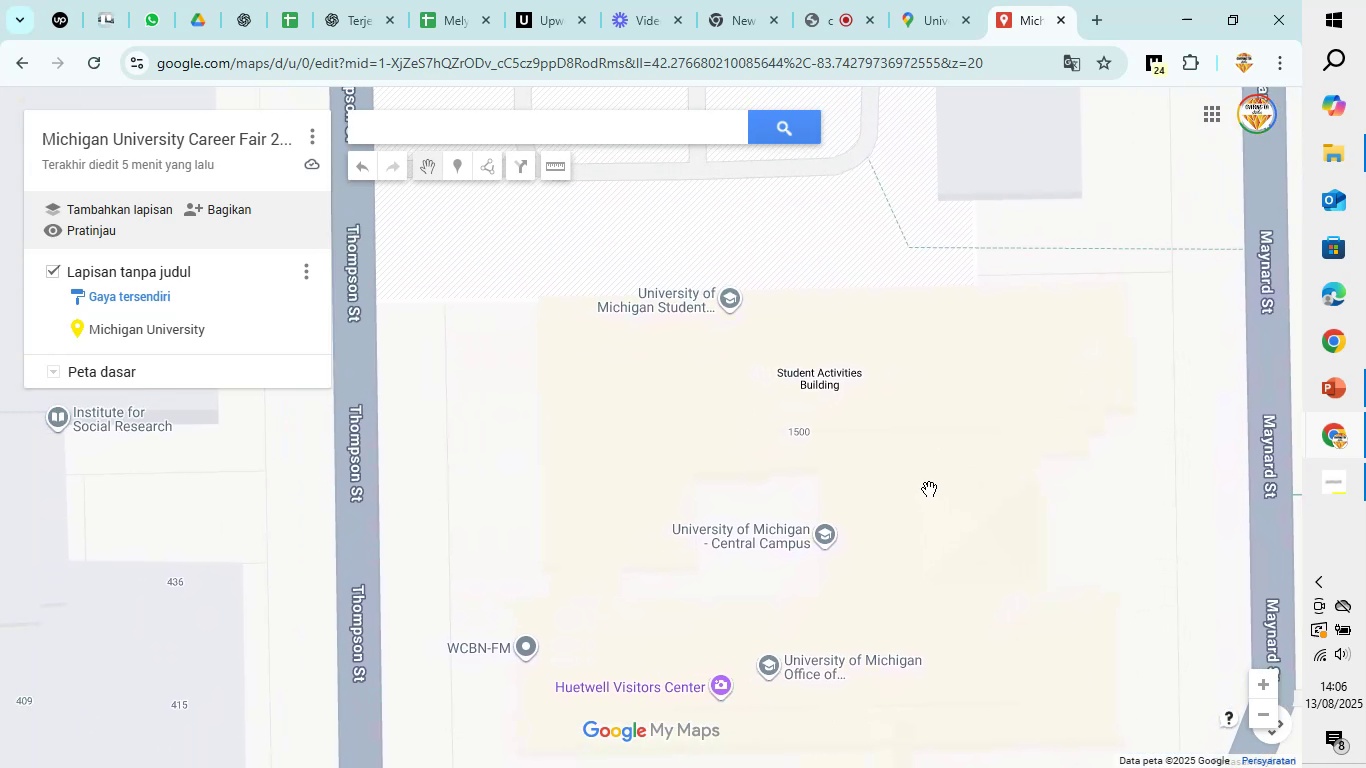 
scroll: coordinate [913, 498], scroll_direction: down, amount: 1.0
 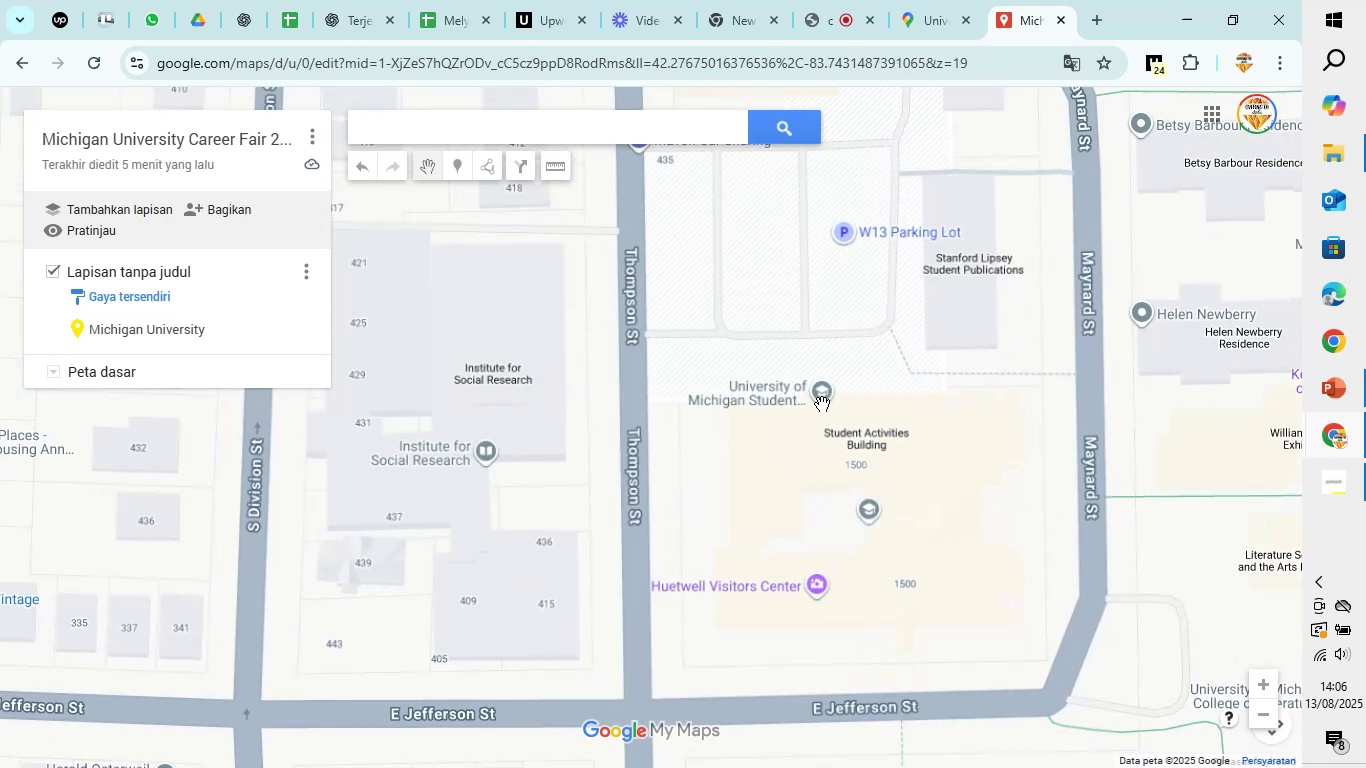 
left_click([820, 402])
 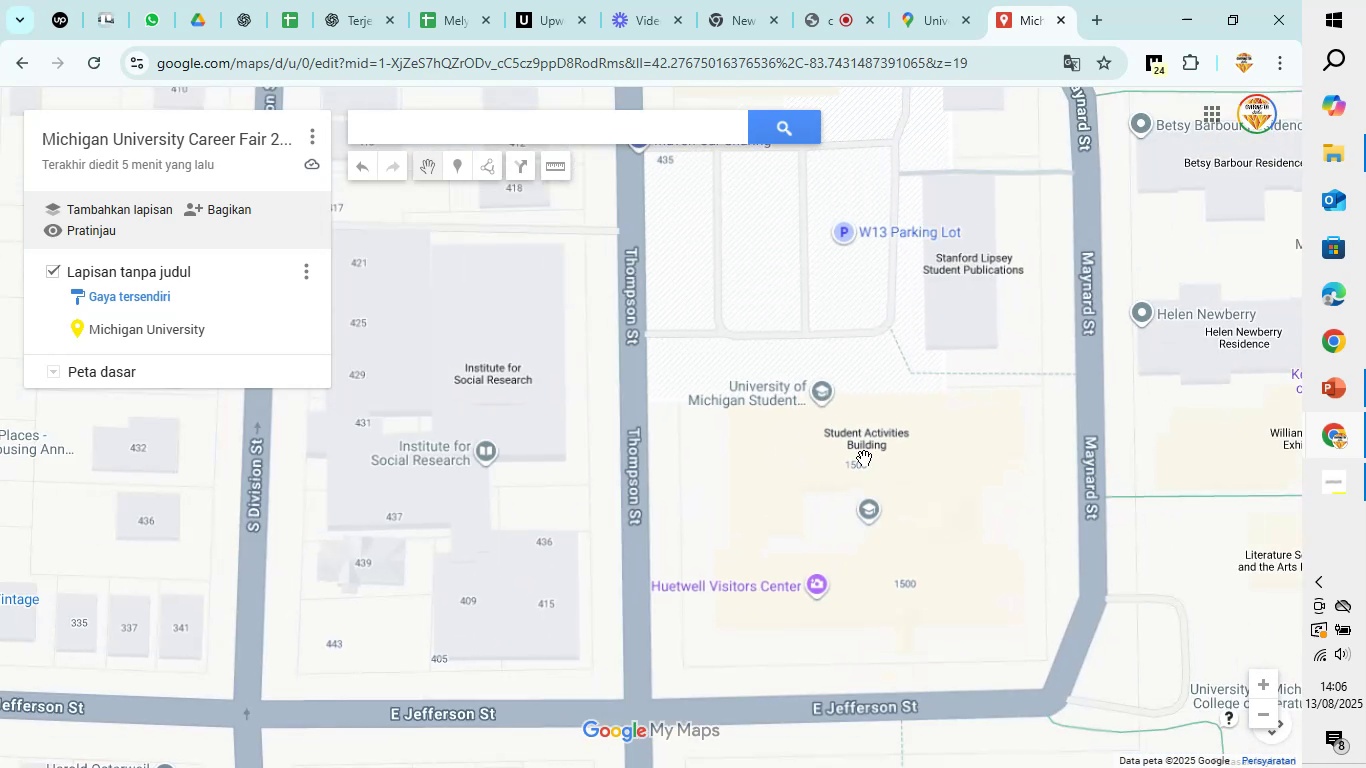 
mouse_move([887, 493])
 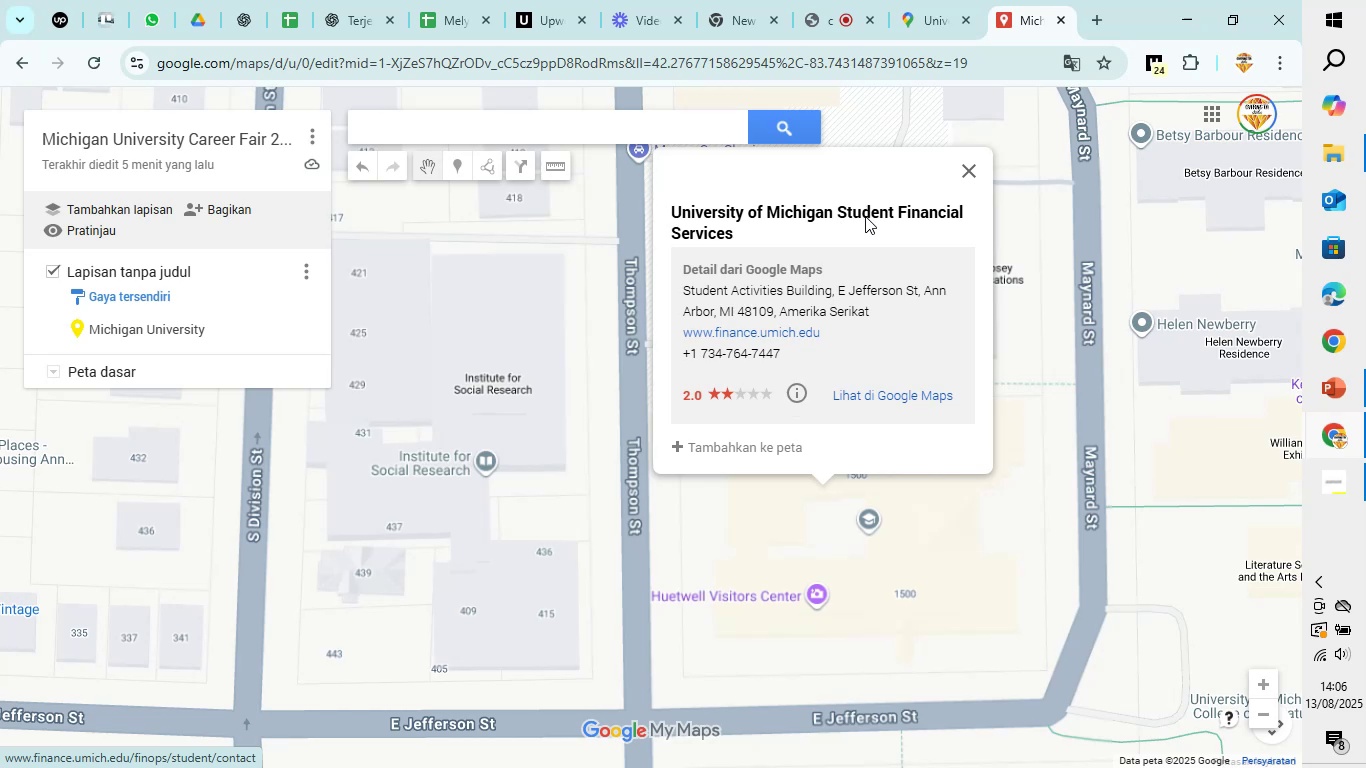 
left_click([975, 173])
 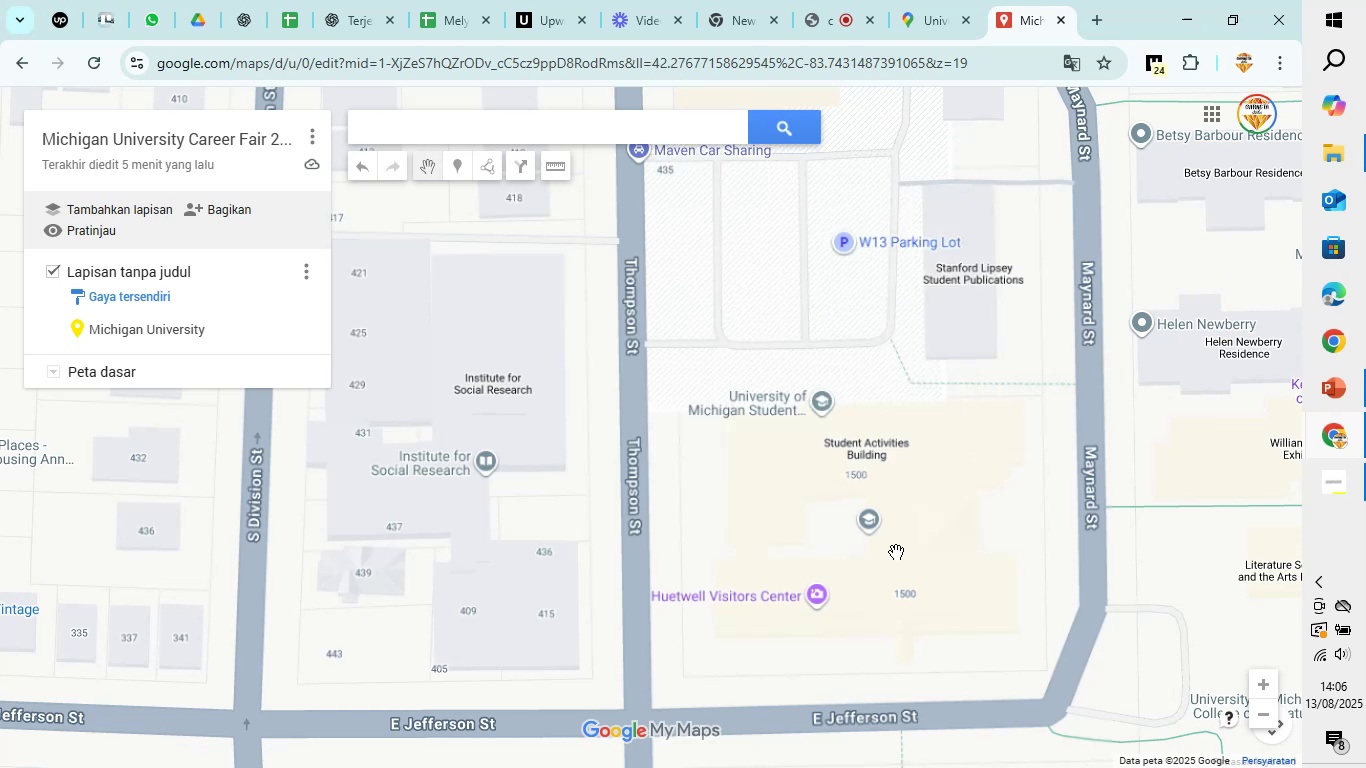 
scroll: coordinate [896, 552], scroll_direction: up, amount: 9.0
 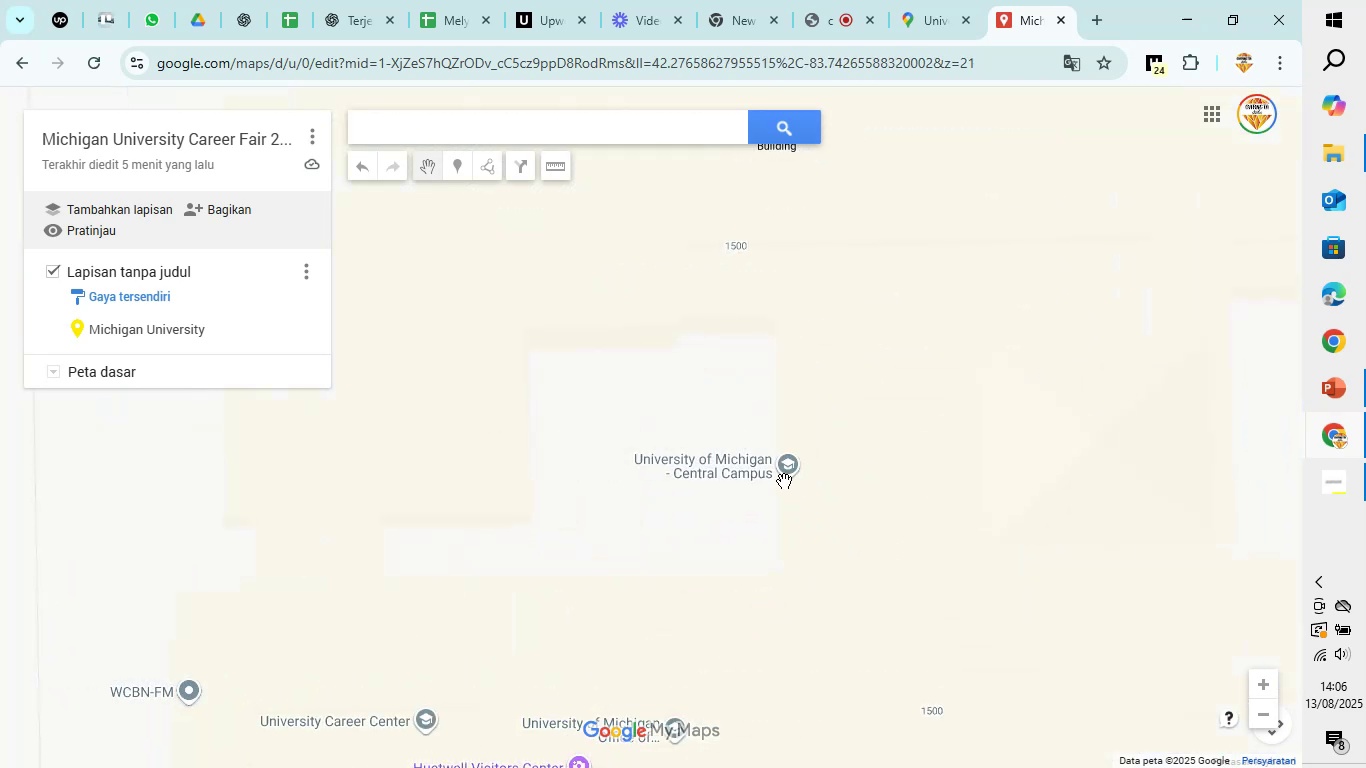 
left_click([789, 472])
 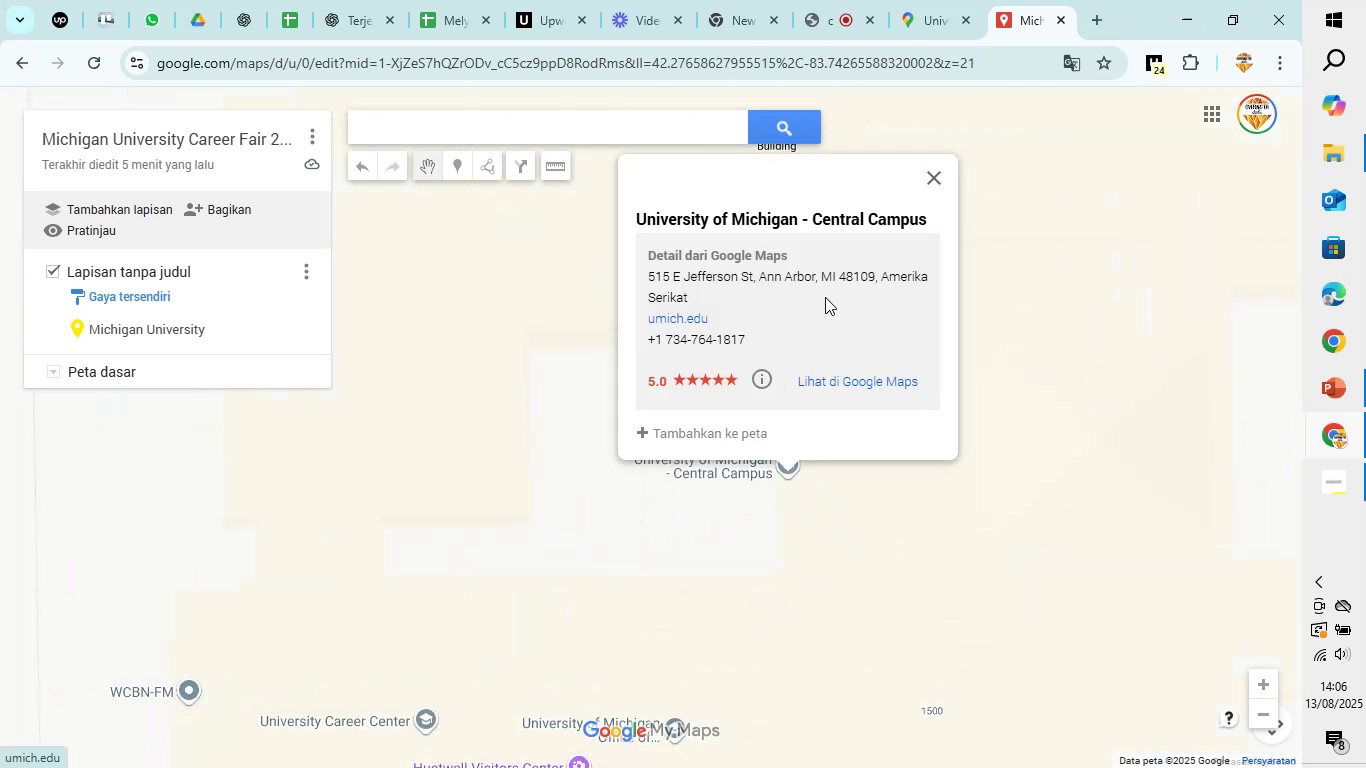 
scroll: coordinate [928, 521], scroll_direction: down, amount: 10.0
 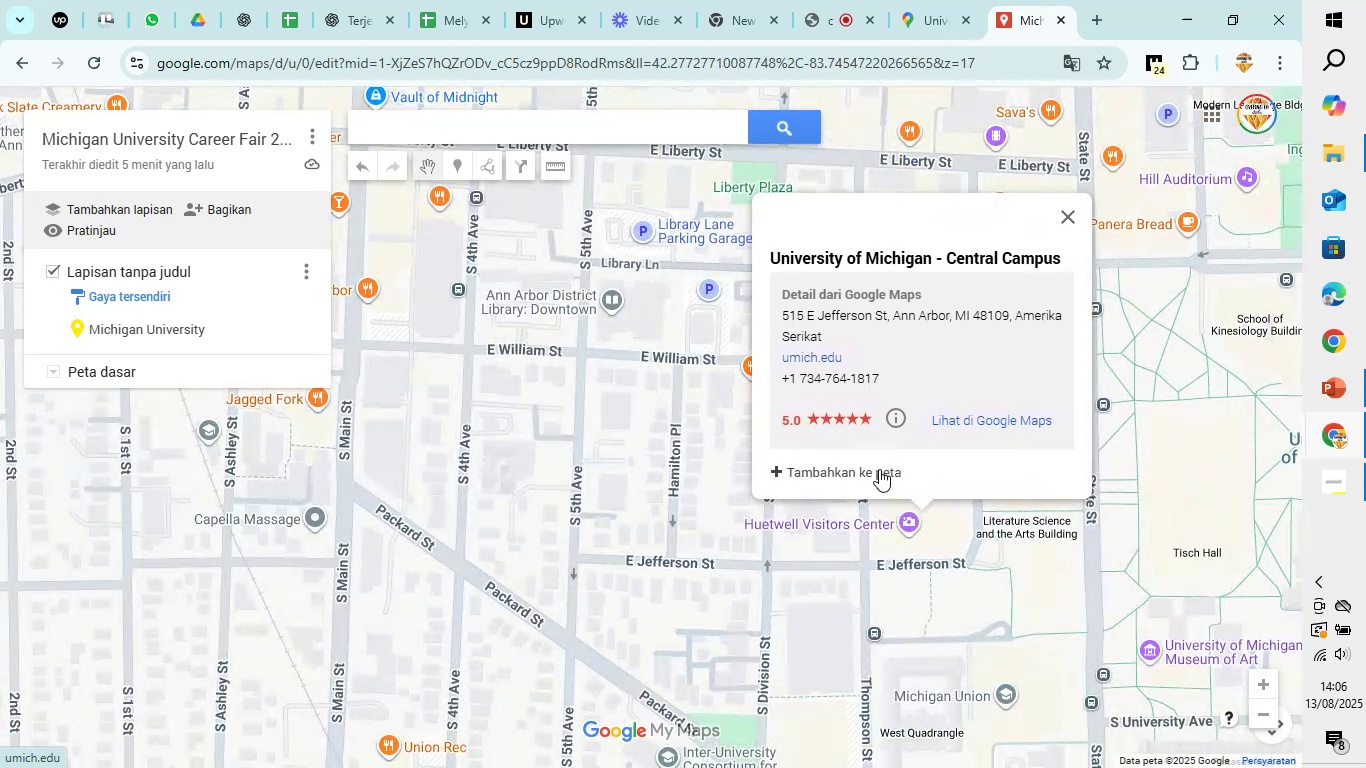 
left_click([879, 469])
 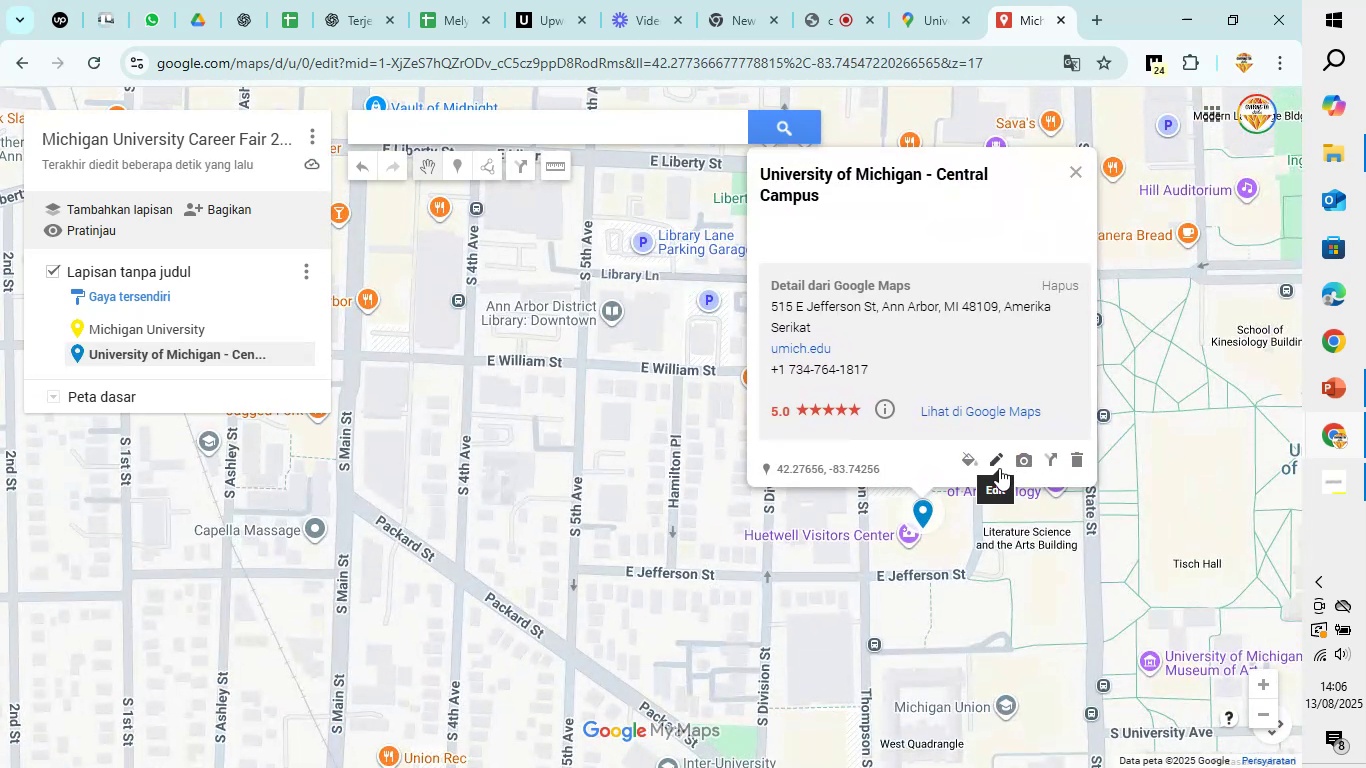 
wait(5.42)
 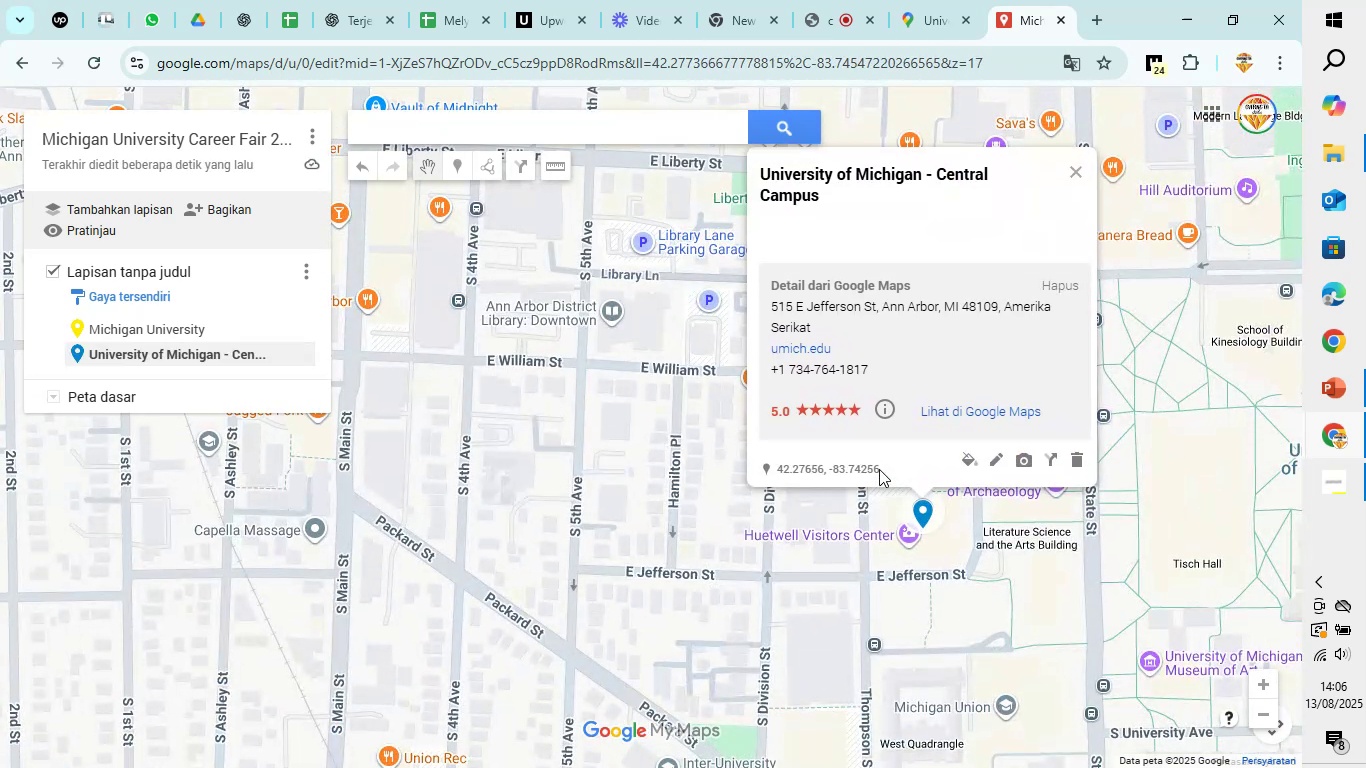 
left_click([999, 465])
 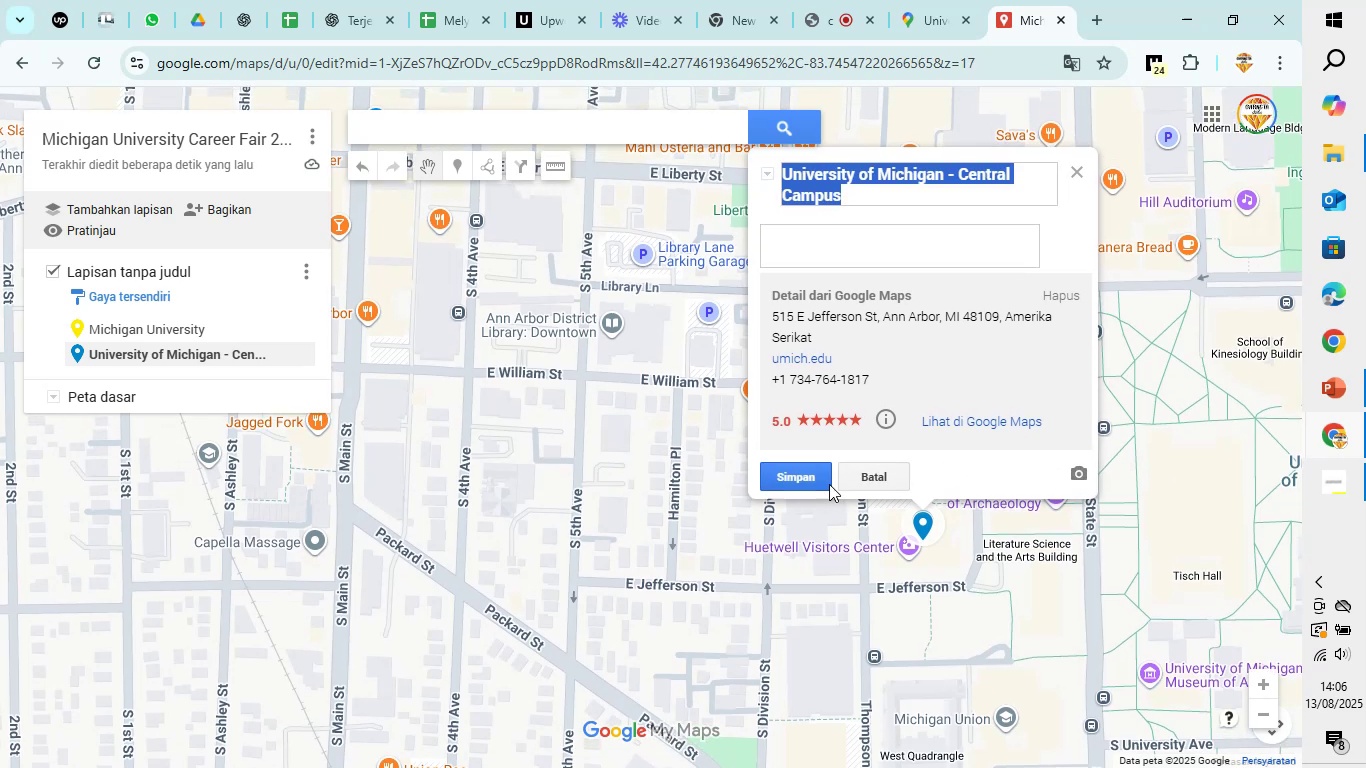 
left_click([819, 475])
 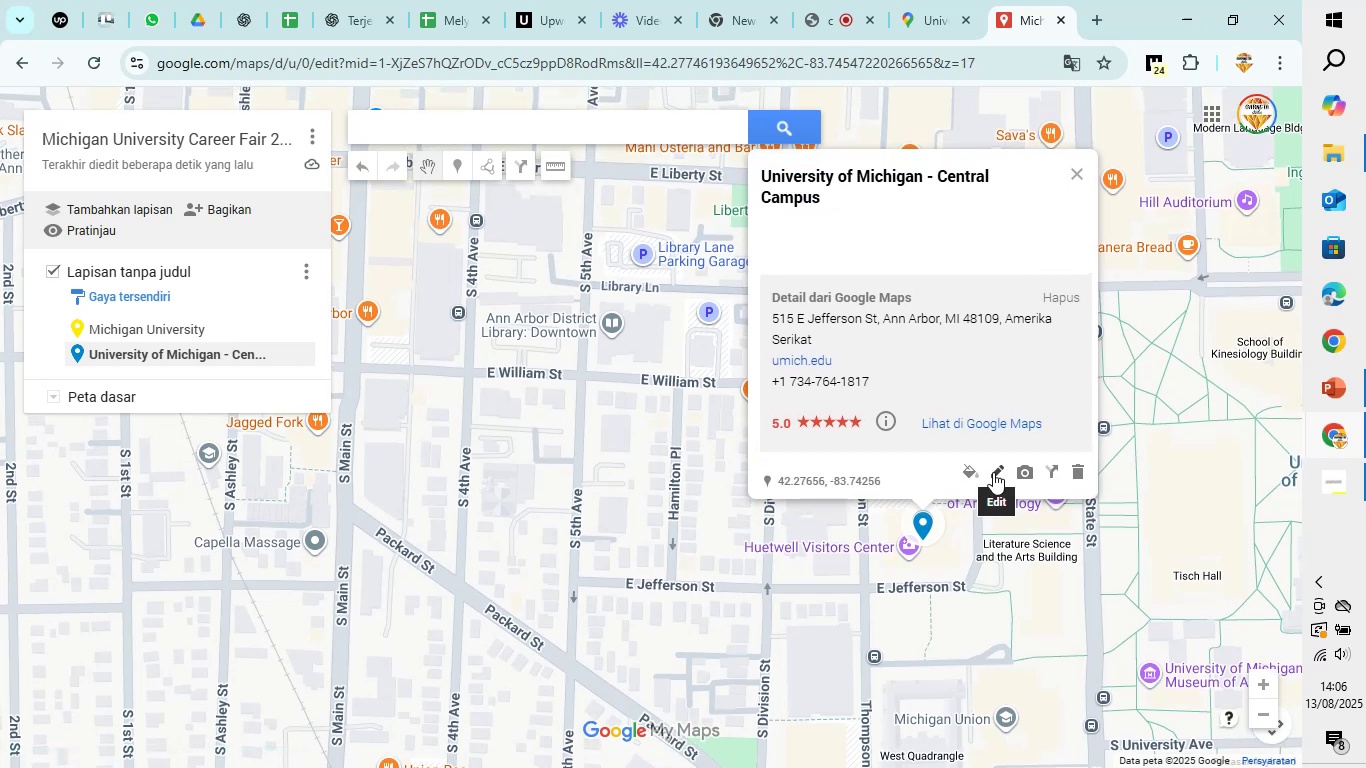 
left_click([977, 465])
 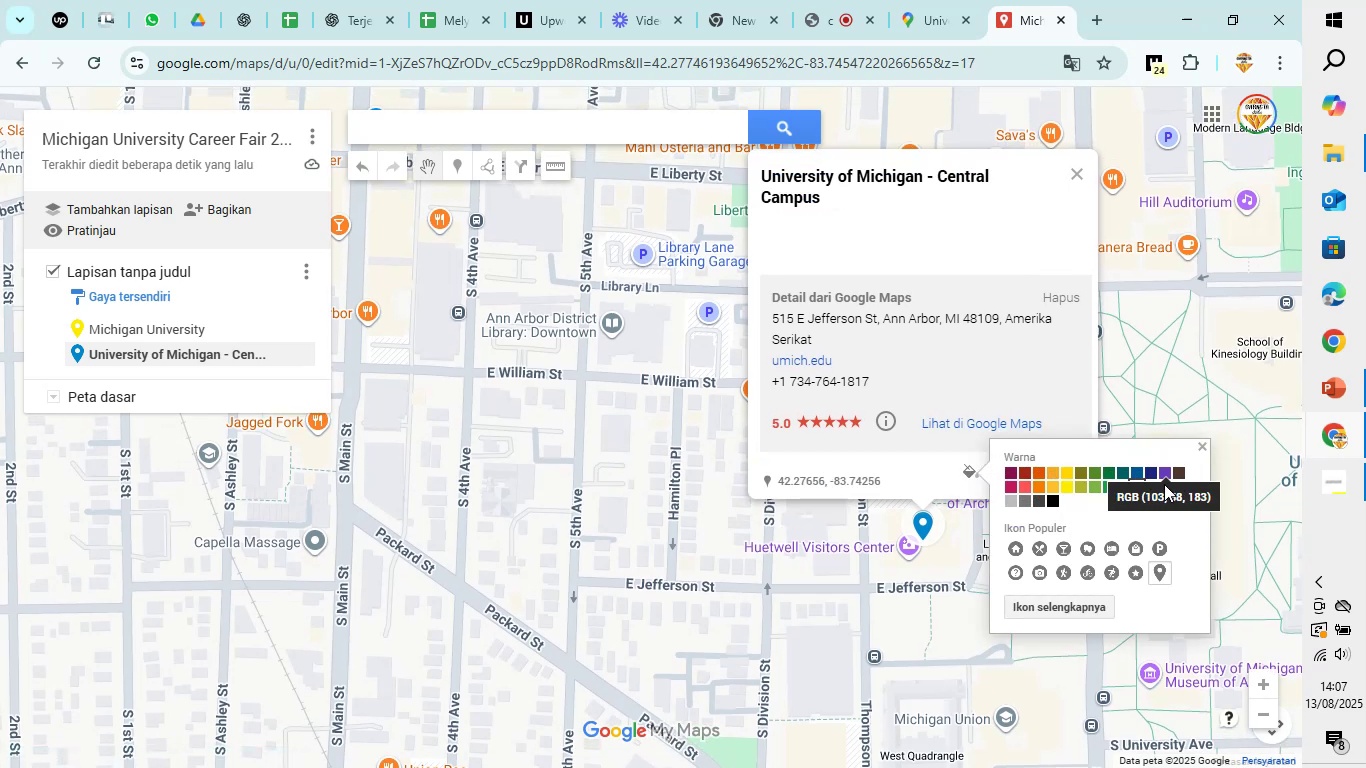 
left_click([1175, 474])
 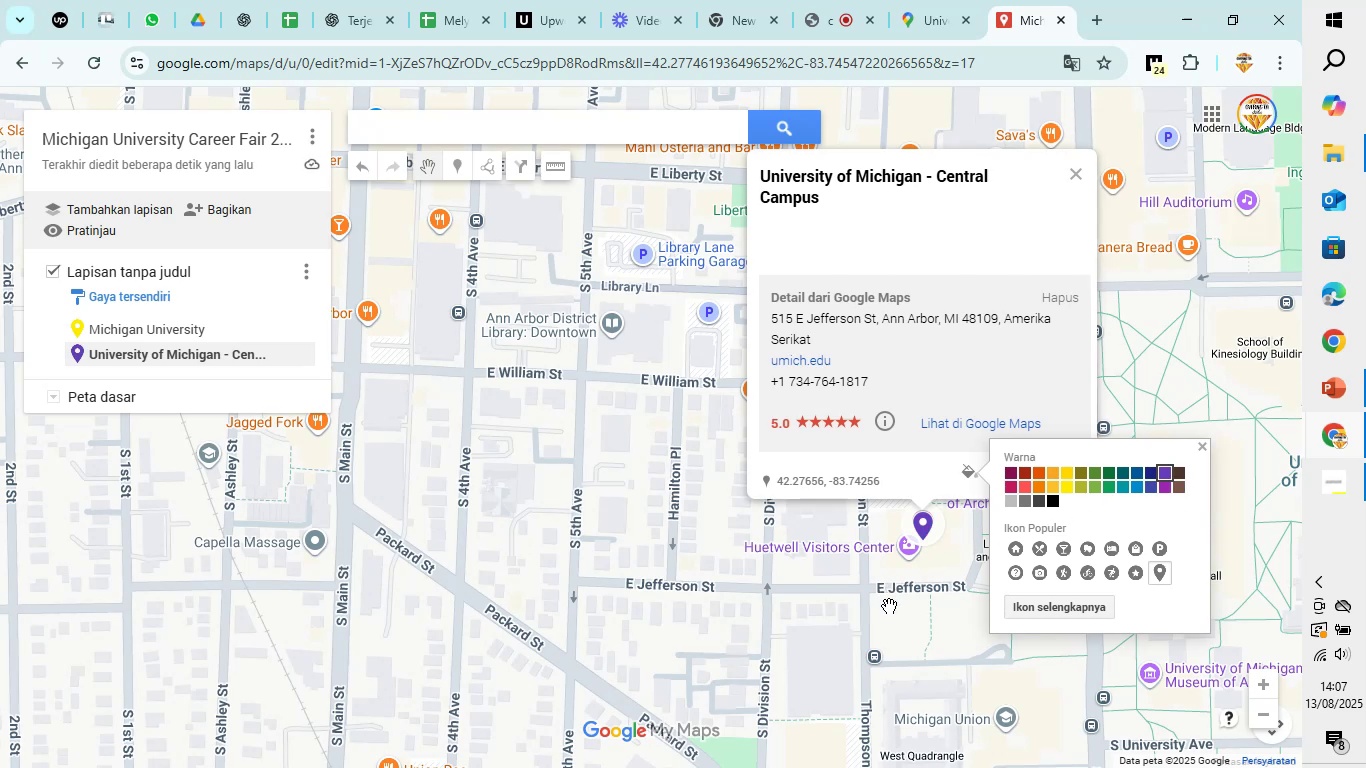 
left_click([901, 618])
 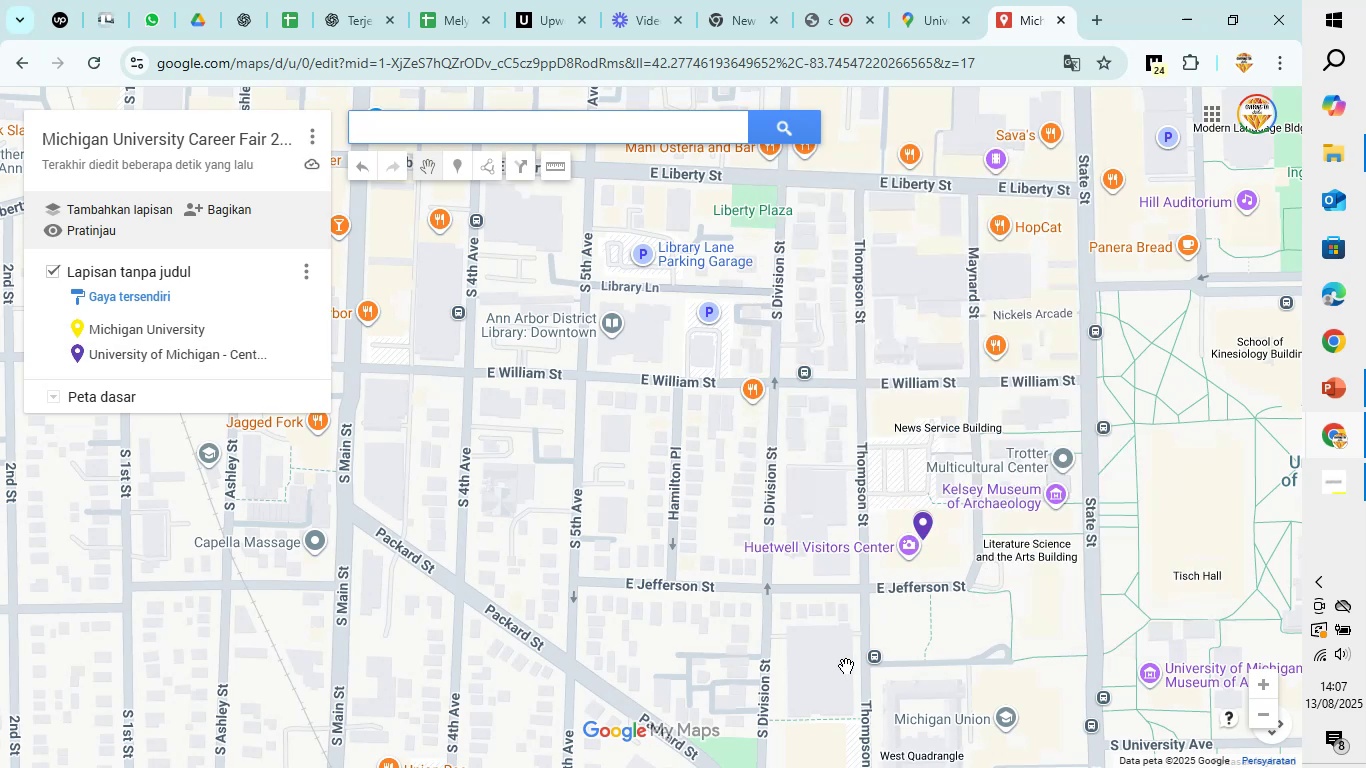 
scroll: coordinate [1008, 600], scroll_direction: up, amount: 3.0
 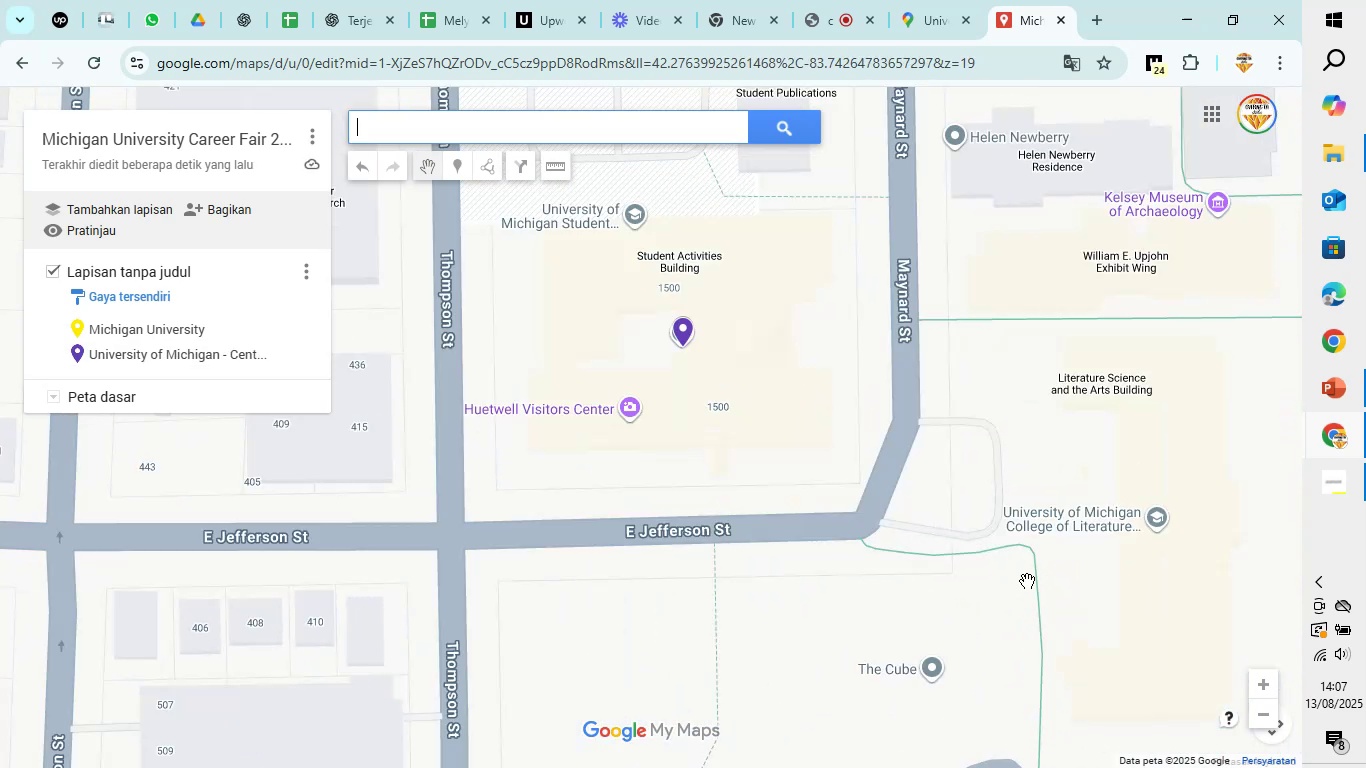 
scroll: coordinate [1031, 572], scroll_direction: down, amount: 3.0
 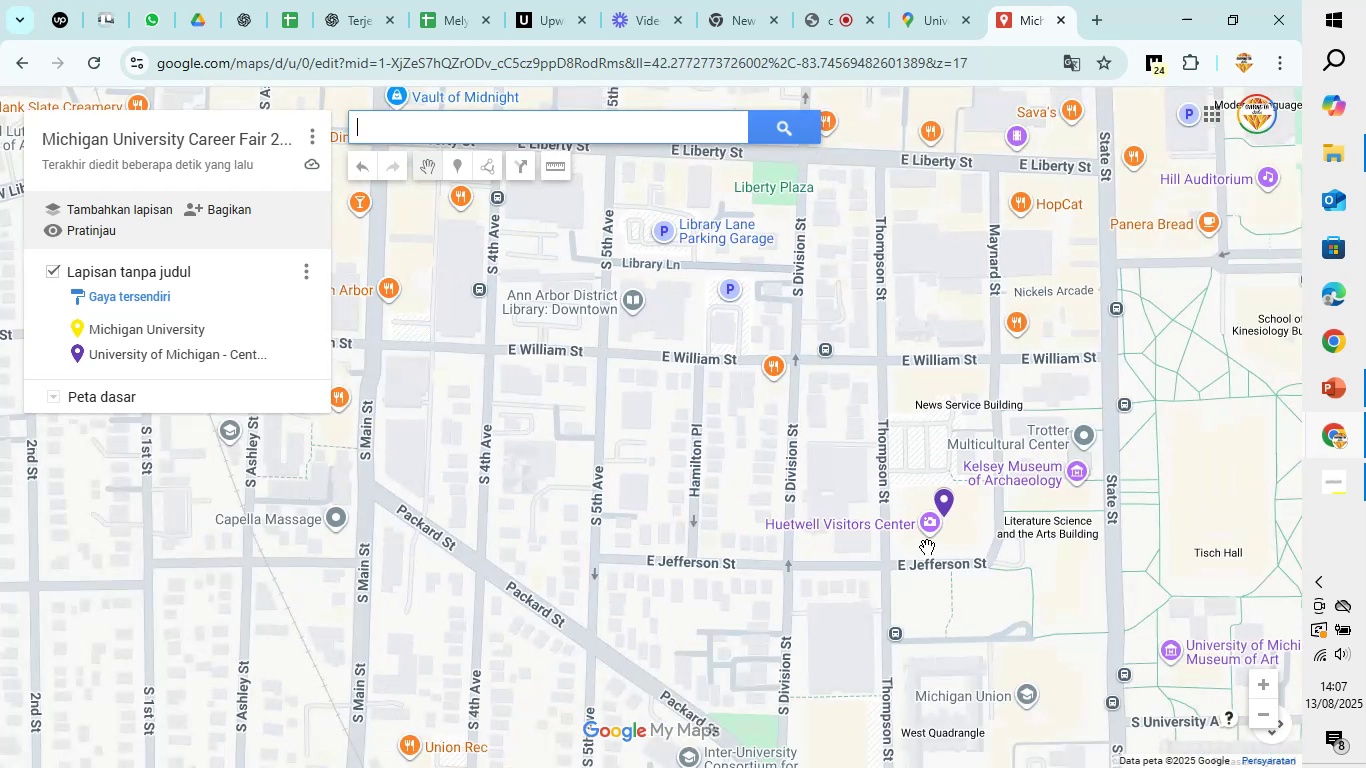 
scroll: coordinate [930, 570], scroll_direction: up, amount: 2.0
 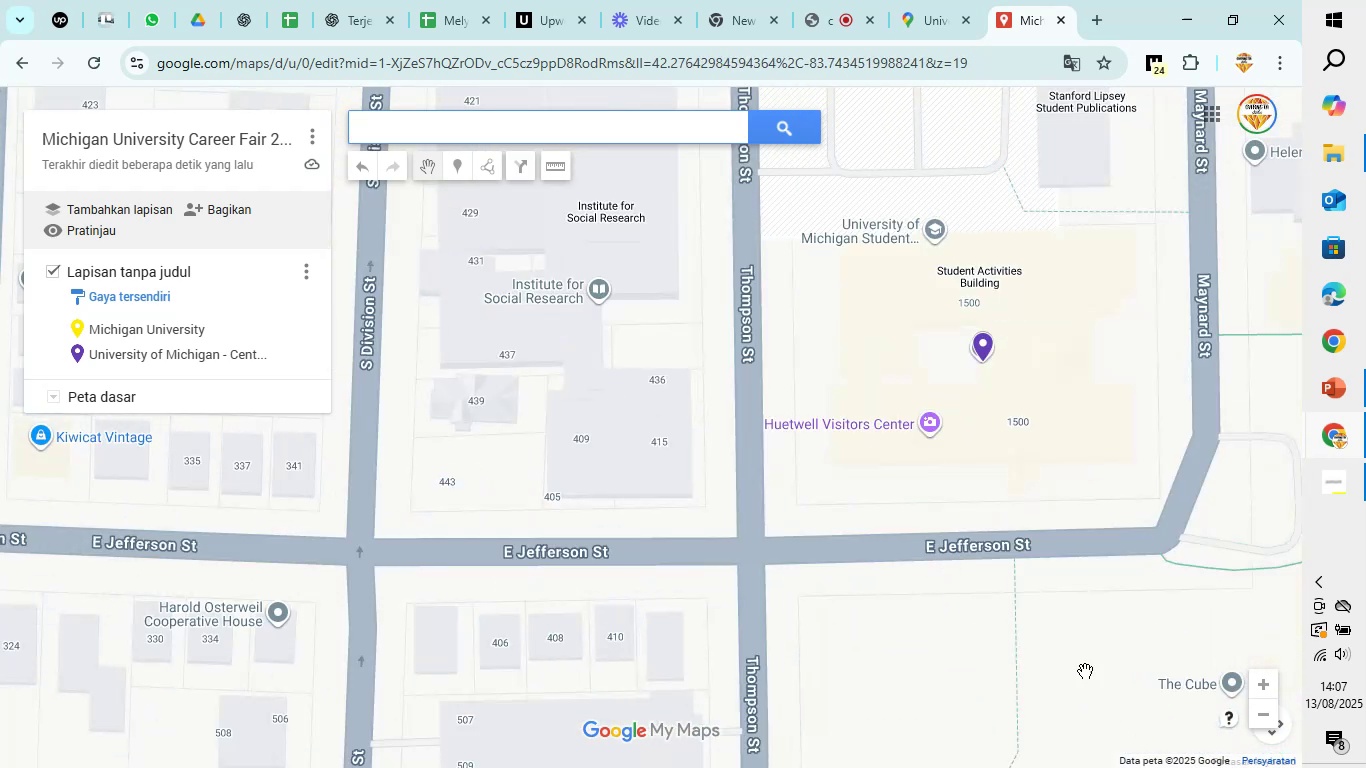 
scroll: coordinate [952, 462], scroll_direction: down, amount: 7.0
 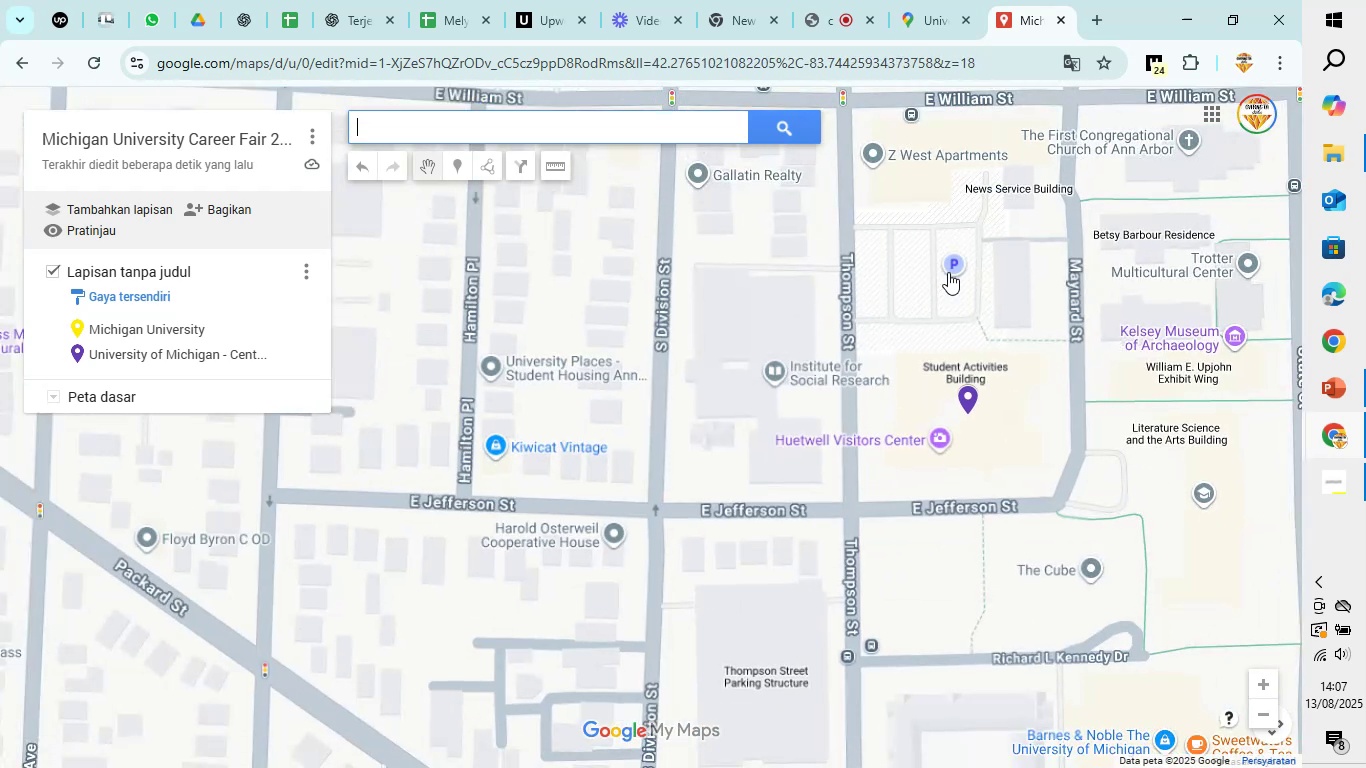 
left_click([951, 269])
 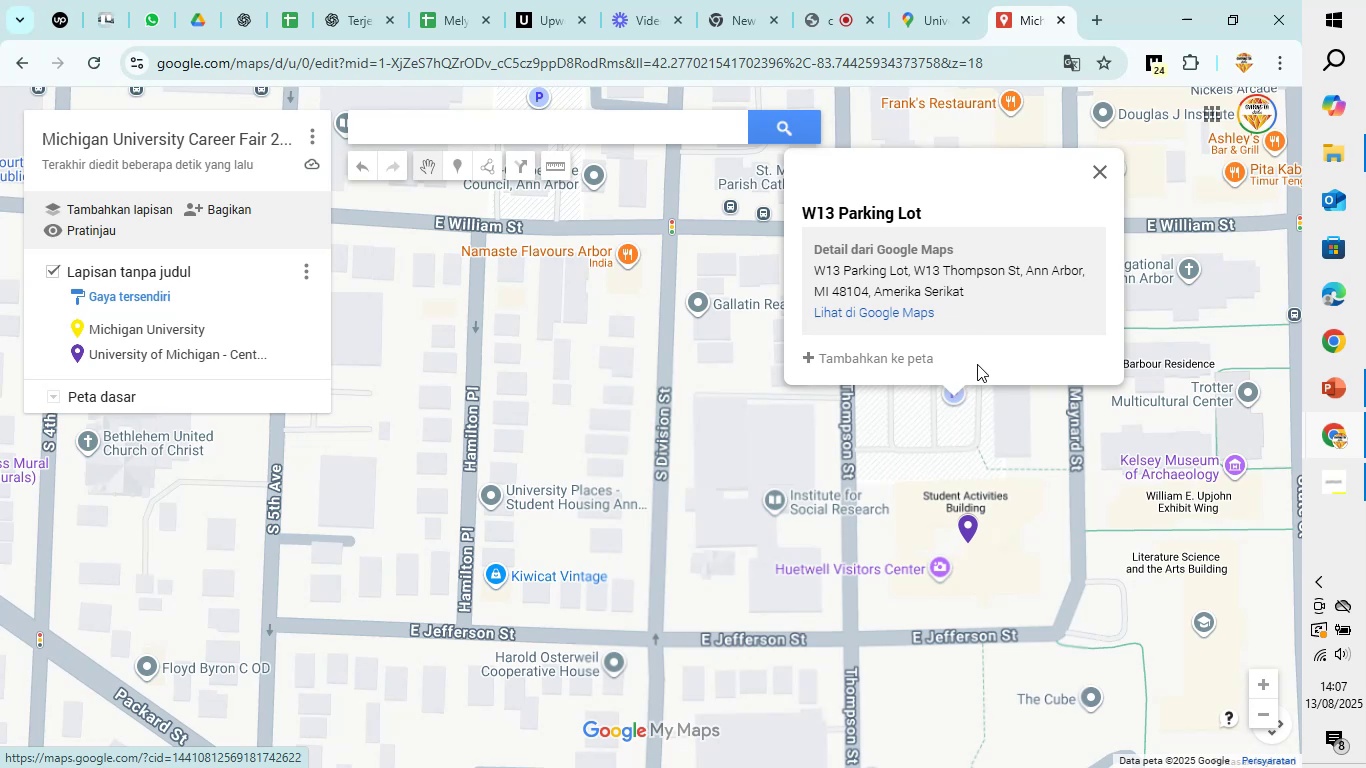 
left_click([888, 360])
 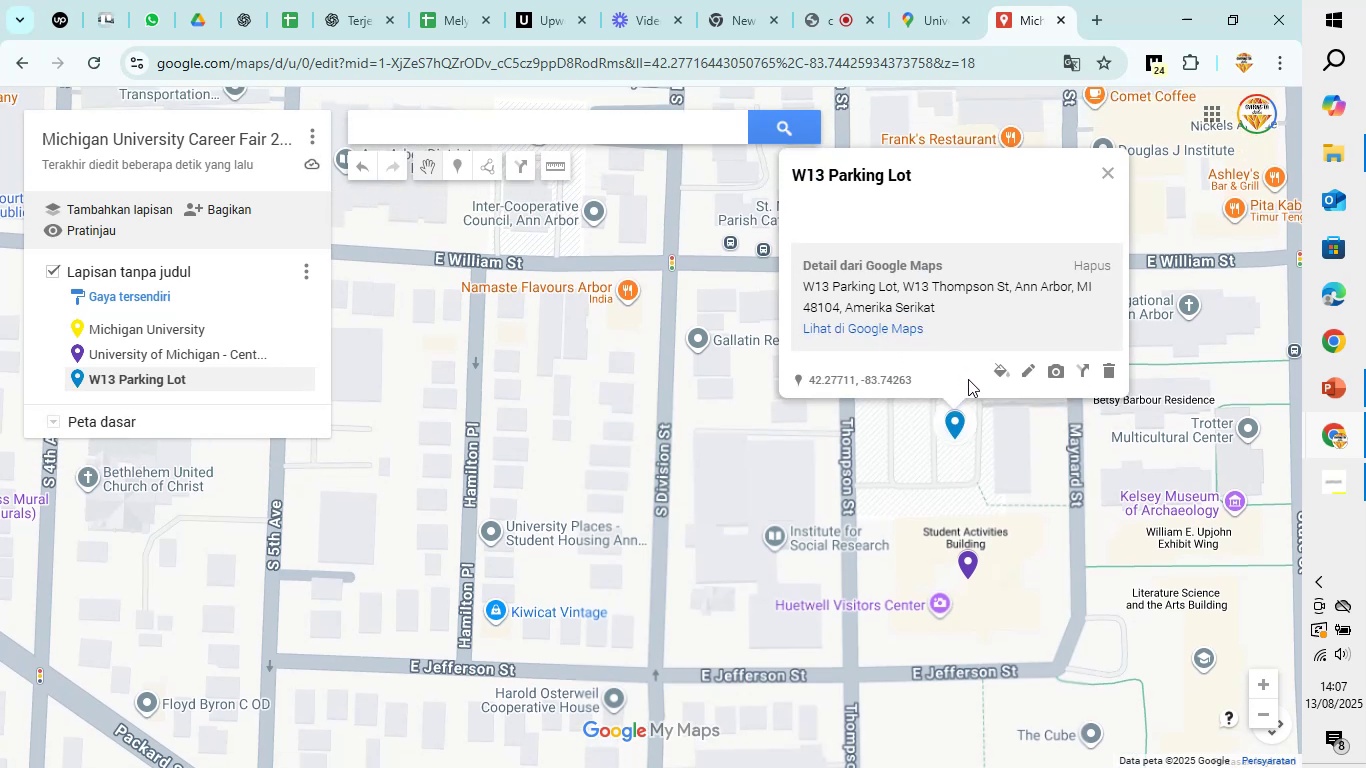 
left_click([999, 376])
 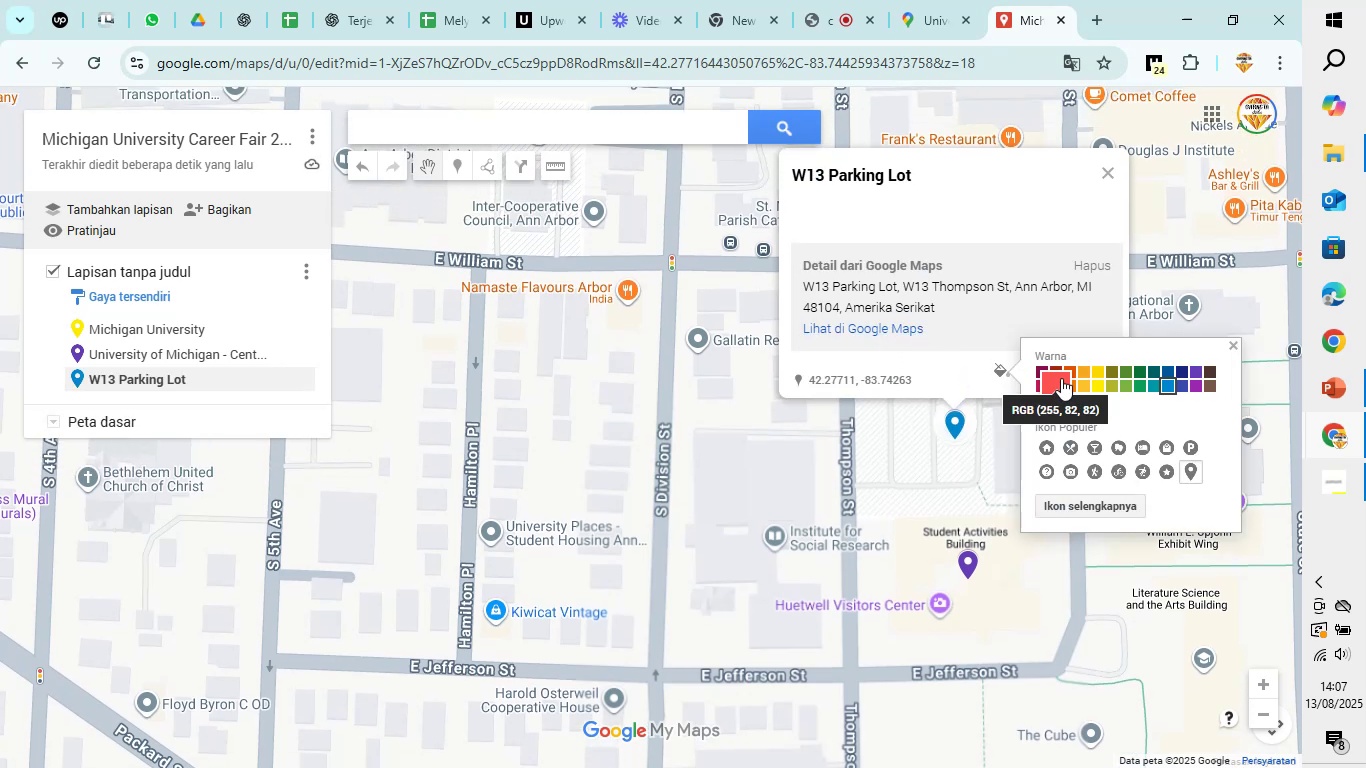 
left_click([1061, 378])
 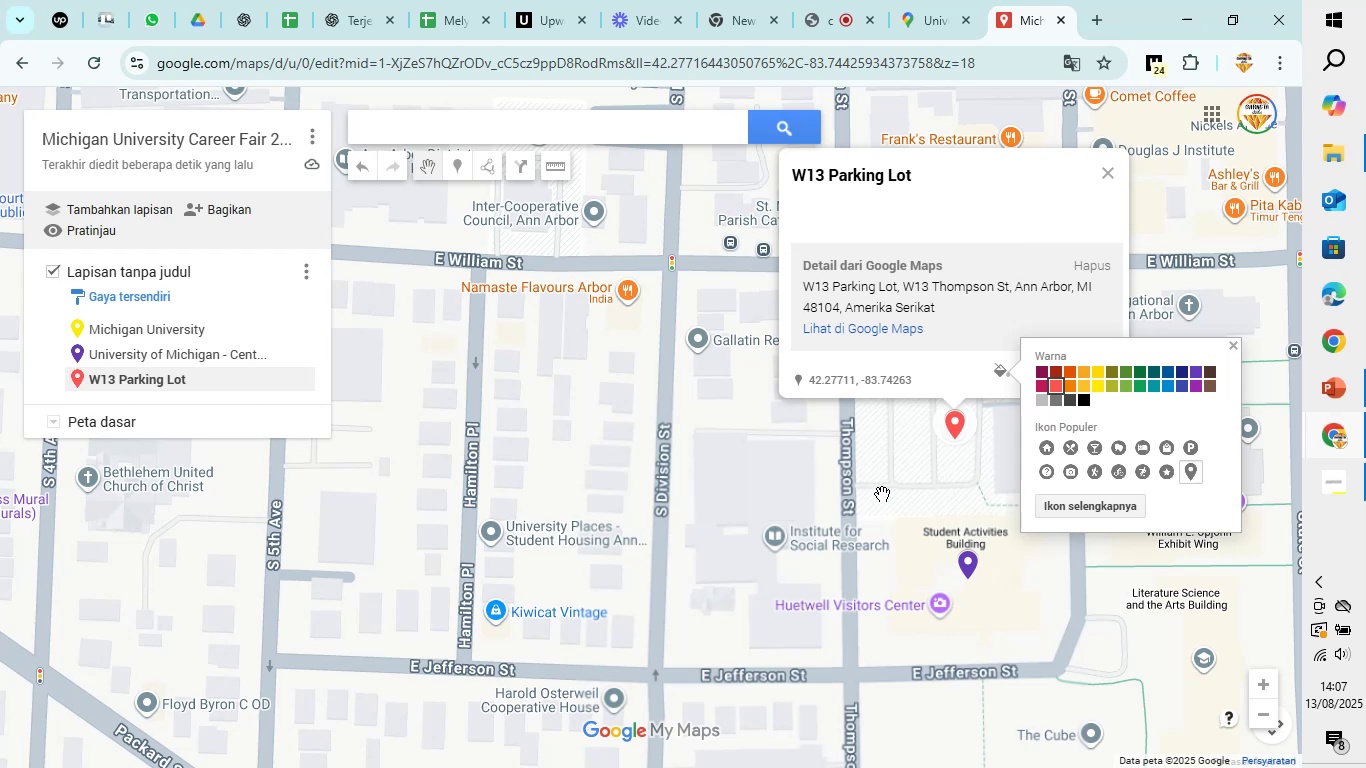 
left_click([914, 510])
 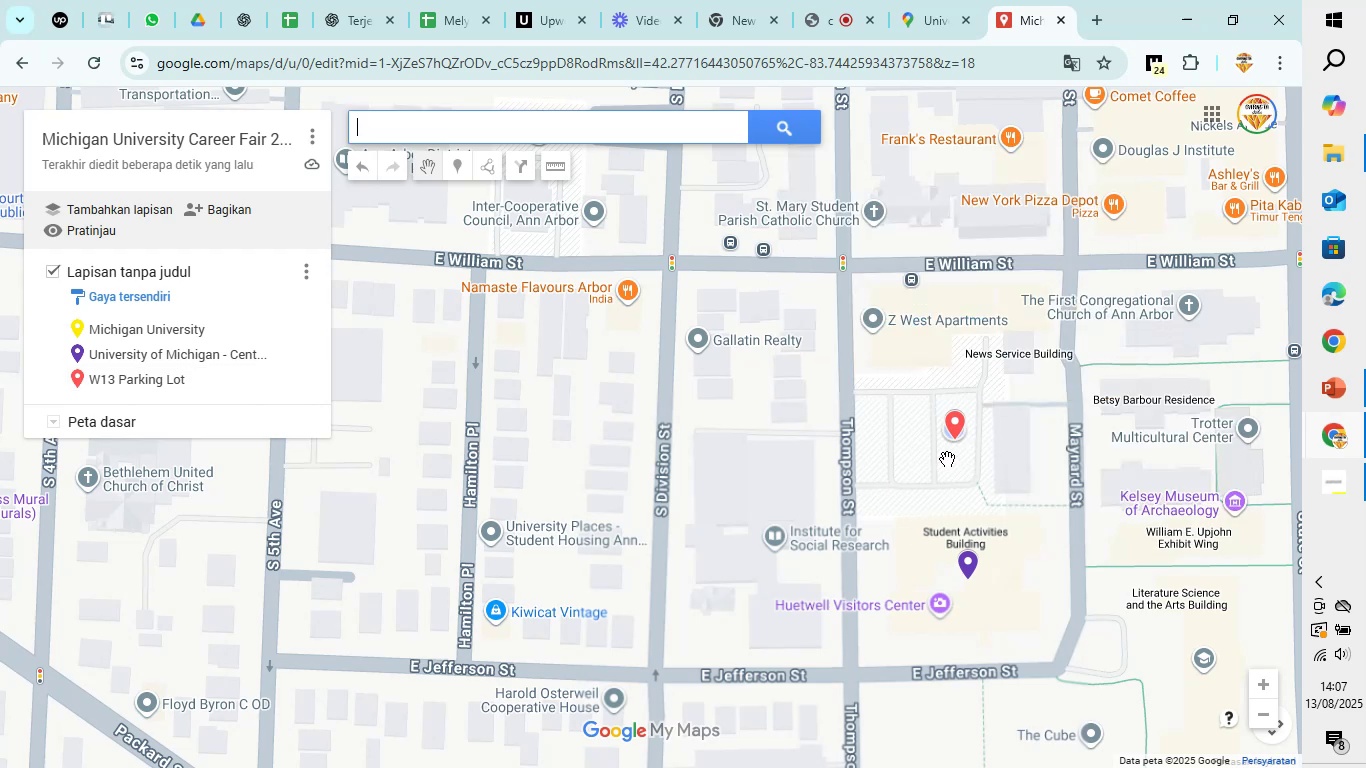 
scroll: coordinate [960, 444], scroll_direction: up, amount: 5.0
 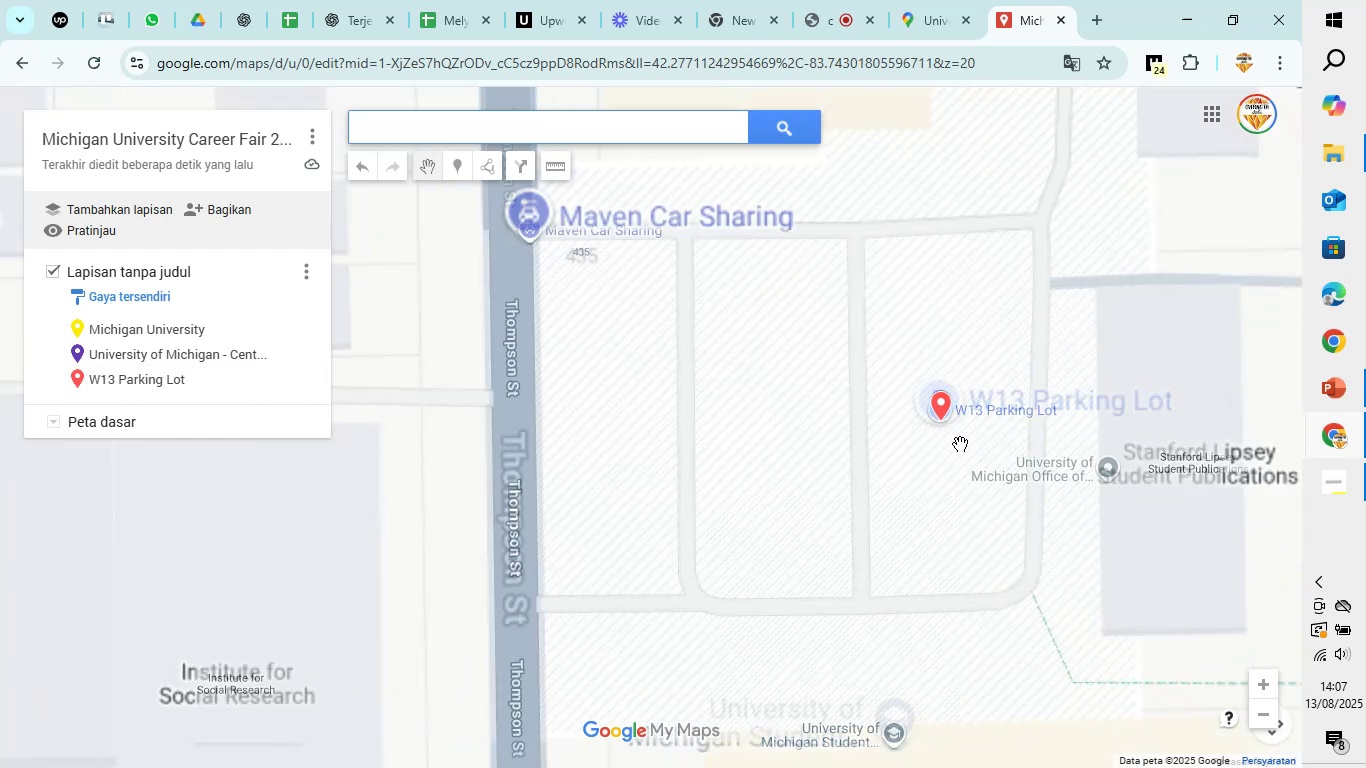 
scroll: coordinate [960, 444], scroll_direction: down, amount: 1.0
 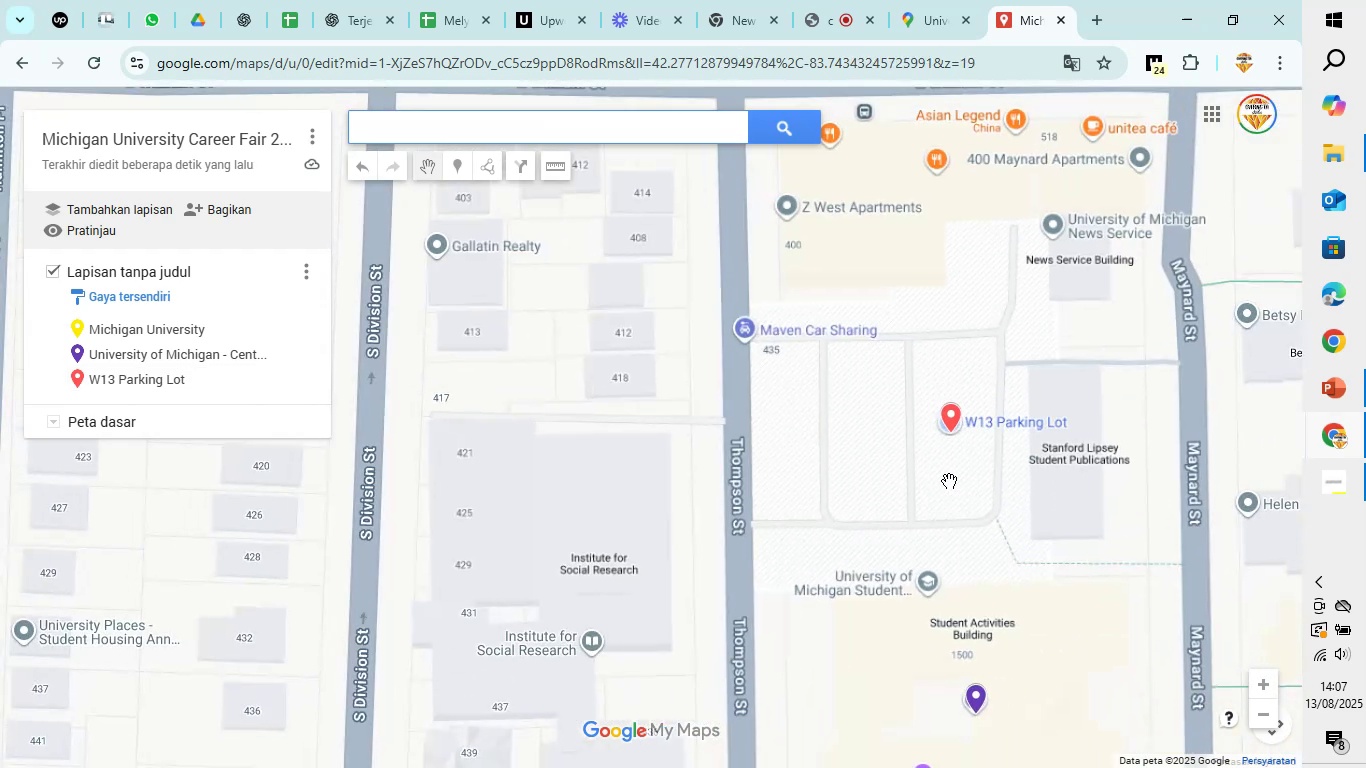 
scroll: coordinate [947, 519], scroll_direction: up, amount: 3.0
 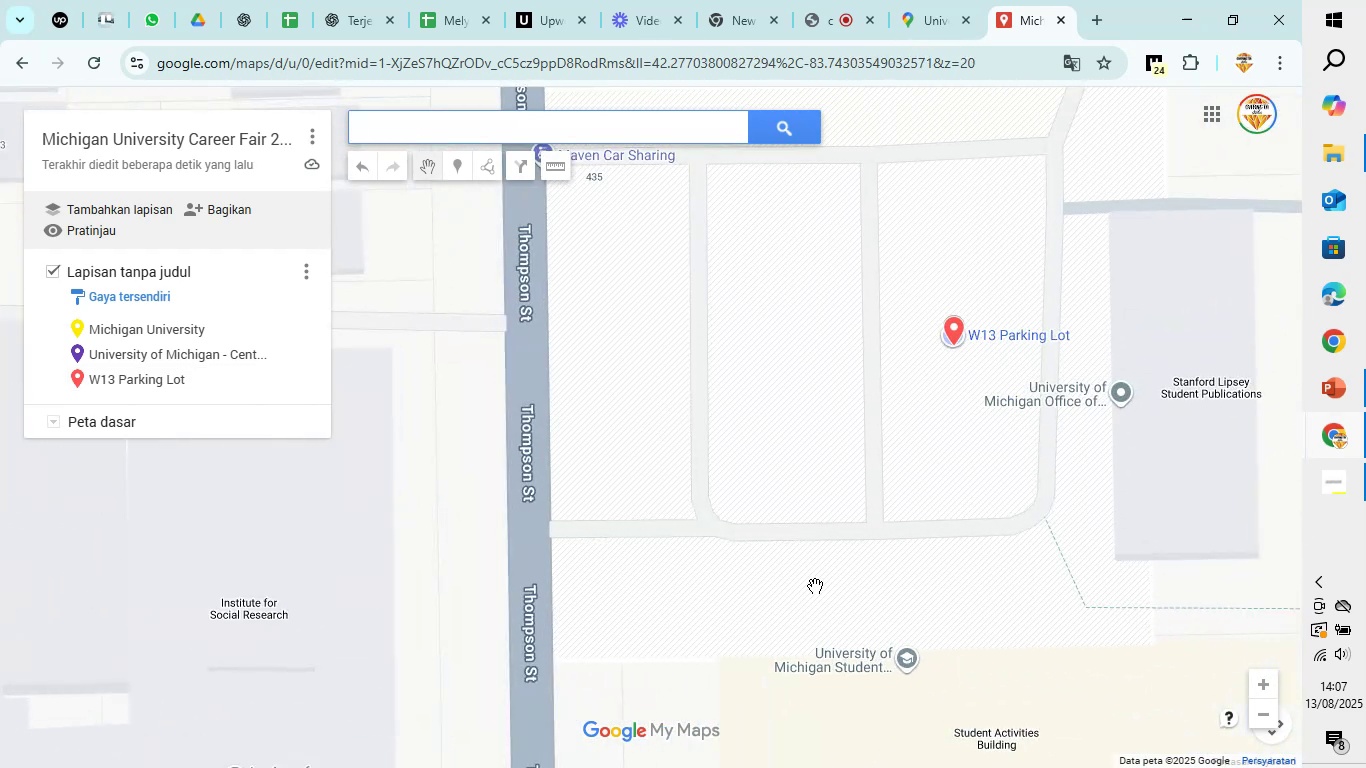 
left_click_drag(start_coordinate=[747, 599], to_coordinate=[927, 380])
 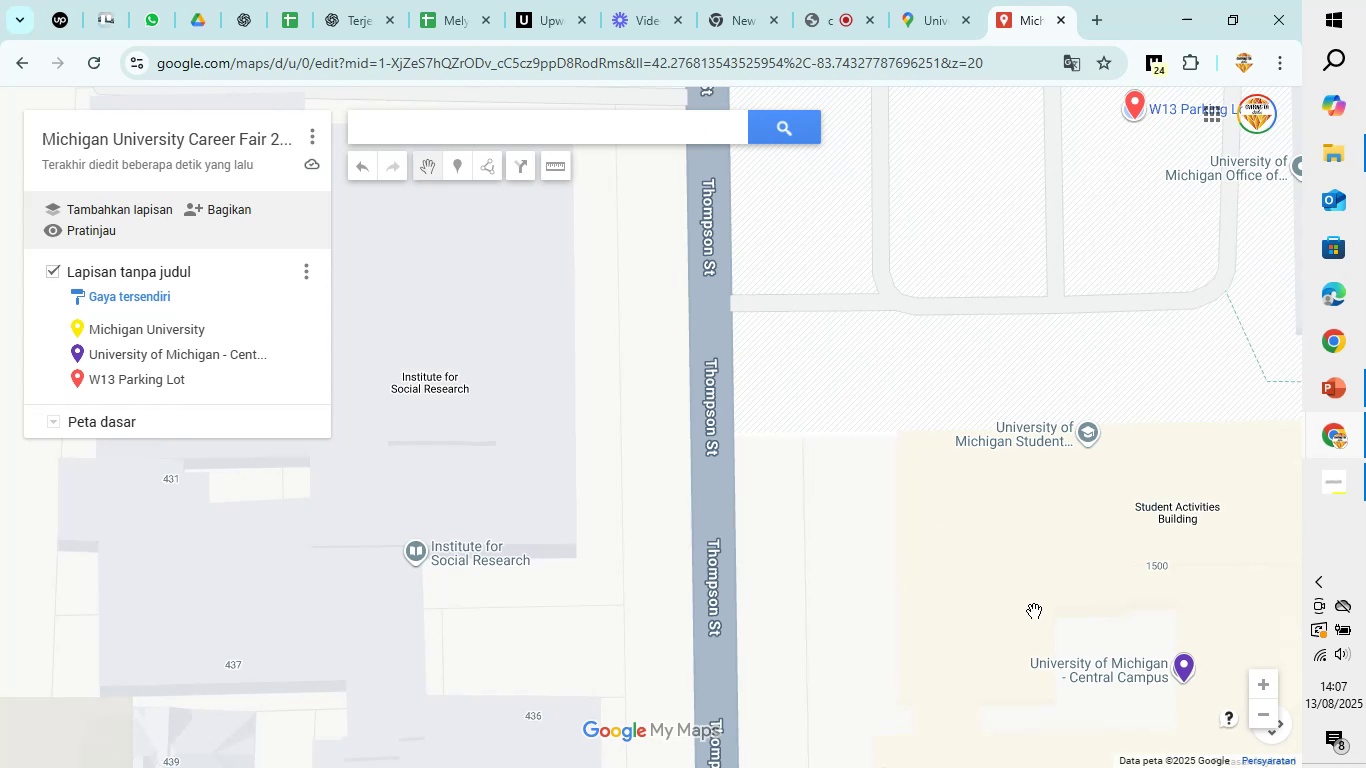 
scroll: coordinate [1019, 534], scroll_direction: down, amount: 7.0
 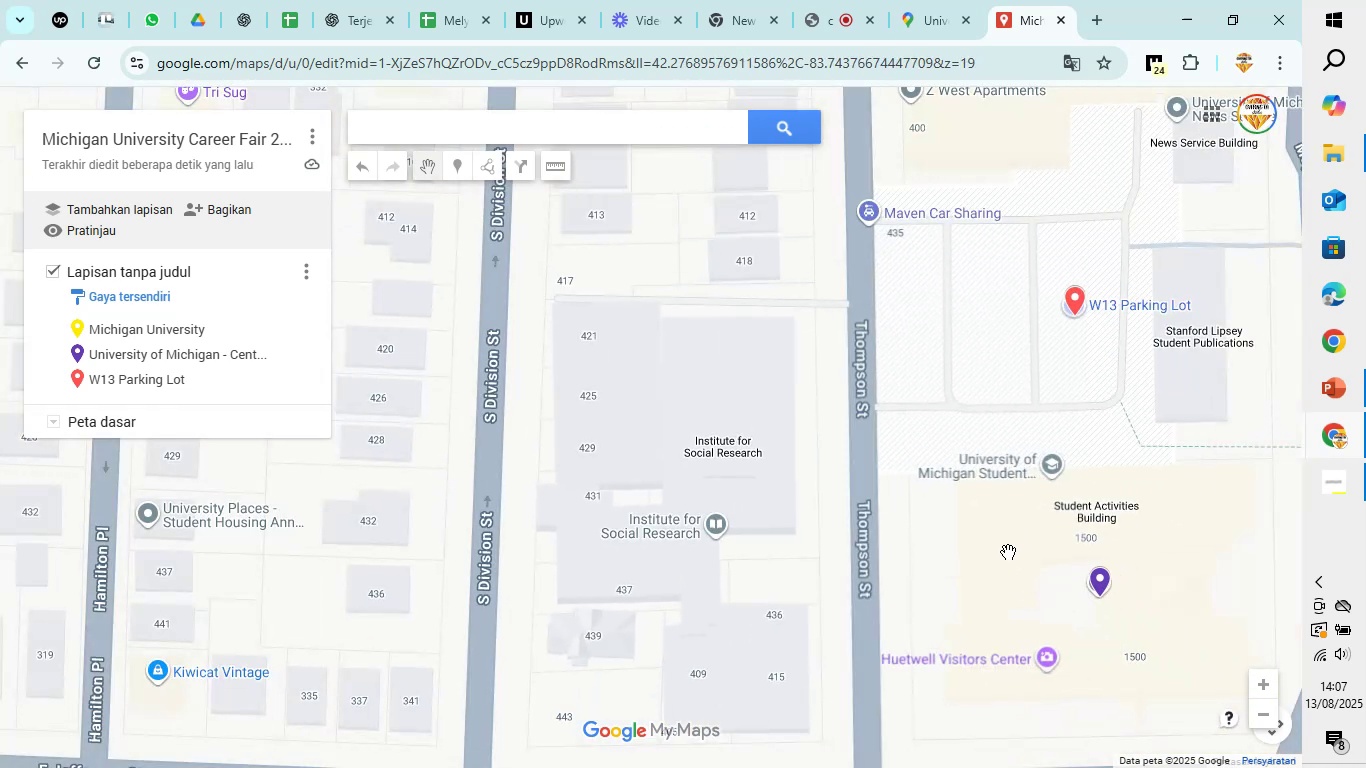 
left_click_drag(start_coordinate=[1013, 589], to_coordinate=[867, 495])
 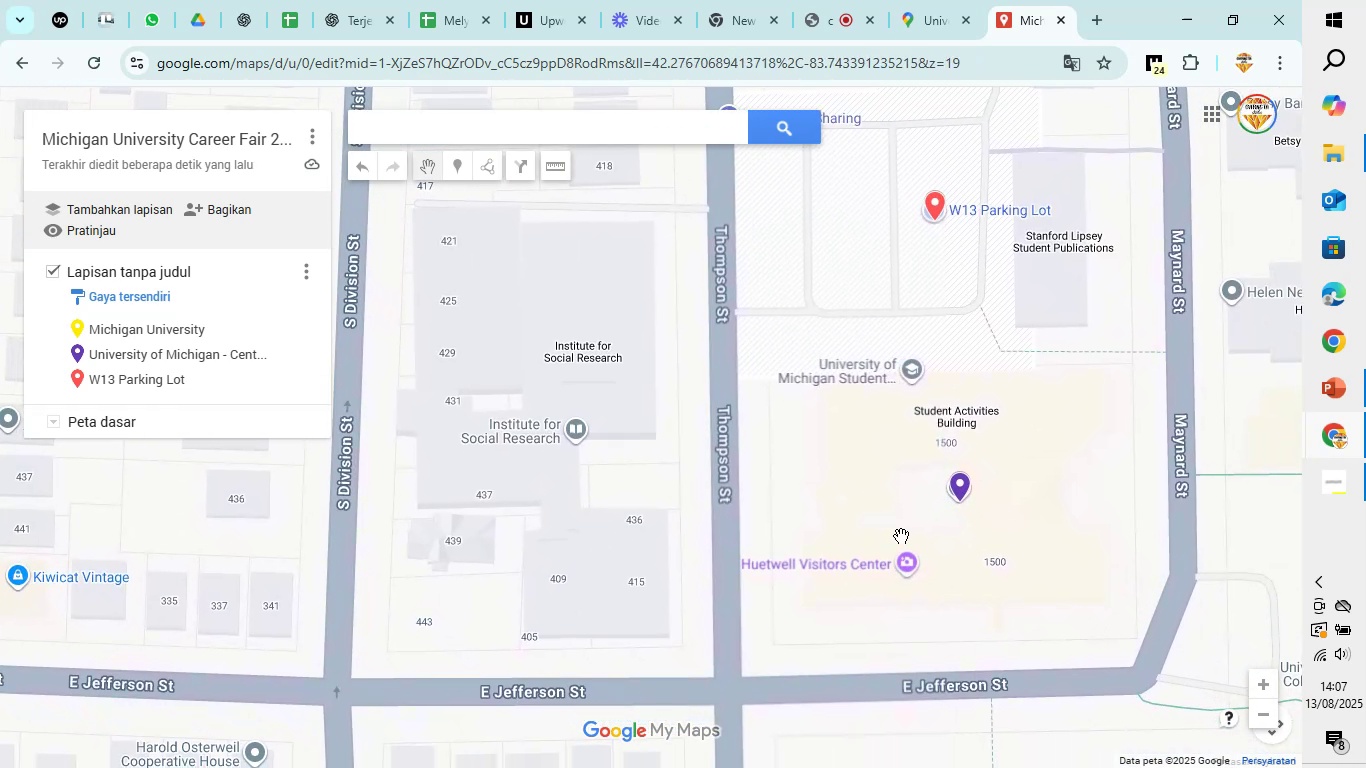 
scroll: coordinate [704, 506], scroll_direction: up, amount: 7.0
 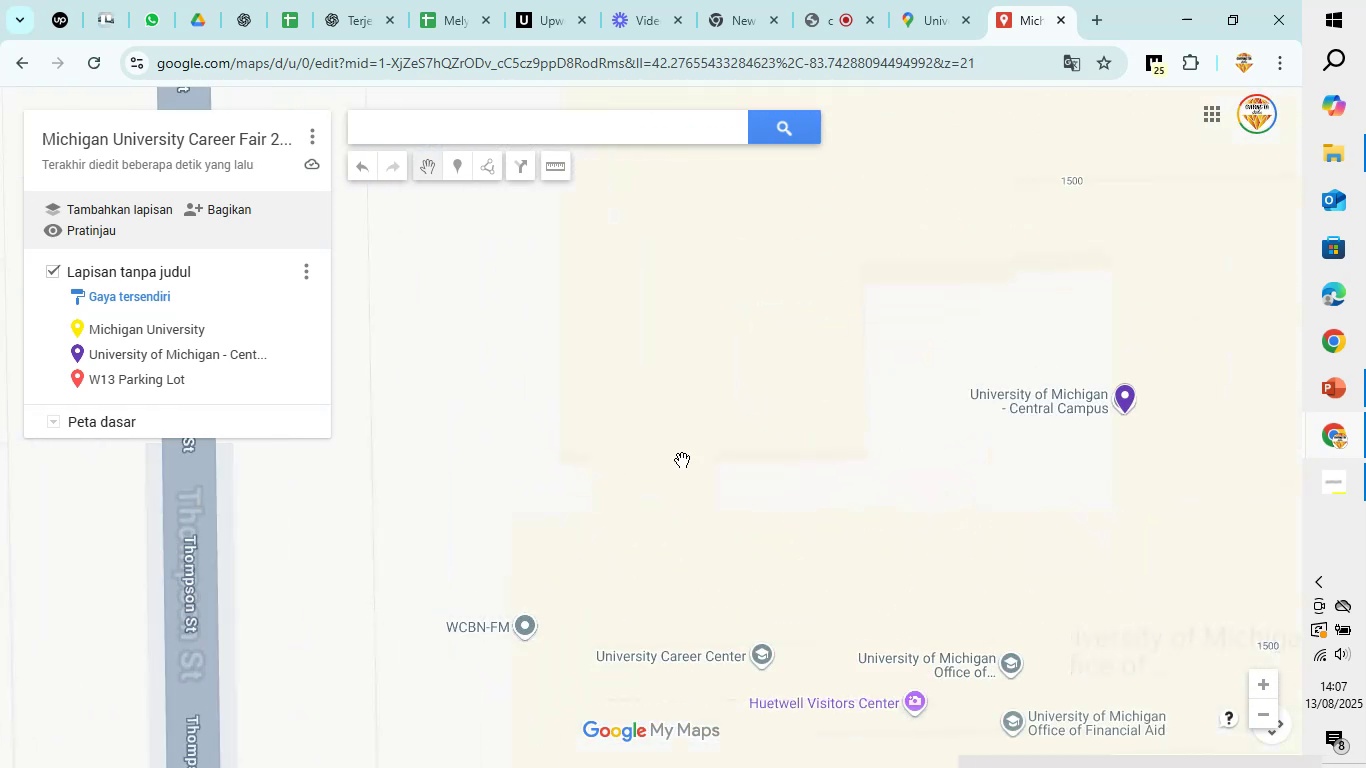 
left_click_drag(start_coordinate=[664, 442], to_coordinate=[855, 666])
 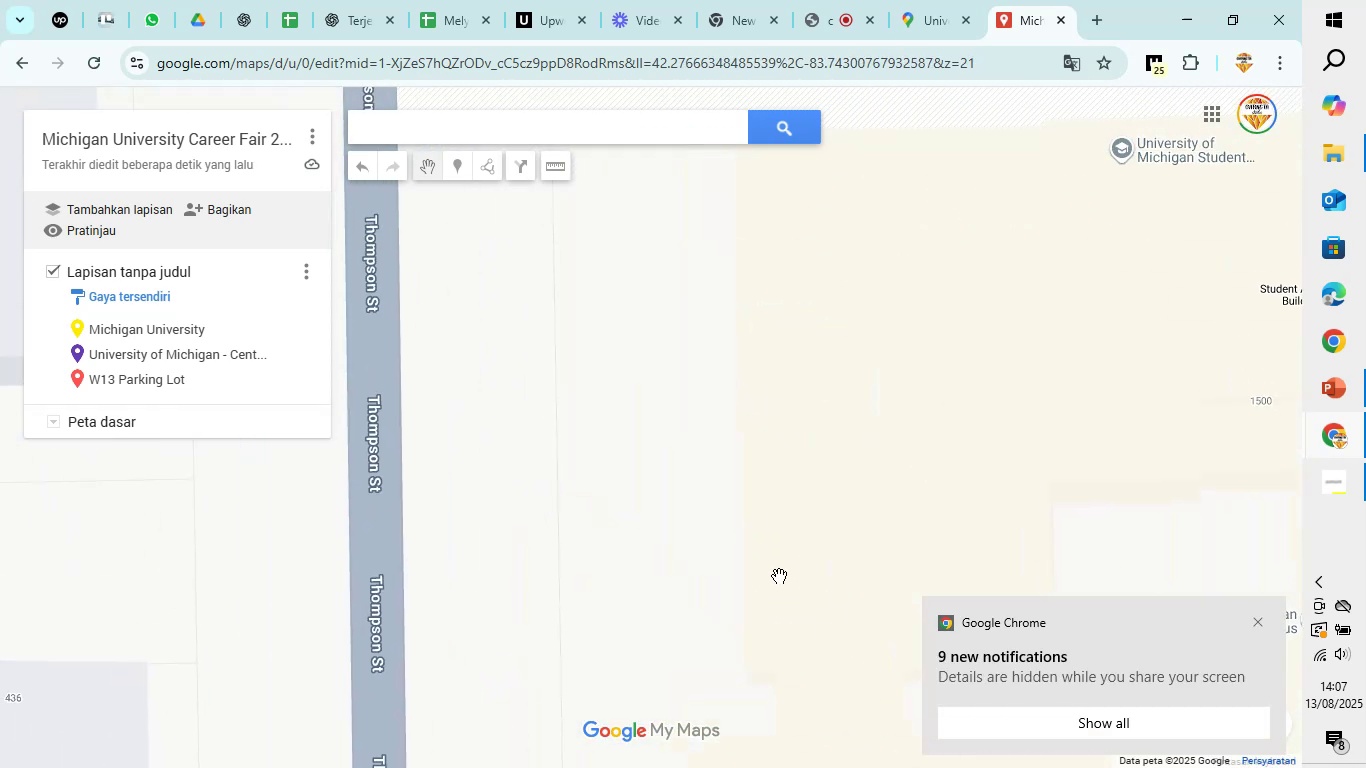 
scroll: coordinate [712, 433], scroll_direction: down, amount: 3.0
 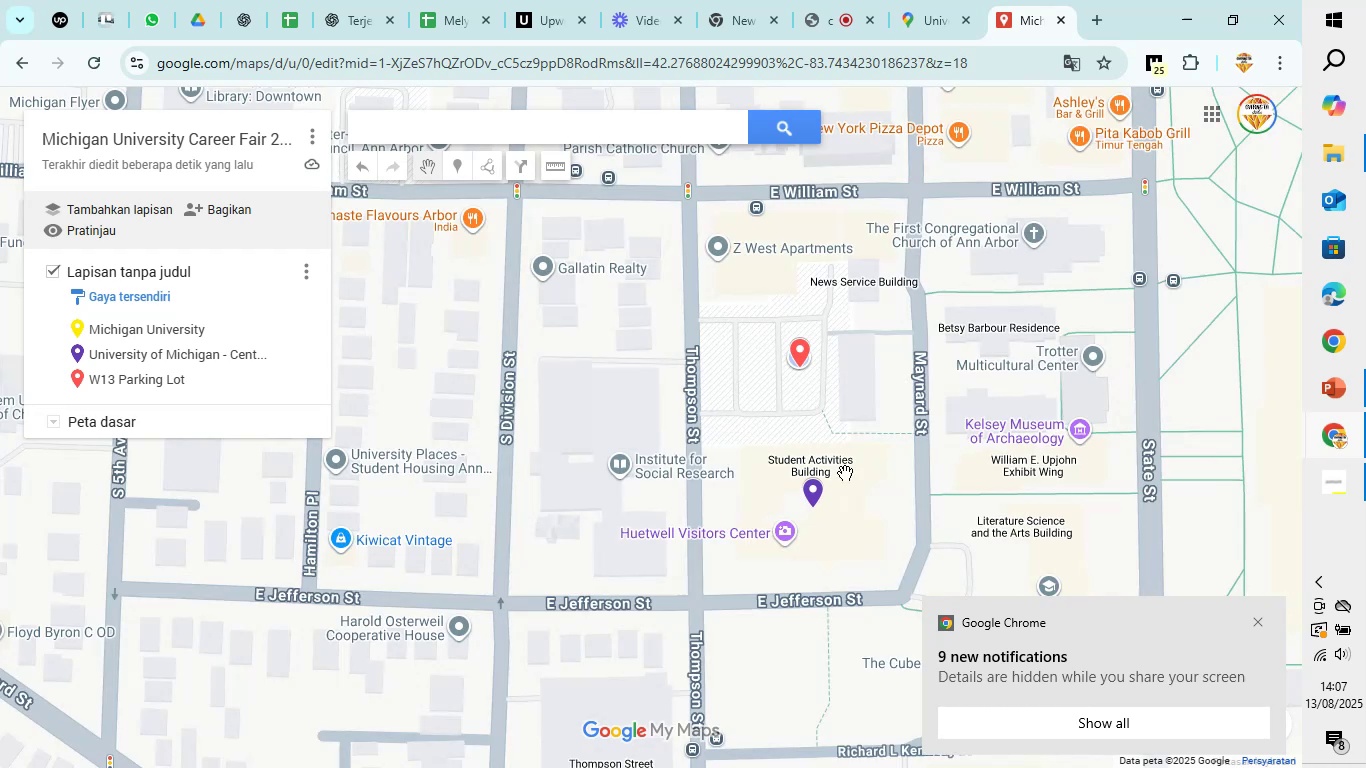 
scroll: coordinate [837, 450], scroll_direction: up, amount: 4.0
 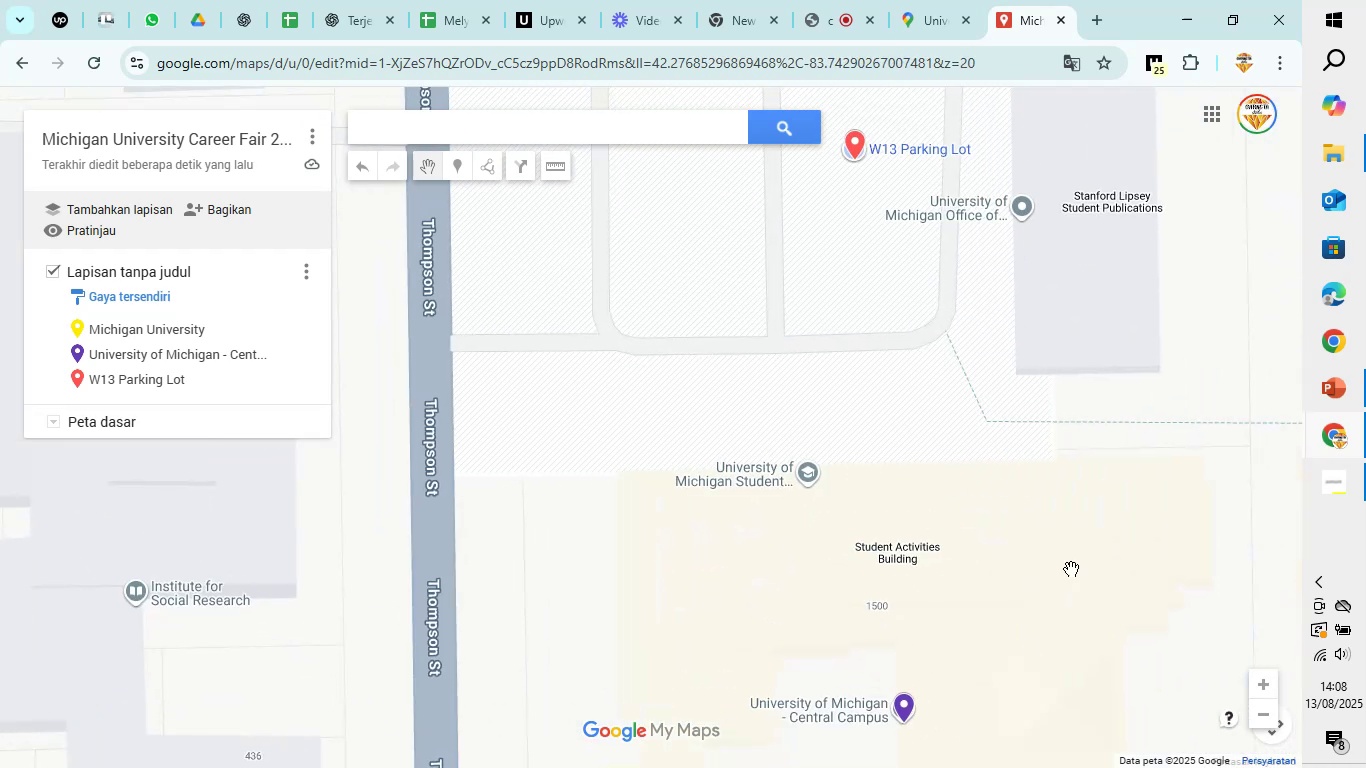 
scroll: coordinate [887, 381], scroll_direction: down, amount: 4.0
 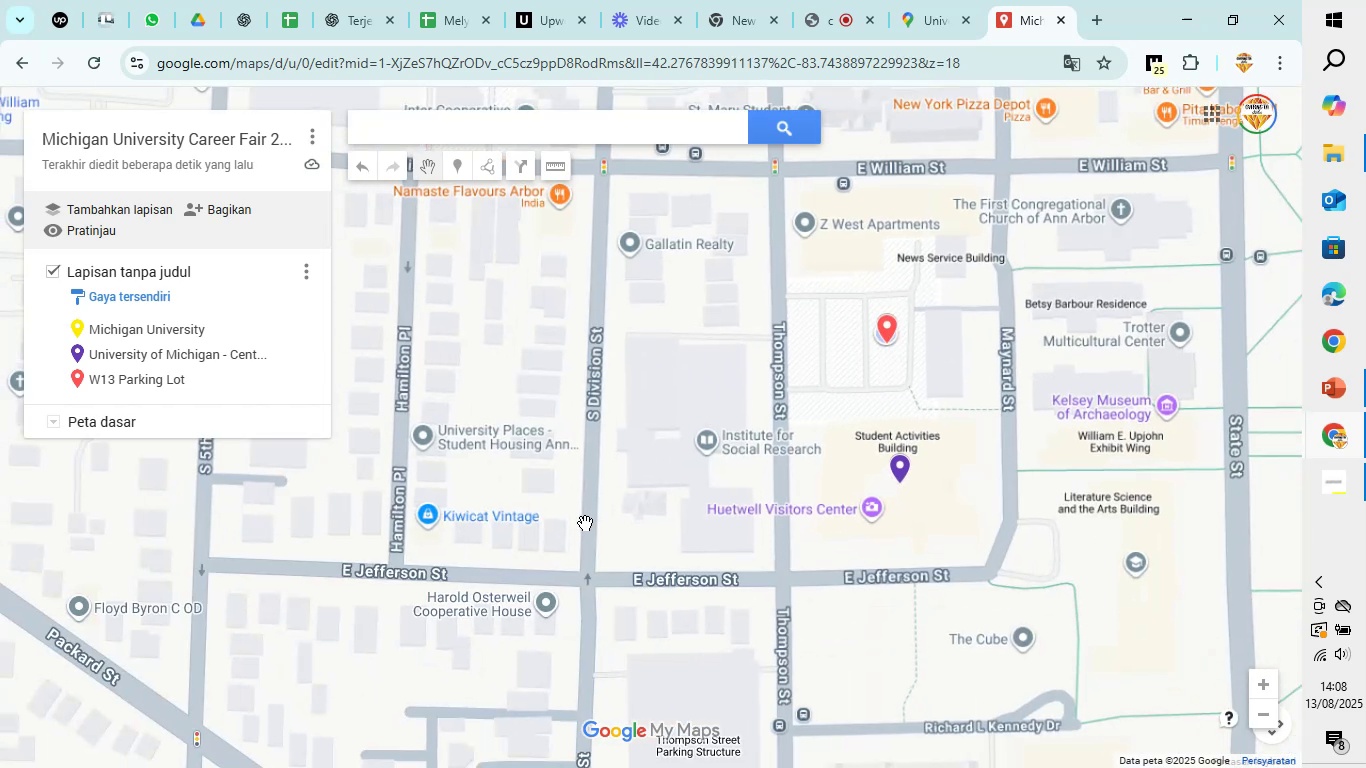 
left_click_drag(start_coordinate=[707, 609], to_coordinate=[589, 500])
 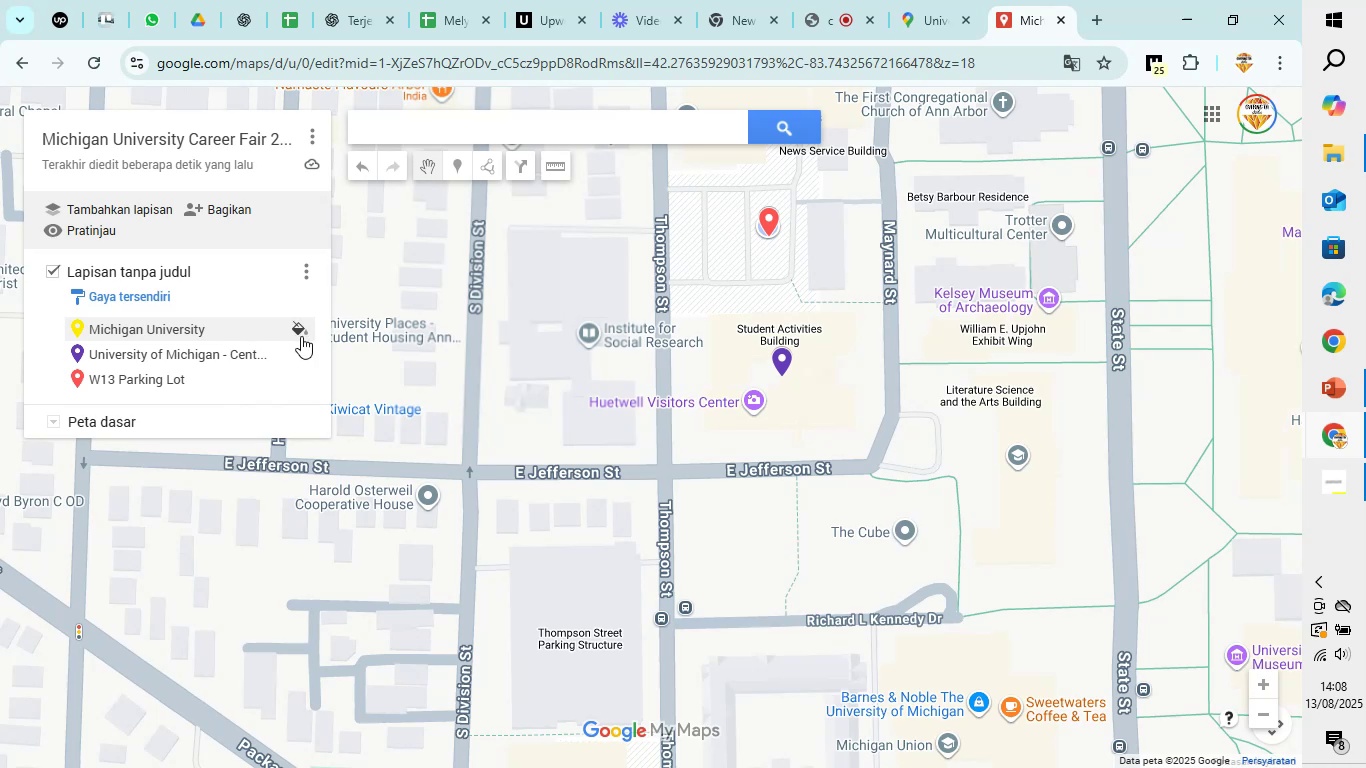 
scroll: coordinate [573, 478], scroll_direction: up, amount: 3.0
 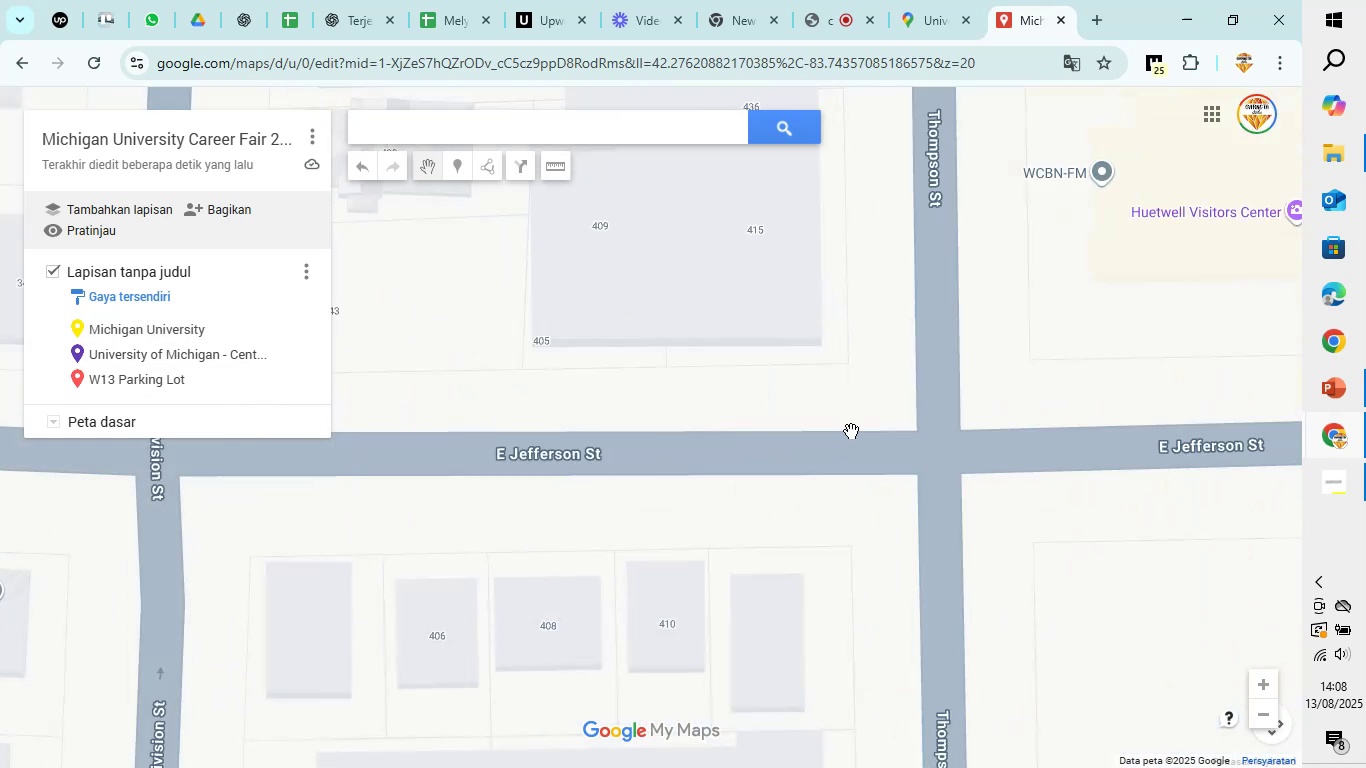 
left_click_drag(start_coordinate=[895, 404], to_coordinate=[517, 503])
 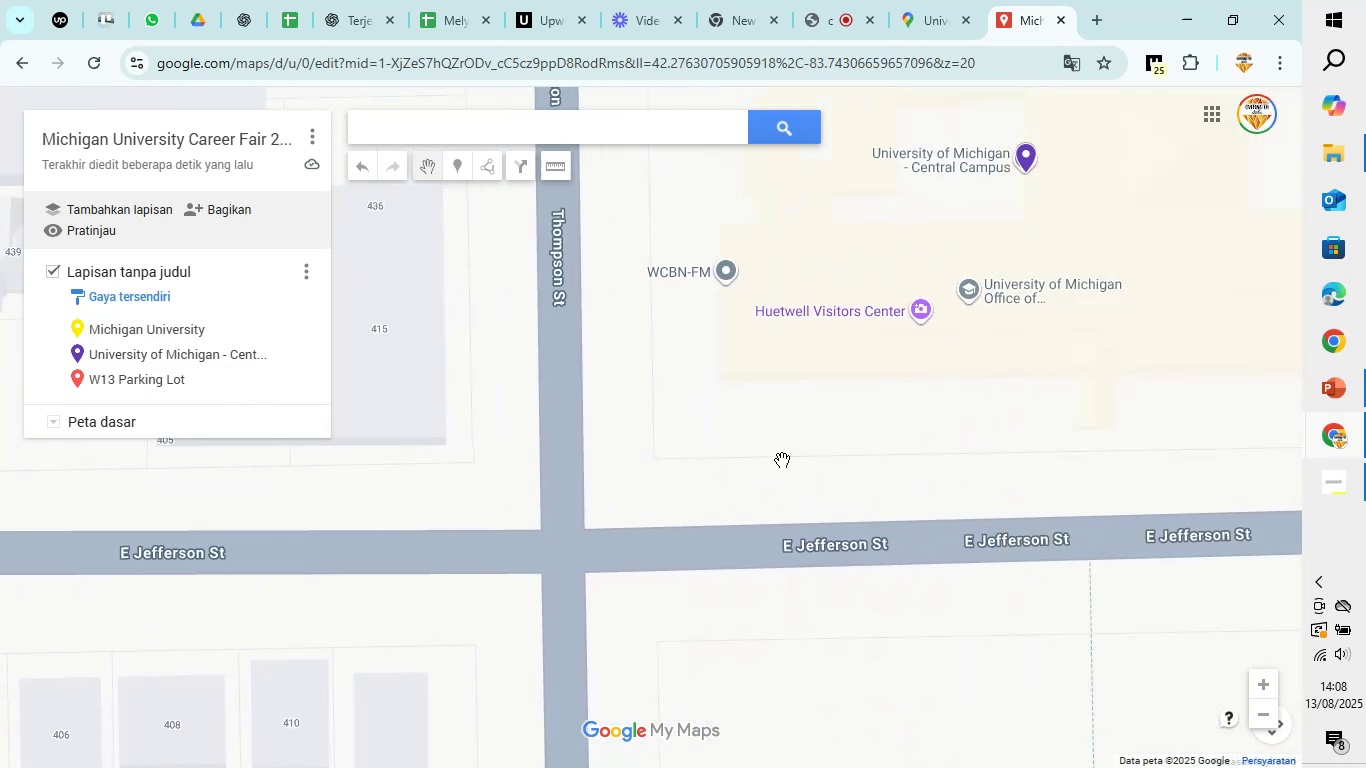 
left_click_drag(start_coordinate=[856, 454], to_coordinate=[623, 714])
 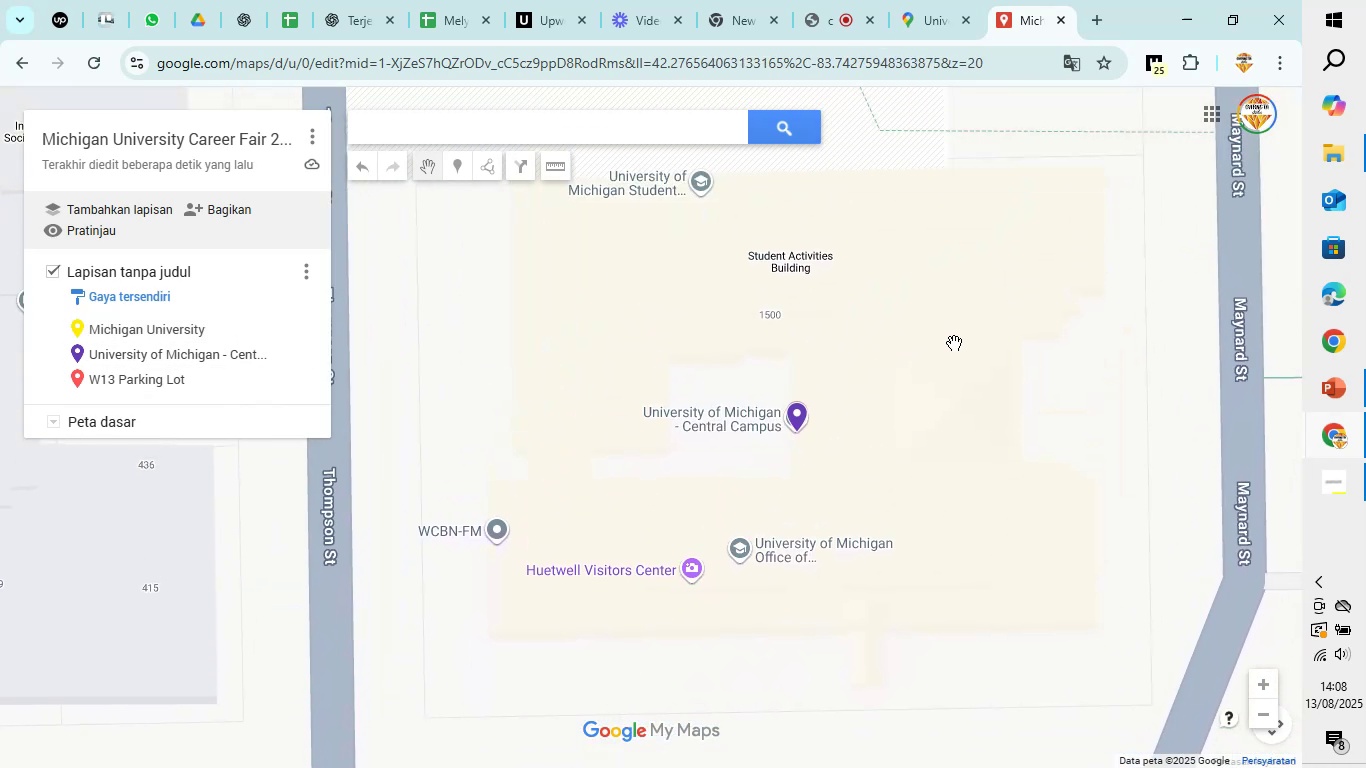 
left_click_drag(start_coordinate=[976, 343], to_coordinate=[851, 608])
 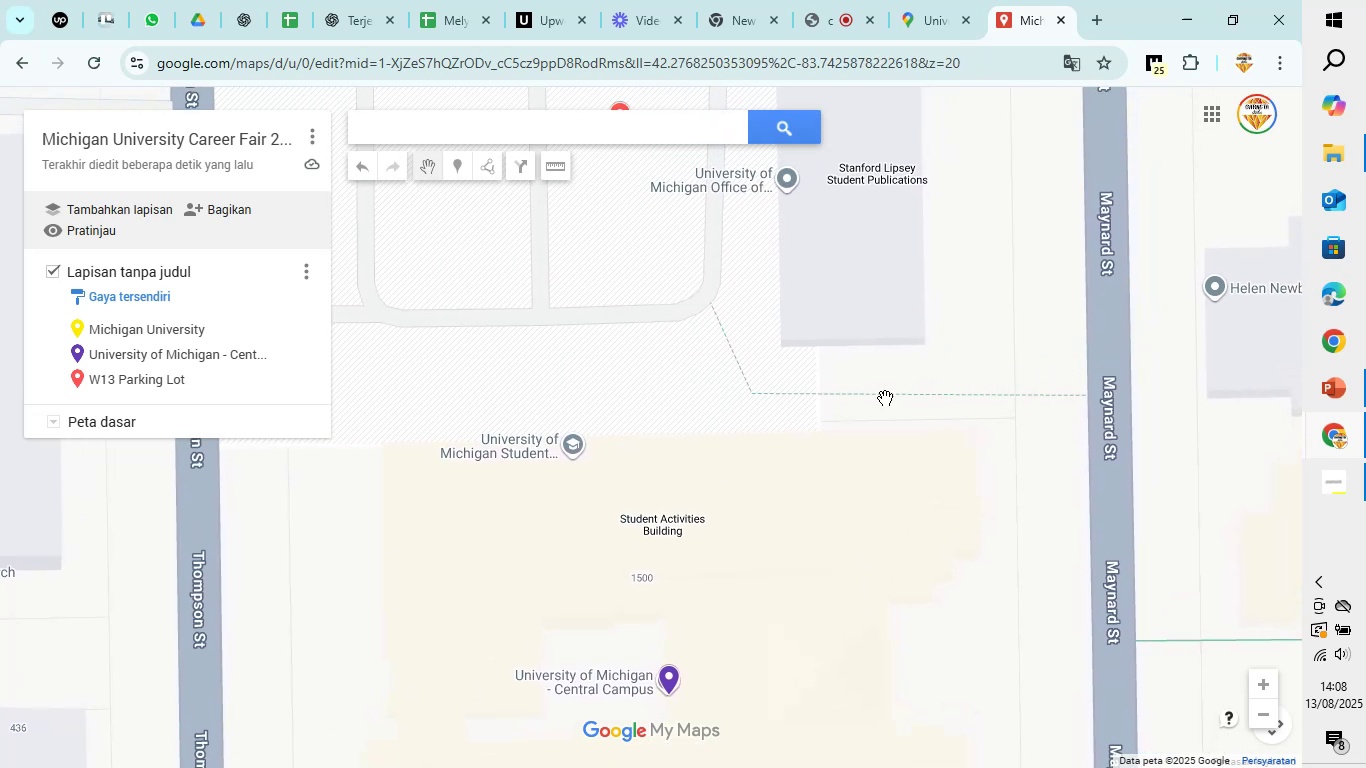 
scroll: coordinate [968, 395], scroll_direction: down, amount: 2.0
 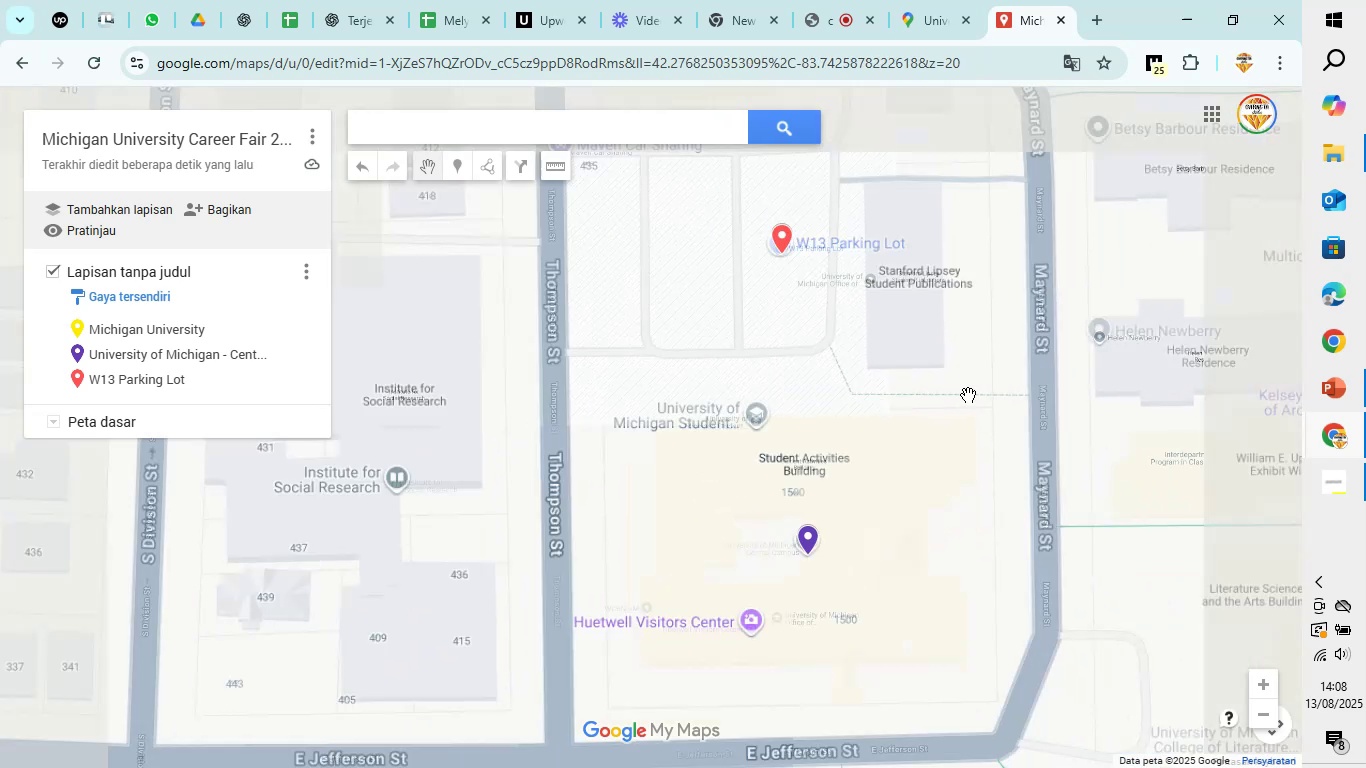 
scroll: coordinate [962, 388], scroll_direction: up, amount: 10.0
 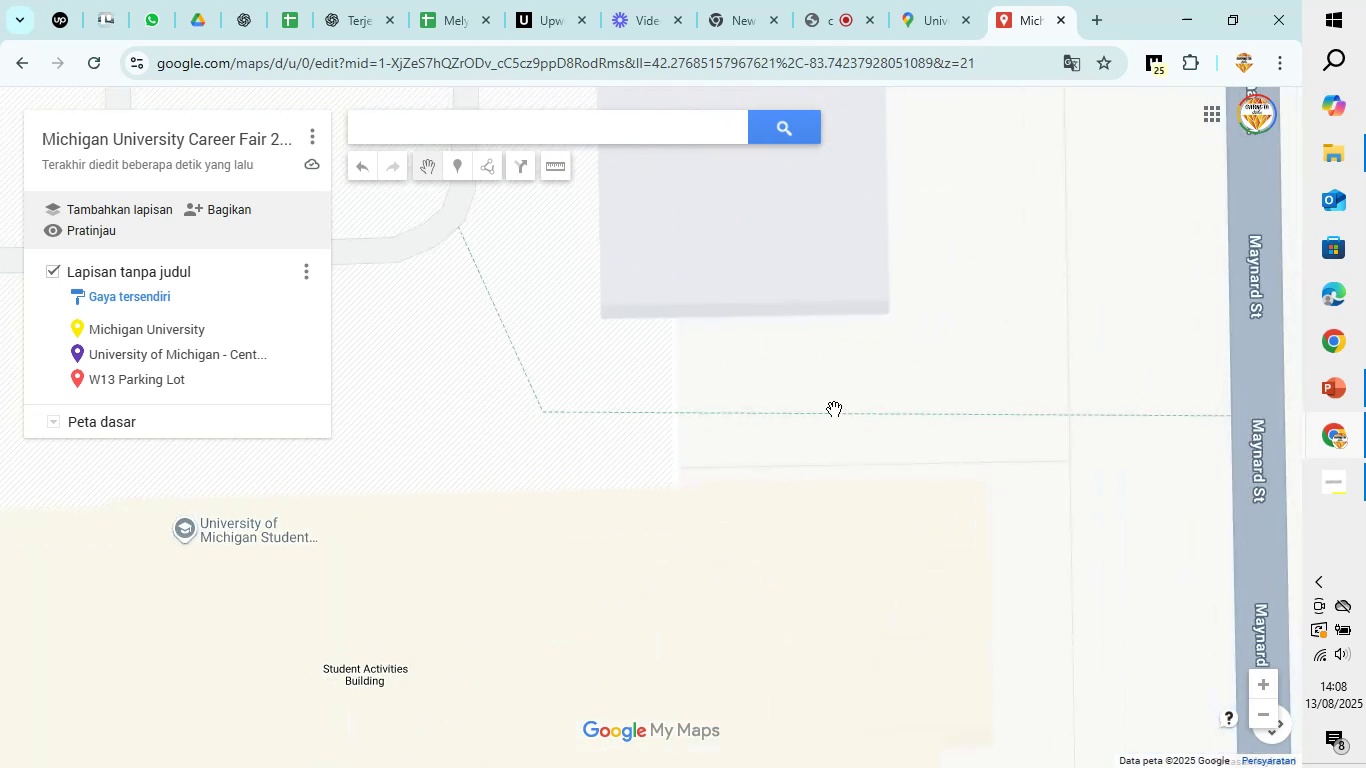 
left_click_drag(start_coordinate=[728, 452], to_coordinate=[894, 372])
 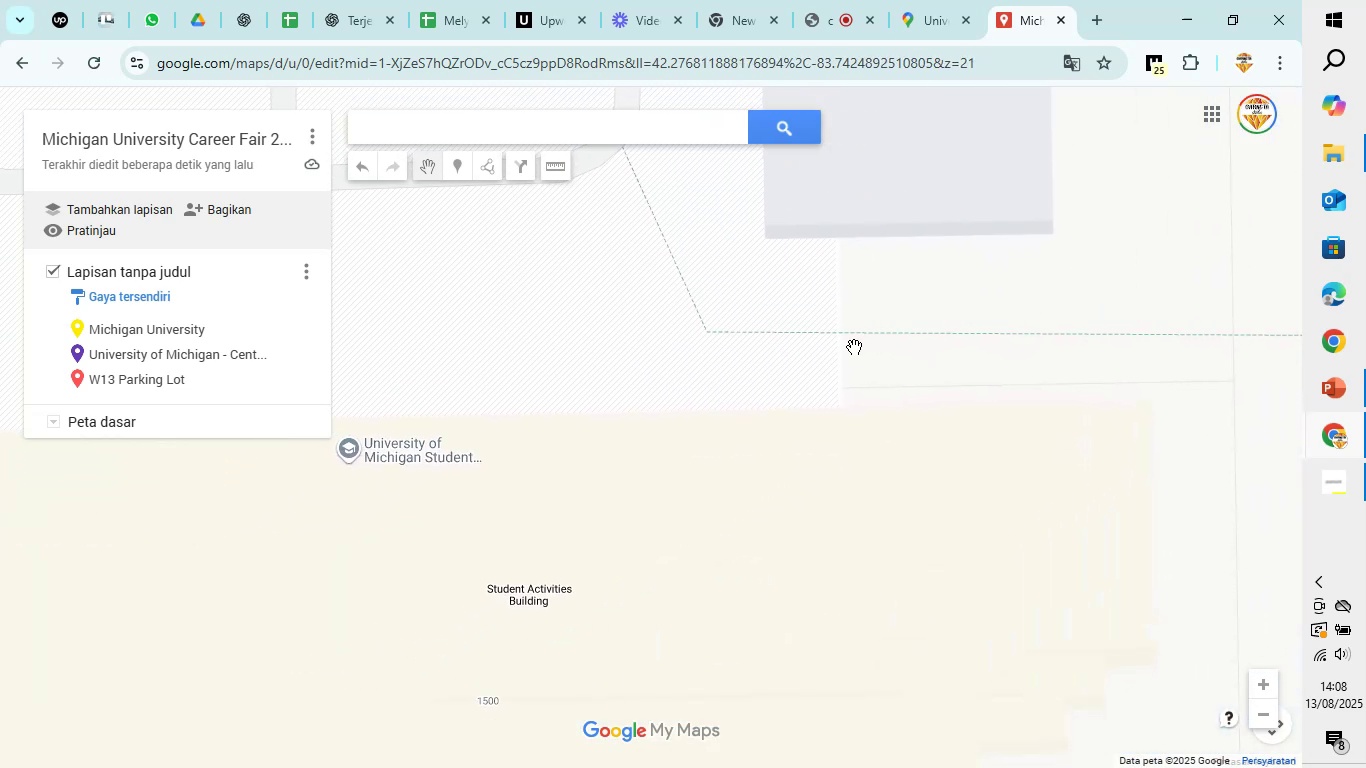 
scroll: coordinate [854, 347], scroll_direction: down, amount: 2.0
 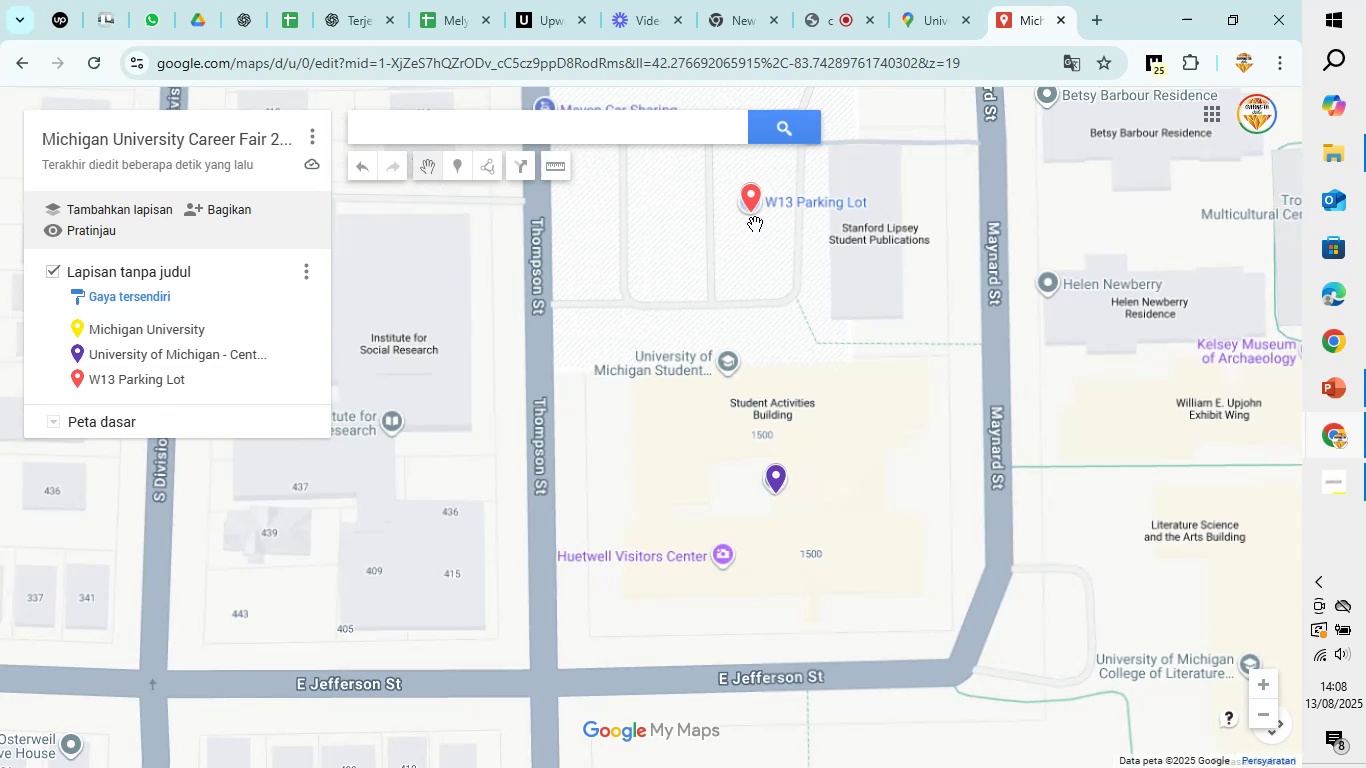 
scroll: coordinate [969, 358], scroll_direction: up, amount: 6.0
 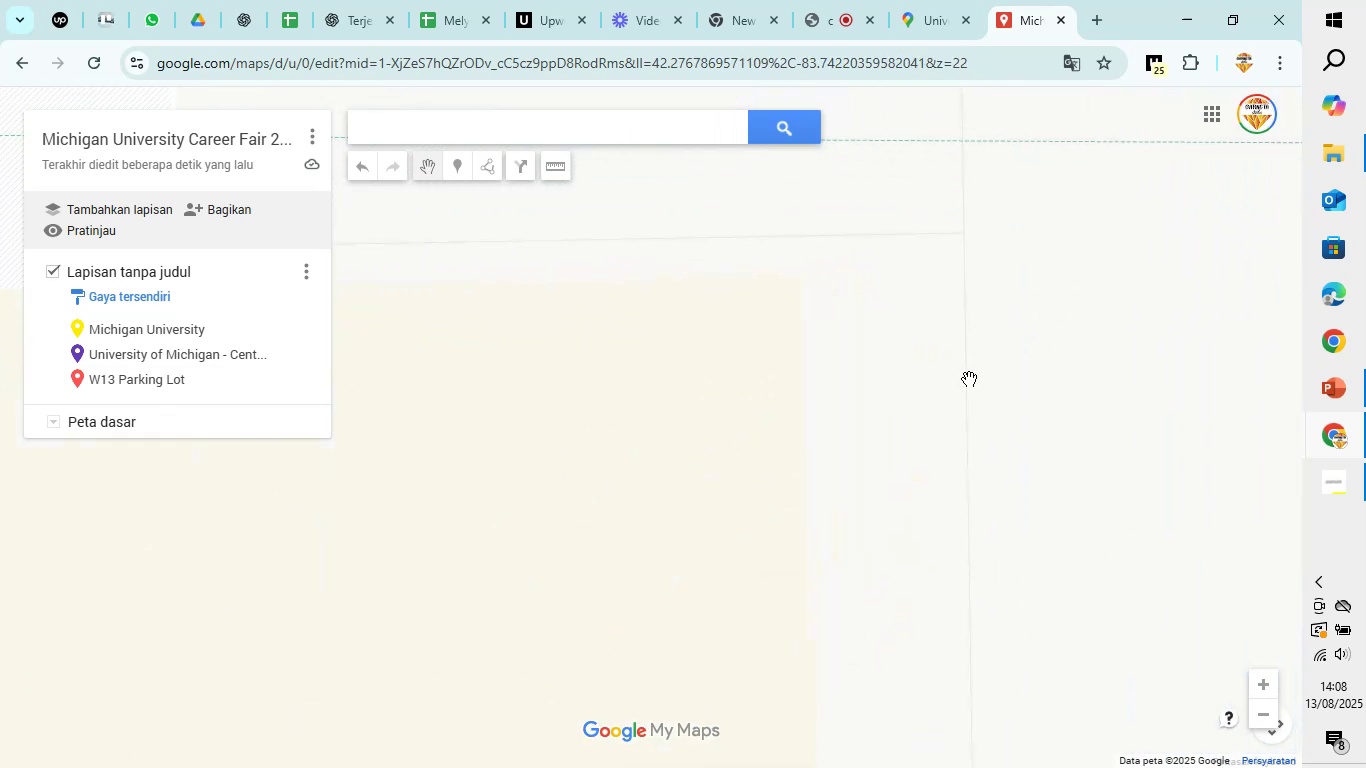 
scroll: coordinate [968, 365], scroll_direction: down, amount: 4.0
 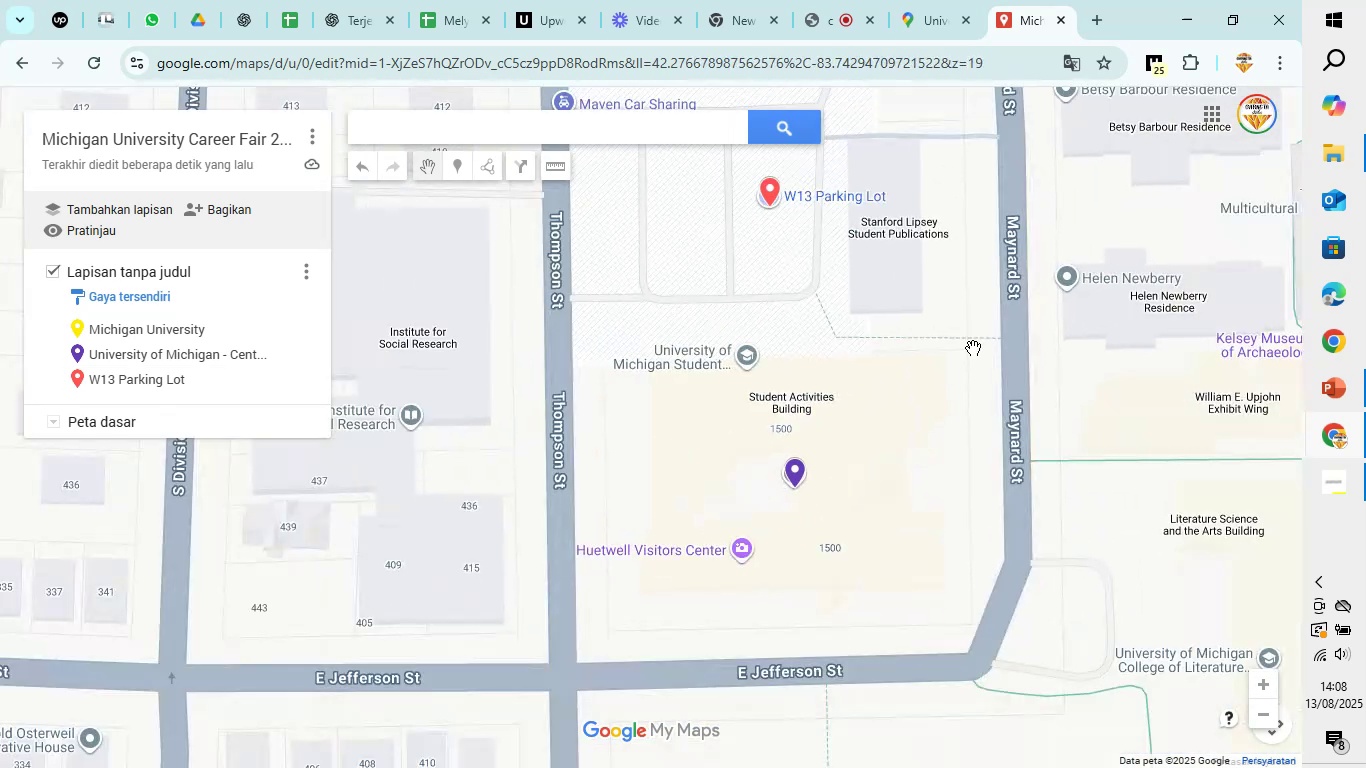 
scroll: coordinate [972, 346], scroll_direction: up, amount: 2.0
 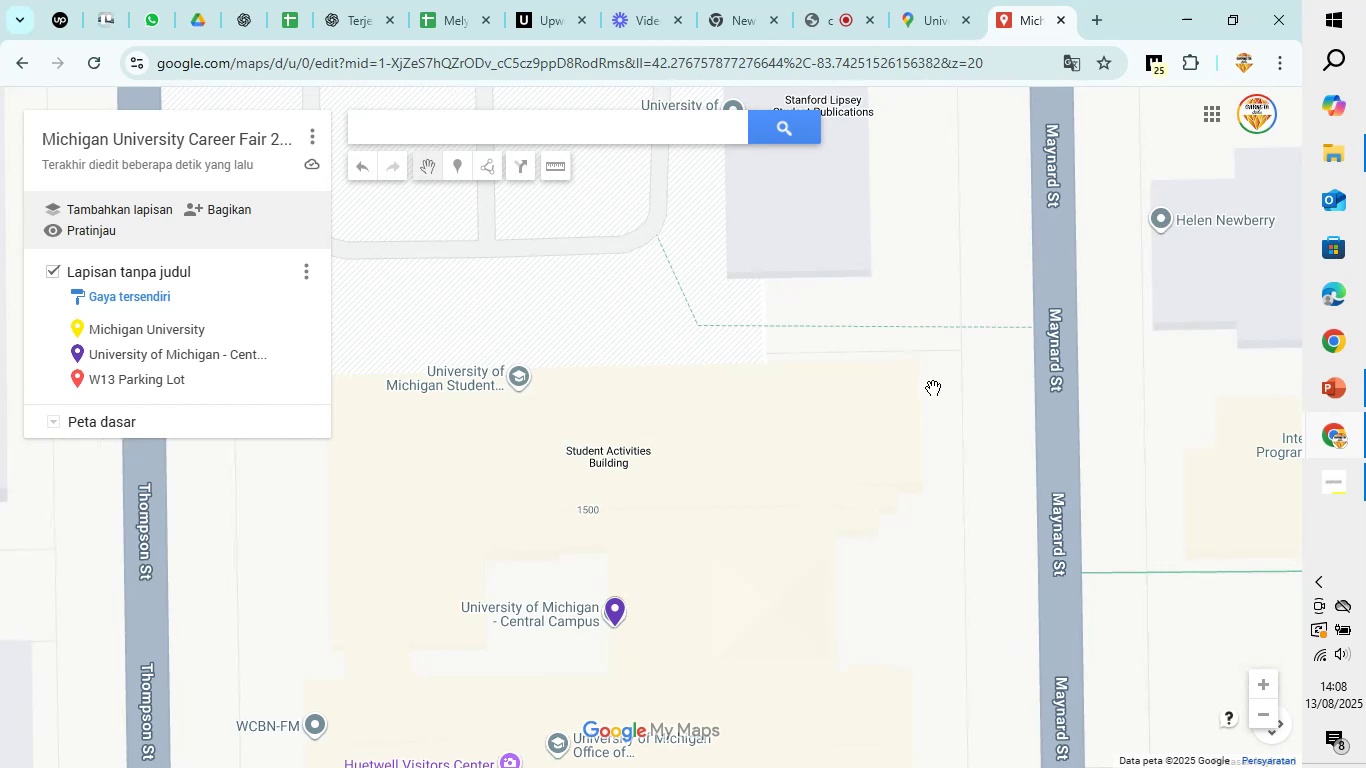 
scroll: coordinate [932, 385], scroll_direction: down, amount: 1.0
 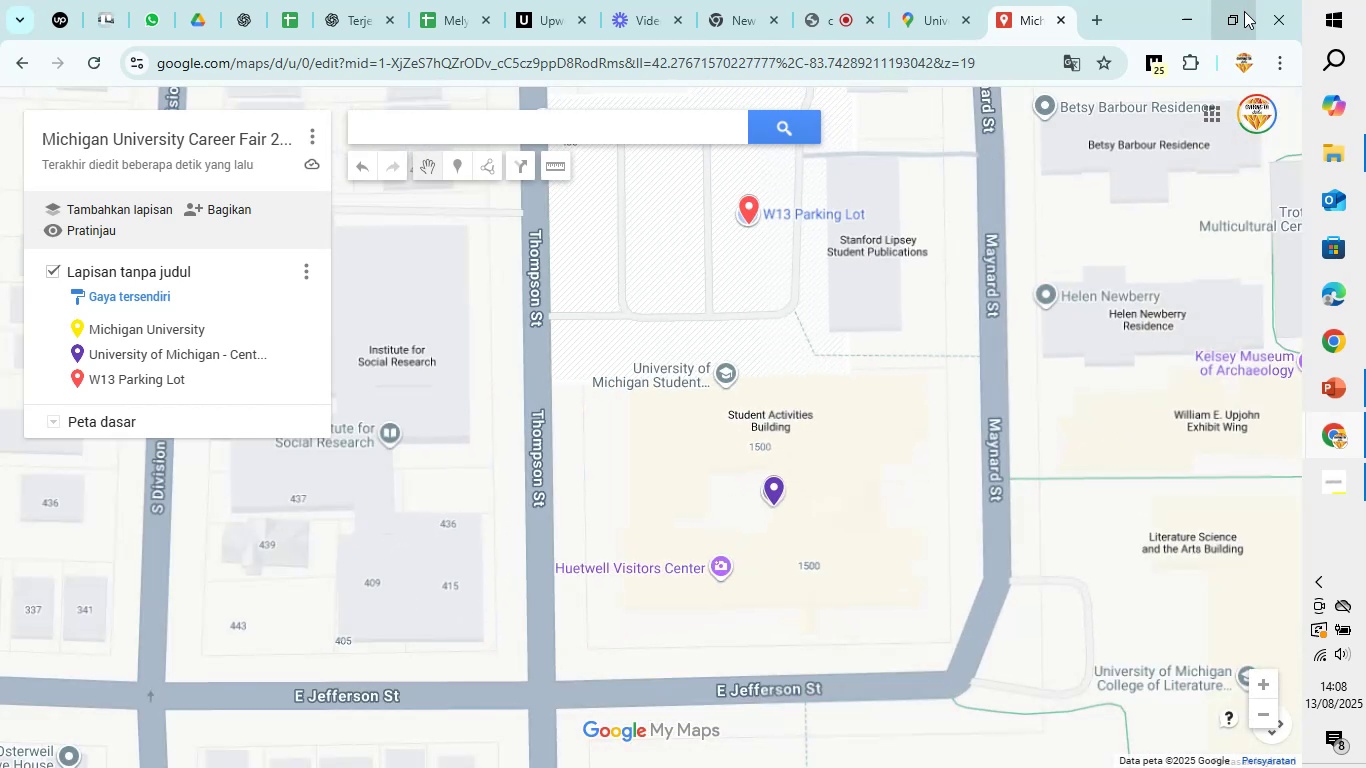 
scroll: coordinate [872, 355], scroll_direction: up, amount: 3.0
 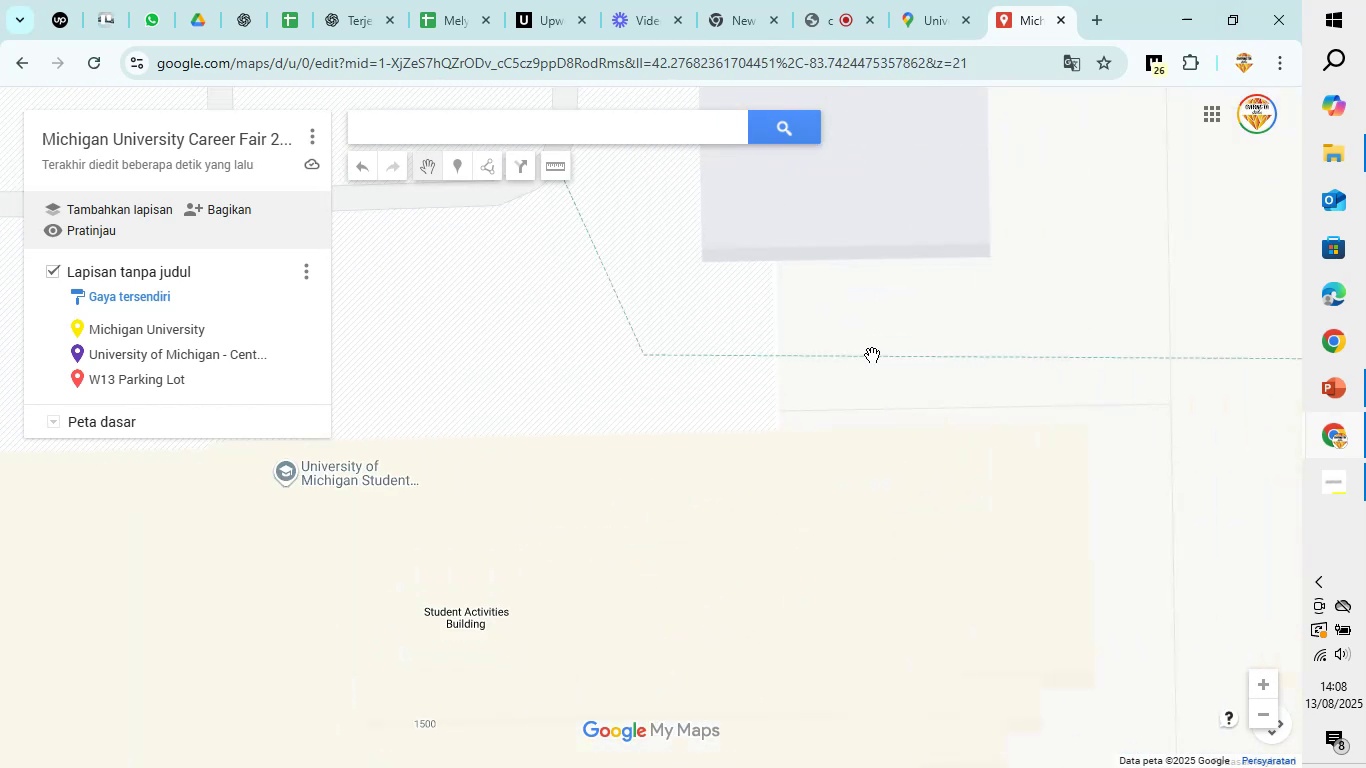 
scroll: coordinate [872, 355], scroll_direction: down, amount: 4.0
 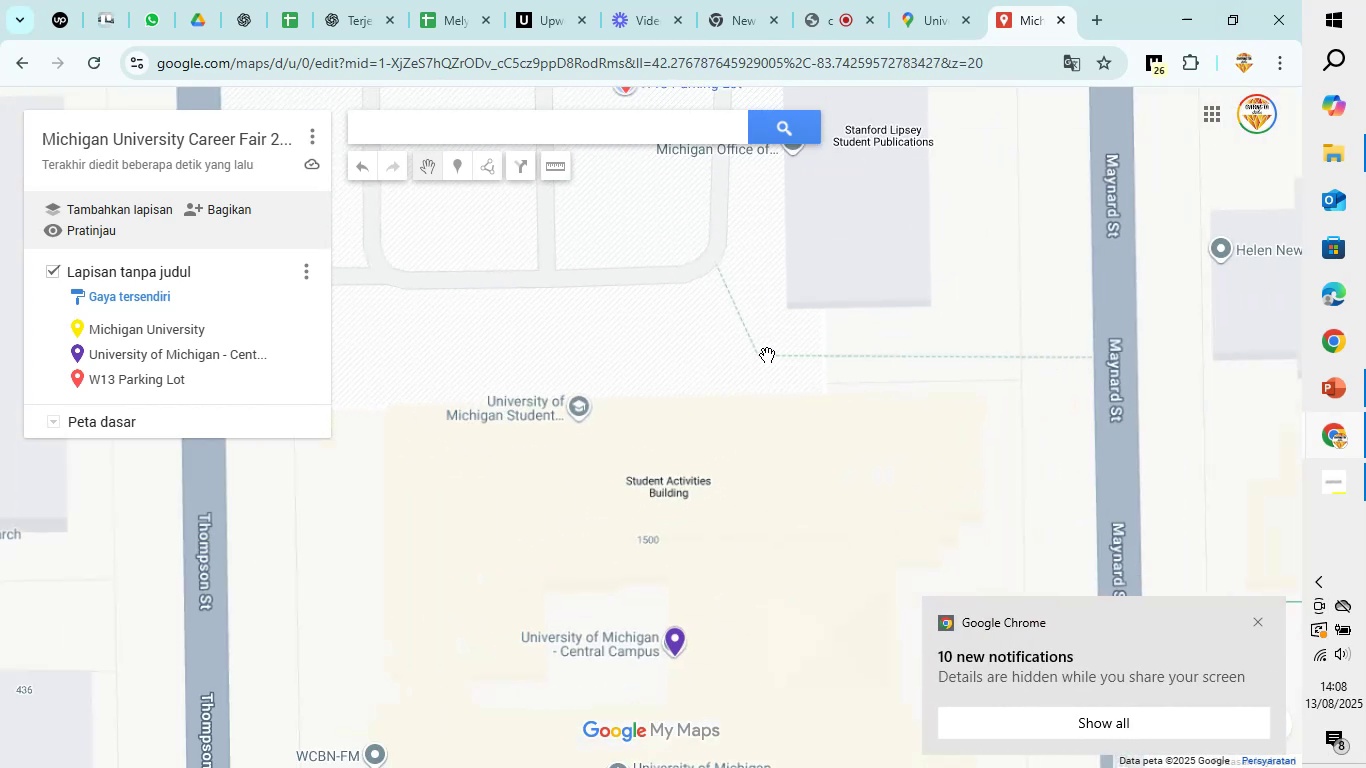 
left_click_drag(start_coordinate=[717, 326], to_coordinate=[786, 432])
 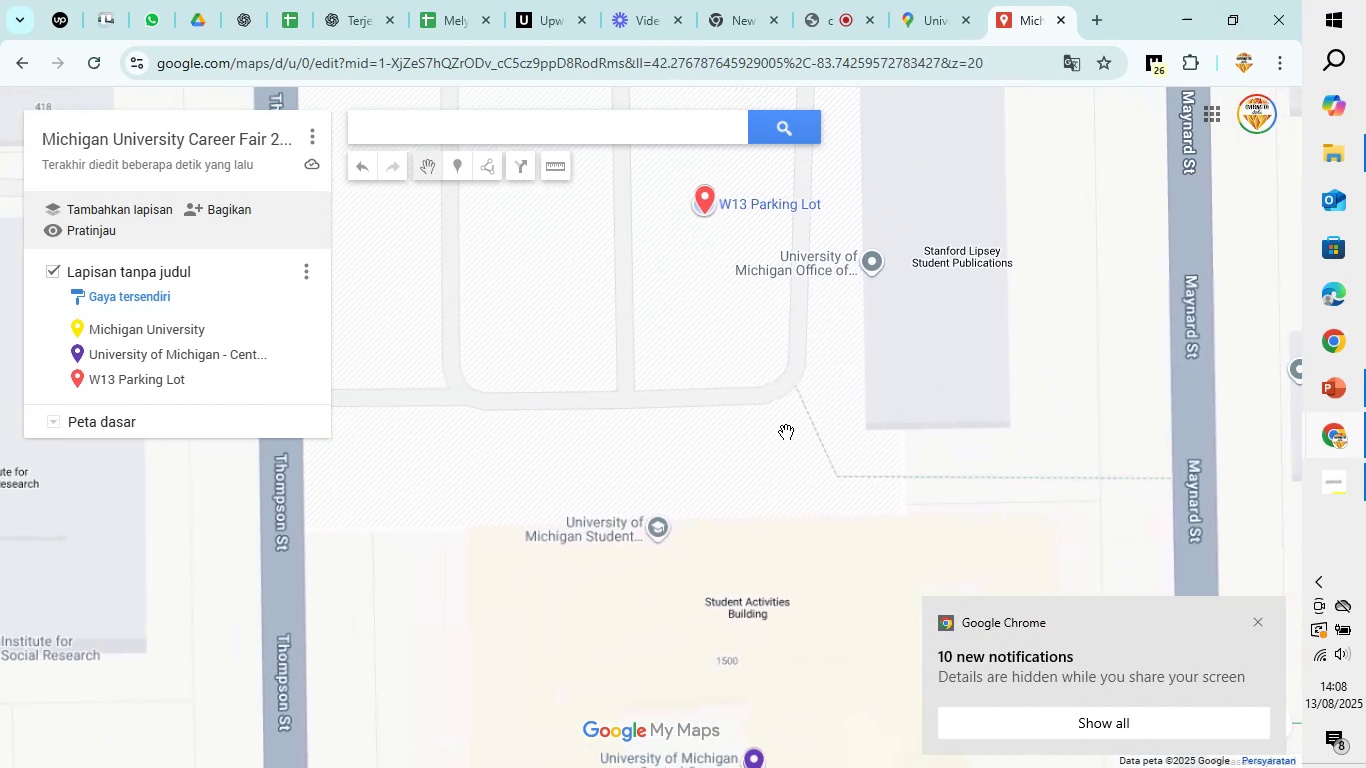 
scroll: coordinate [387, 397], scroll_direction: down, amount: 8.0
 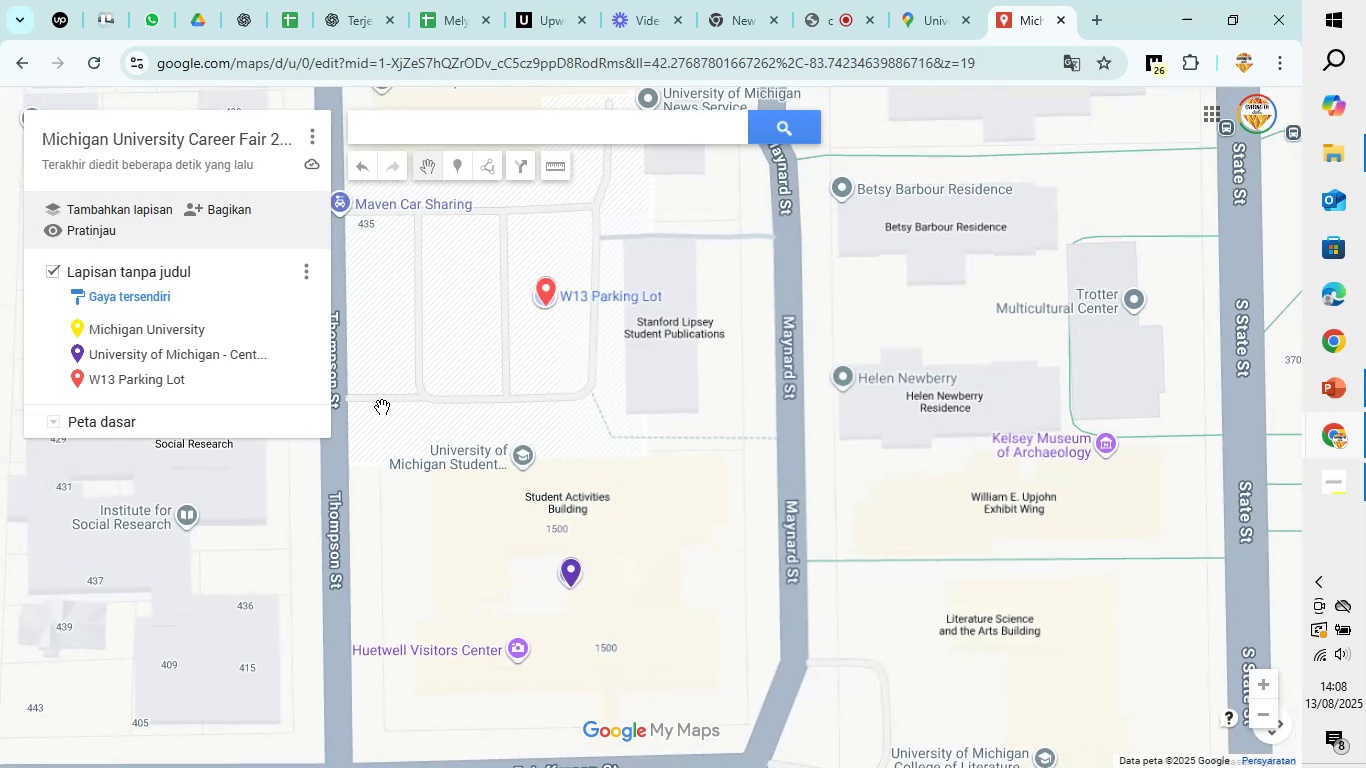 
wait(8.15)
 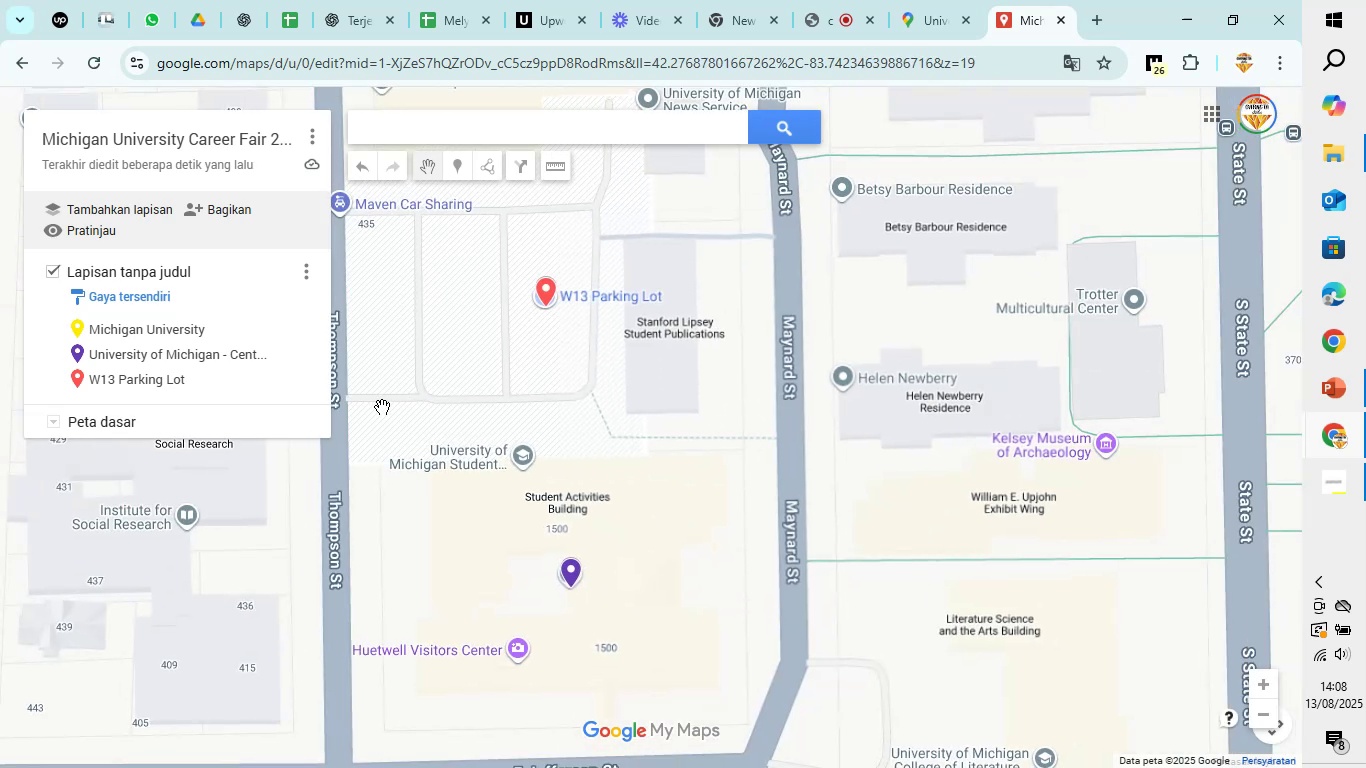 
left_click_drag(start_coordinate=[408, 343], to_coordinate=[512, 357])
 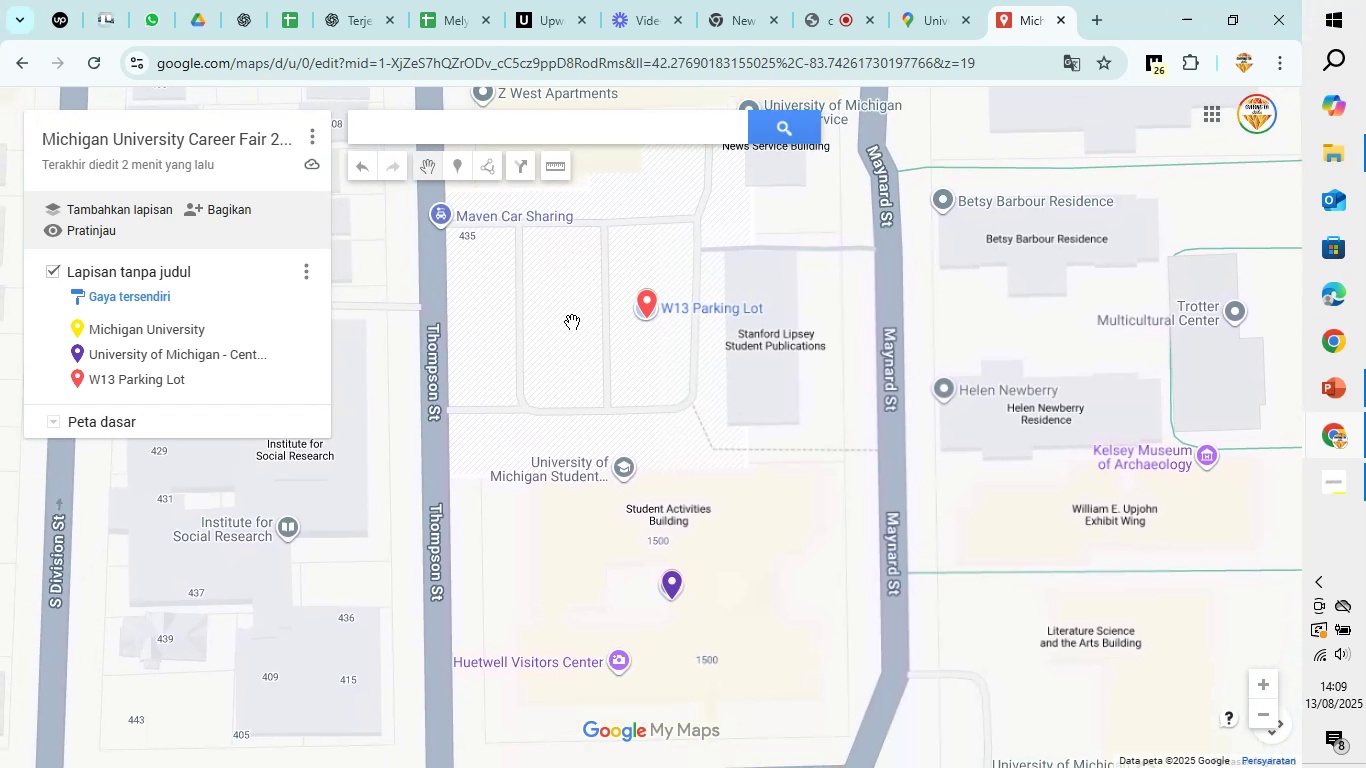 
wait(9.01)
 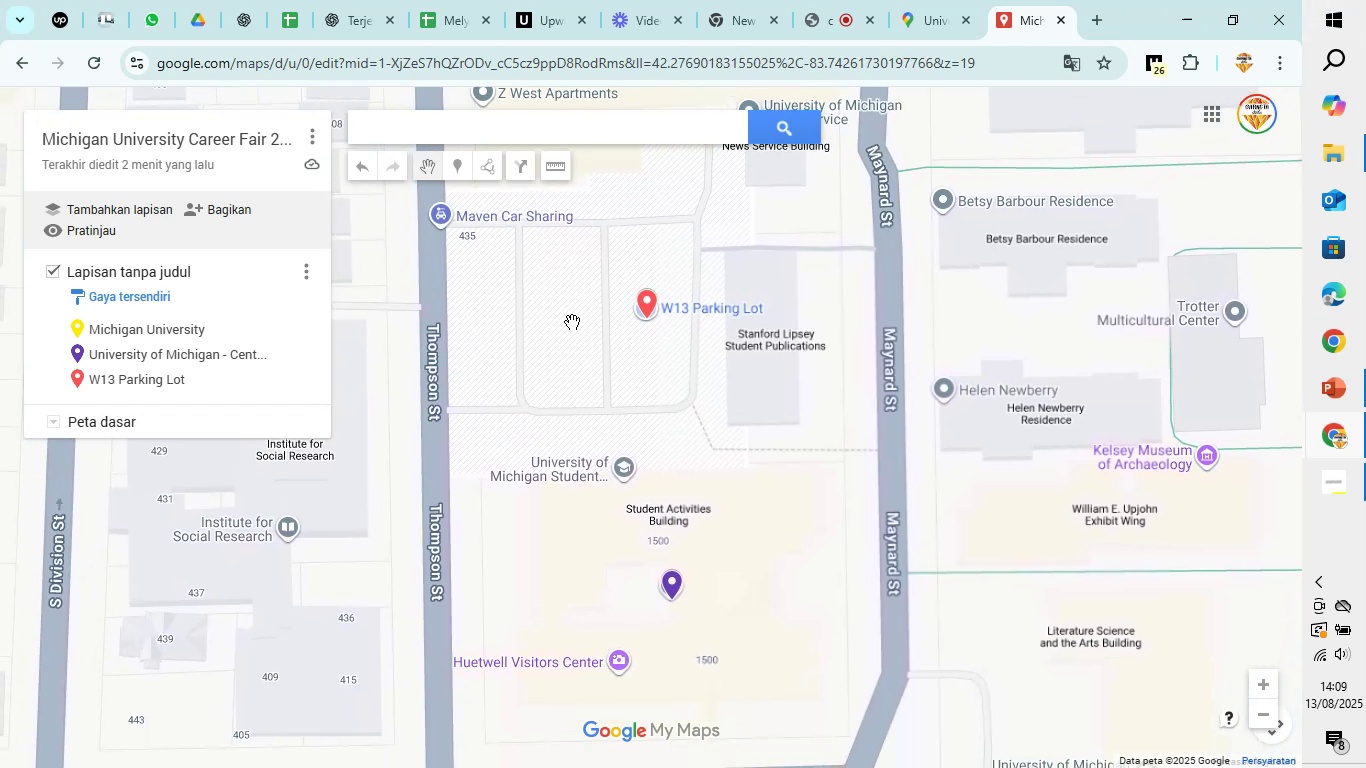 
scroll: coordinate [667, 587], scroll_direction: down, amount: 1.0
 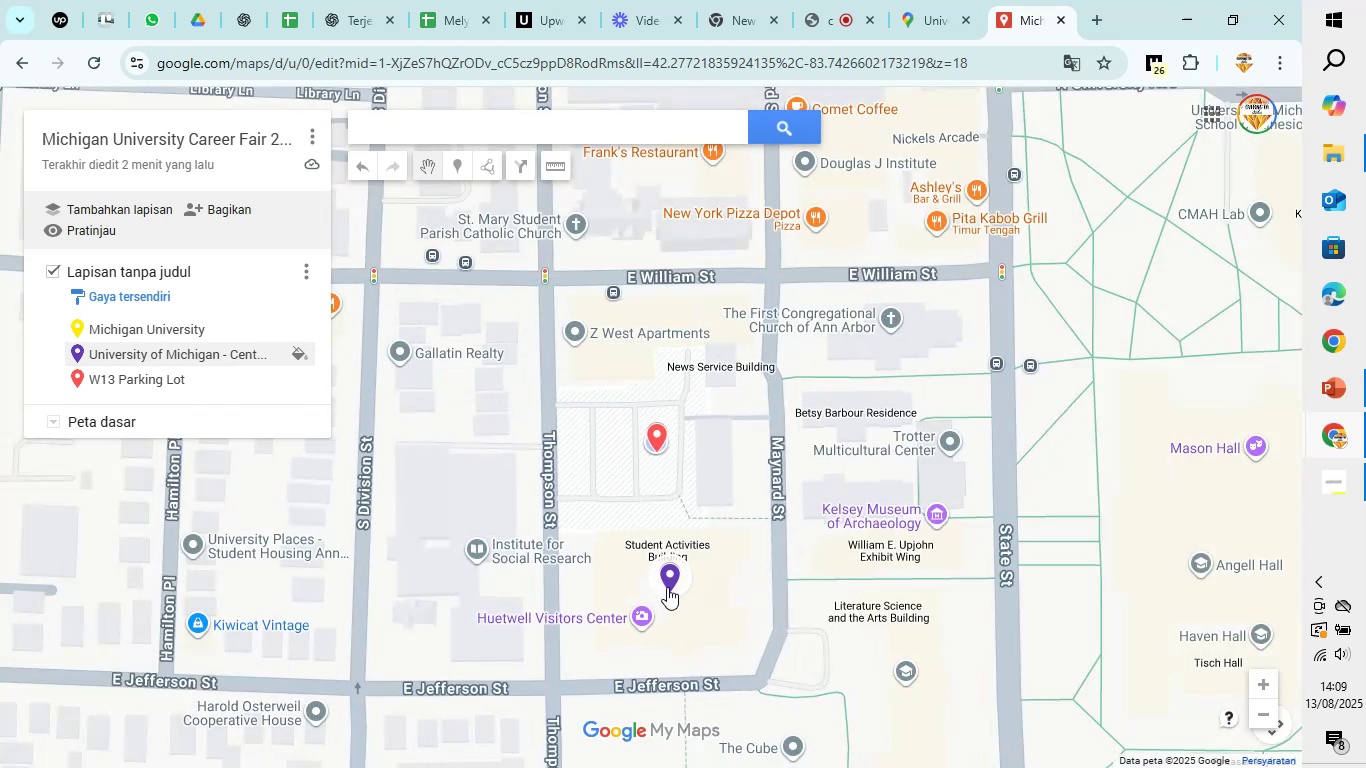 
hold_key(key=ControlLeft, duration=0.84)
scroll: coordinate [667, 587], scroll_direction: up, amount: 5.0
 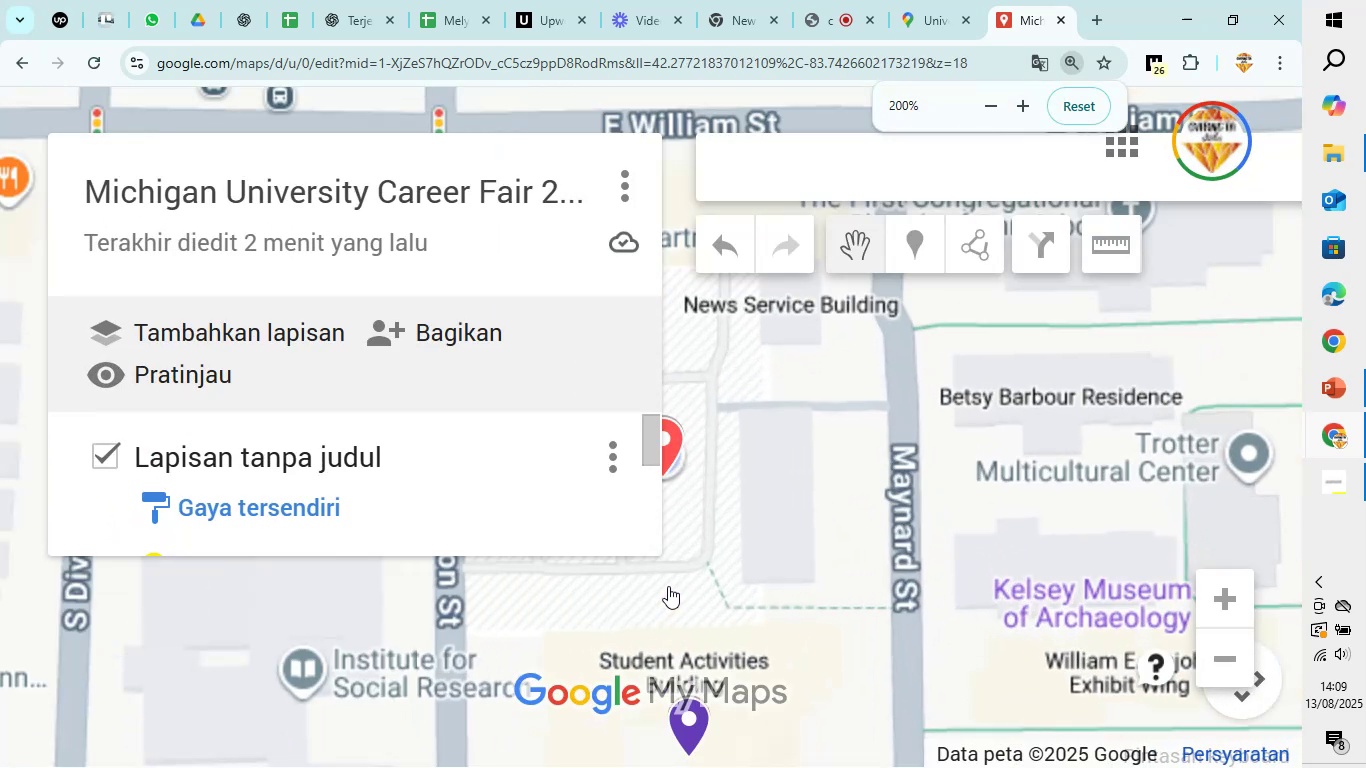 
scroll: coordinate [694, 595], scroll_direction: down, amount: 4.0
 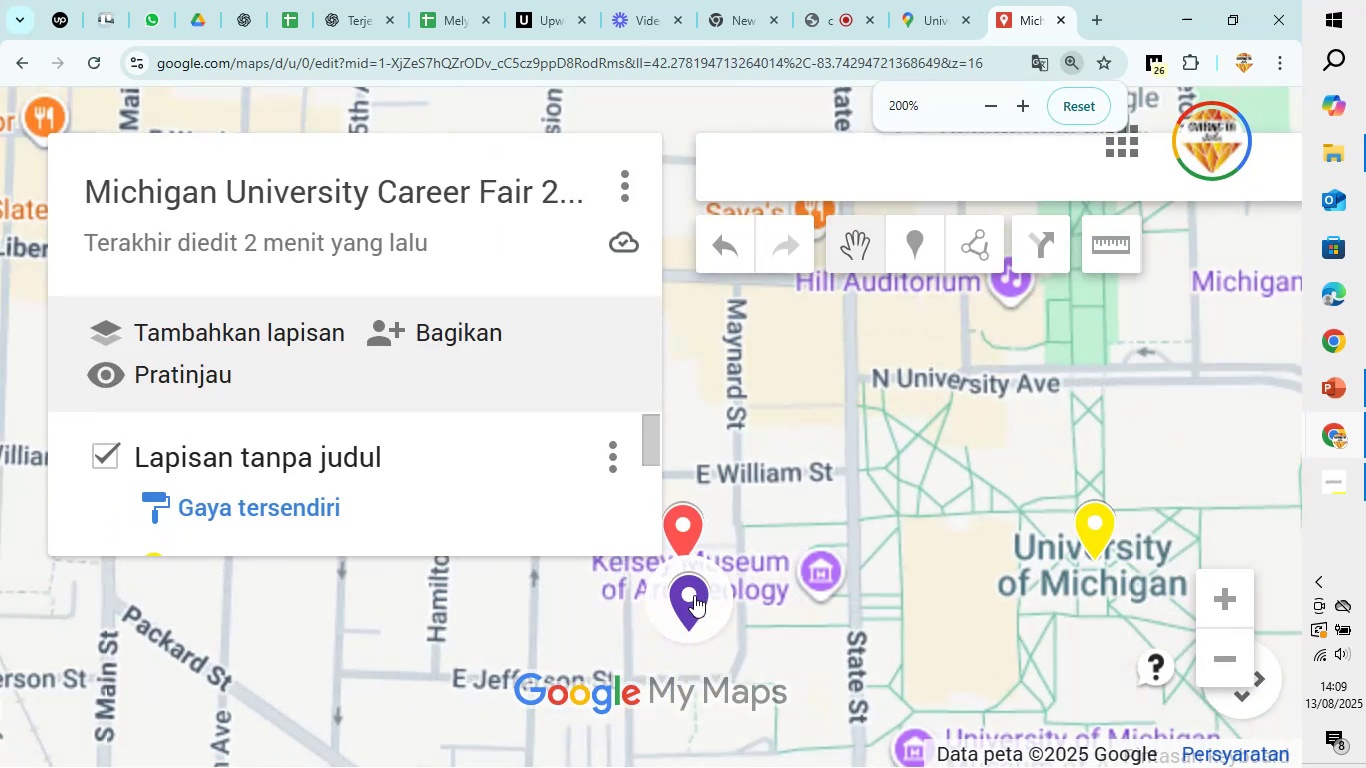 
scroll: coordinate [698, 593], scroll_direction: up, amount: 4.0
 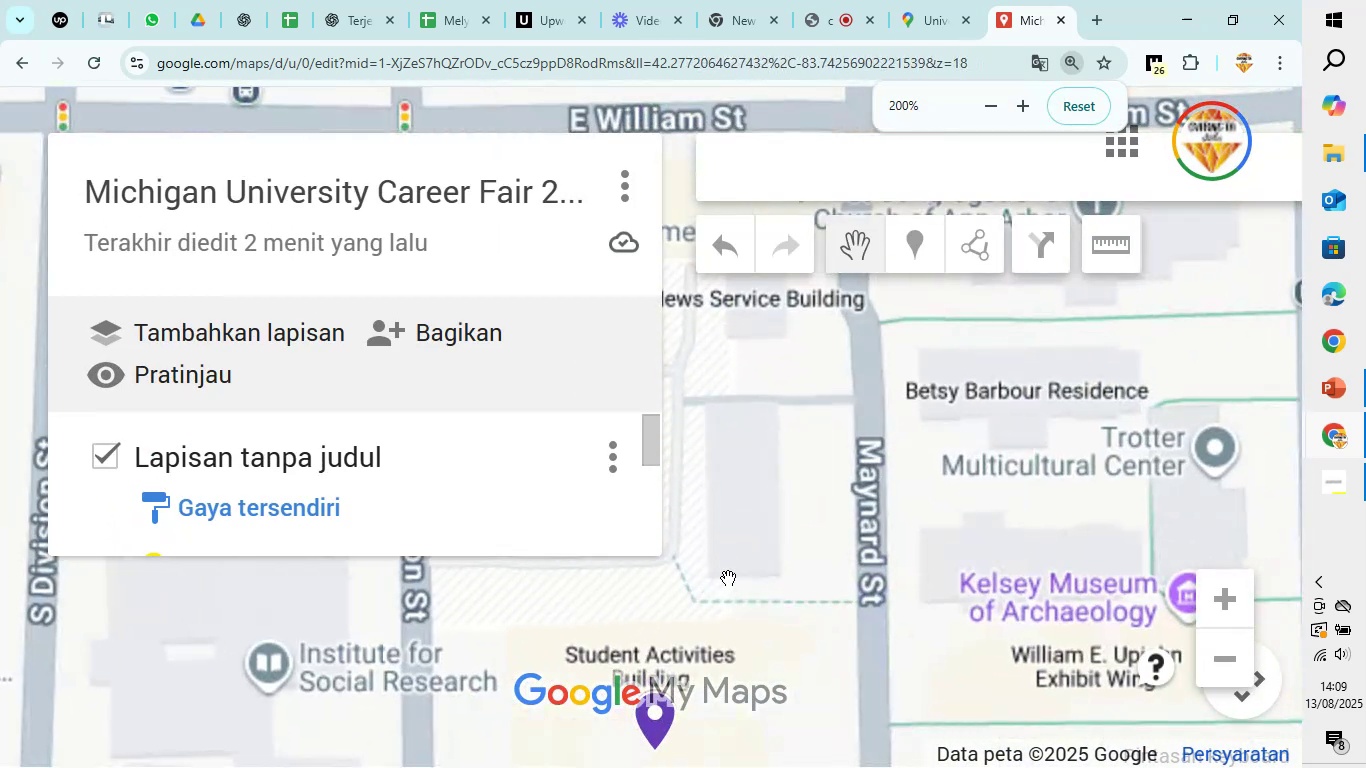 
scroll: coordinate [746, 570], scroll_direction: down, amount: 9.0
 